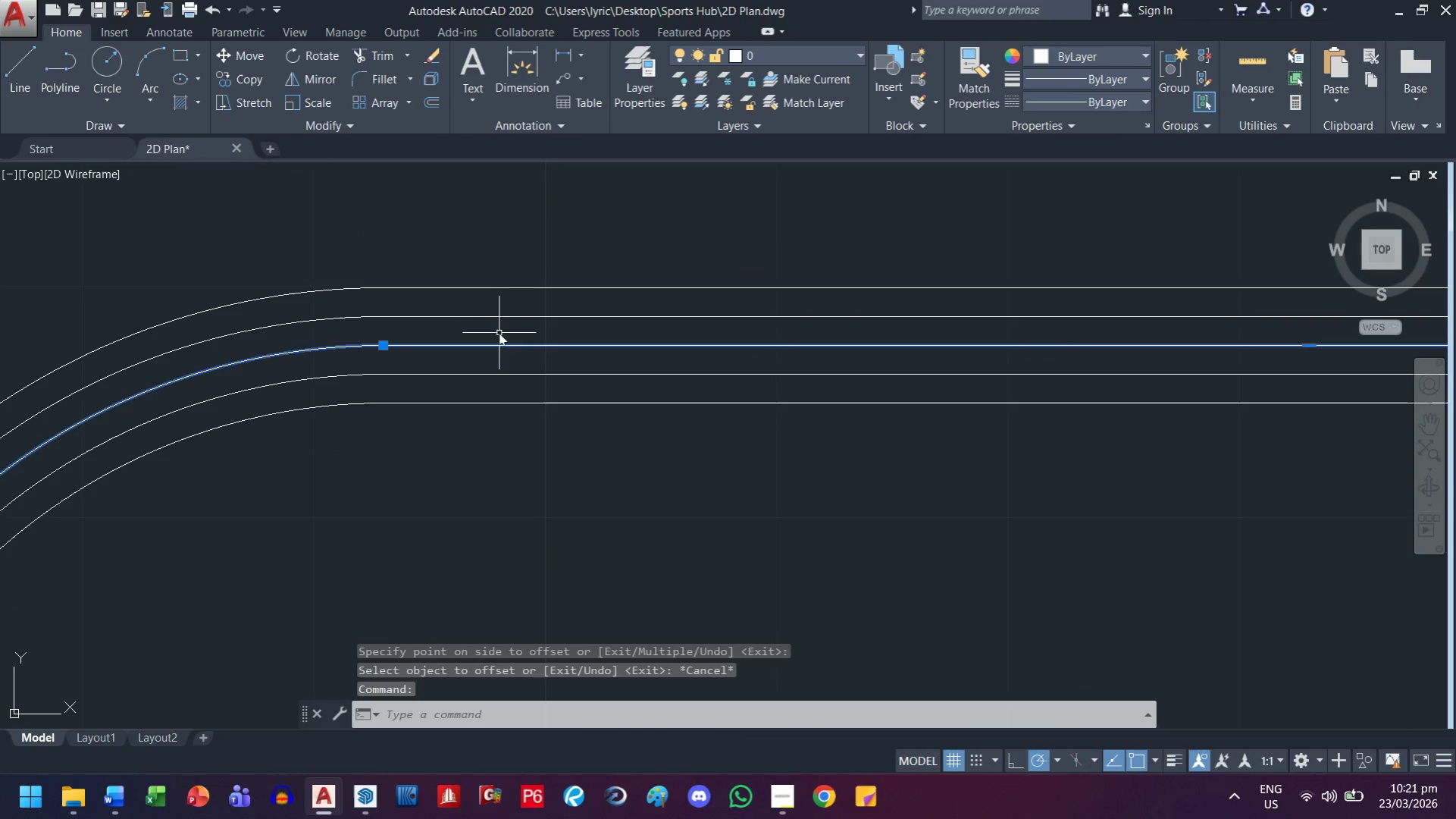 
scroll: coordinate [511, 337], scroll_direction: up, amount: 1.0
 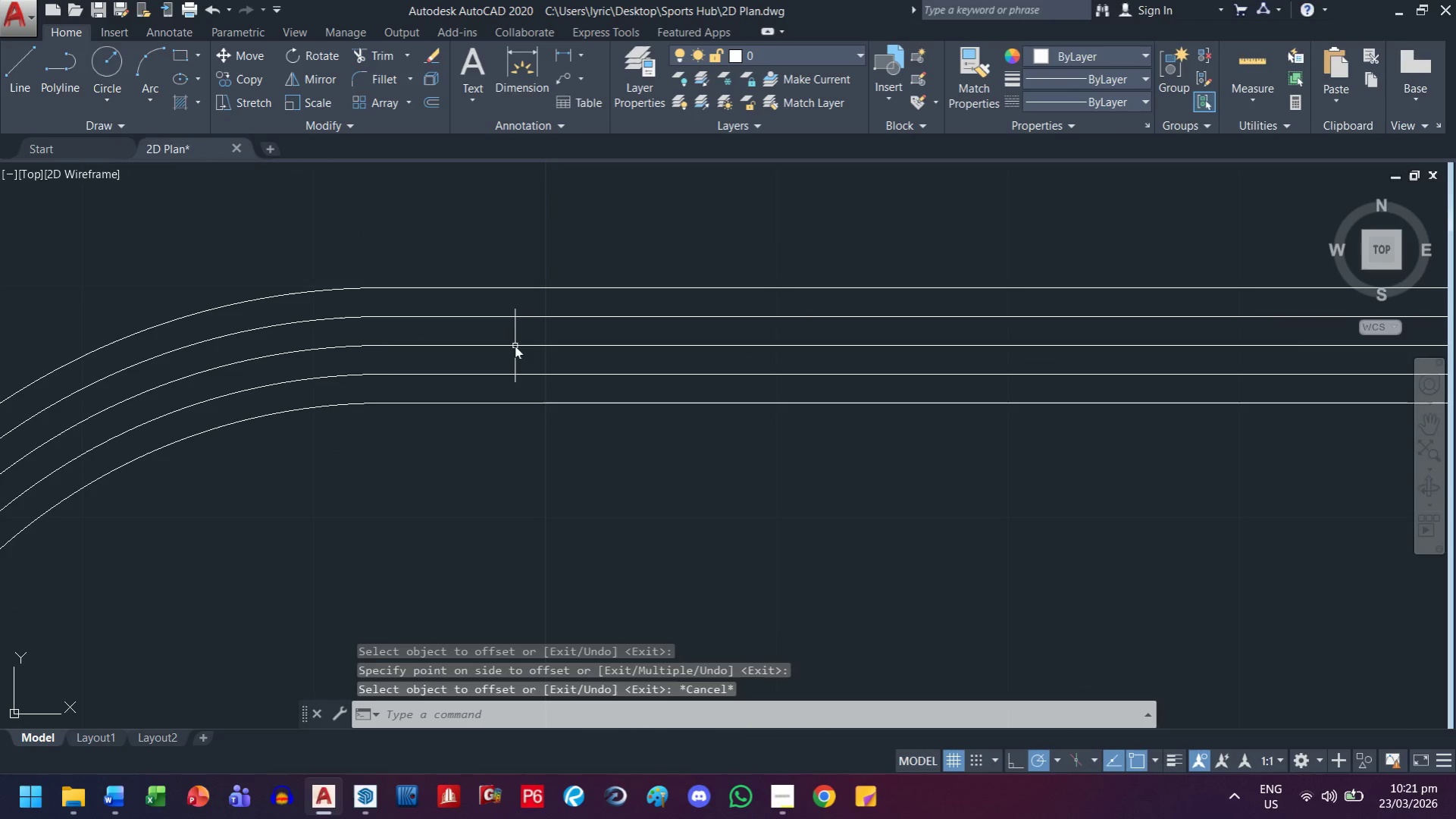 
key(Control+1)
 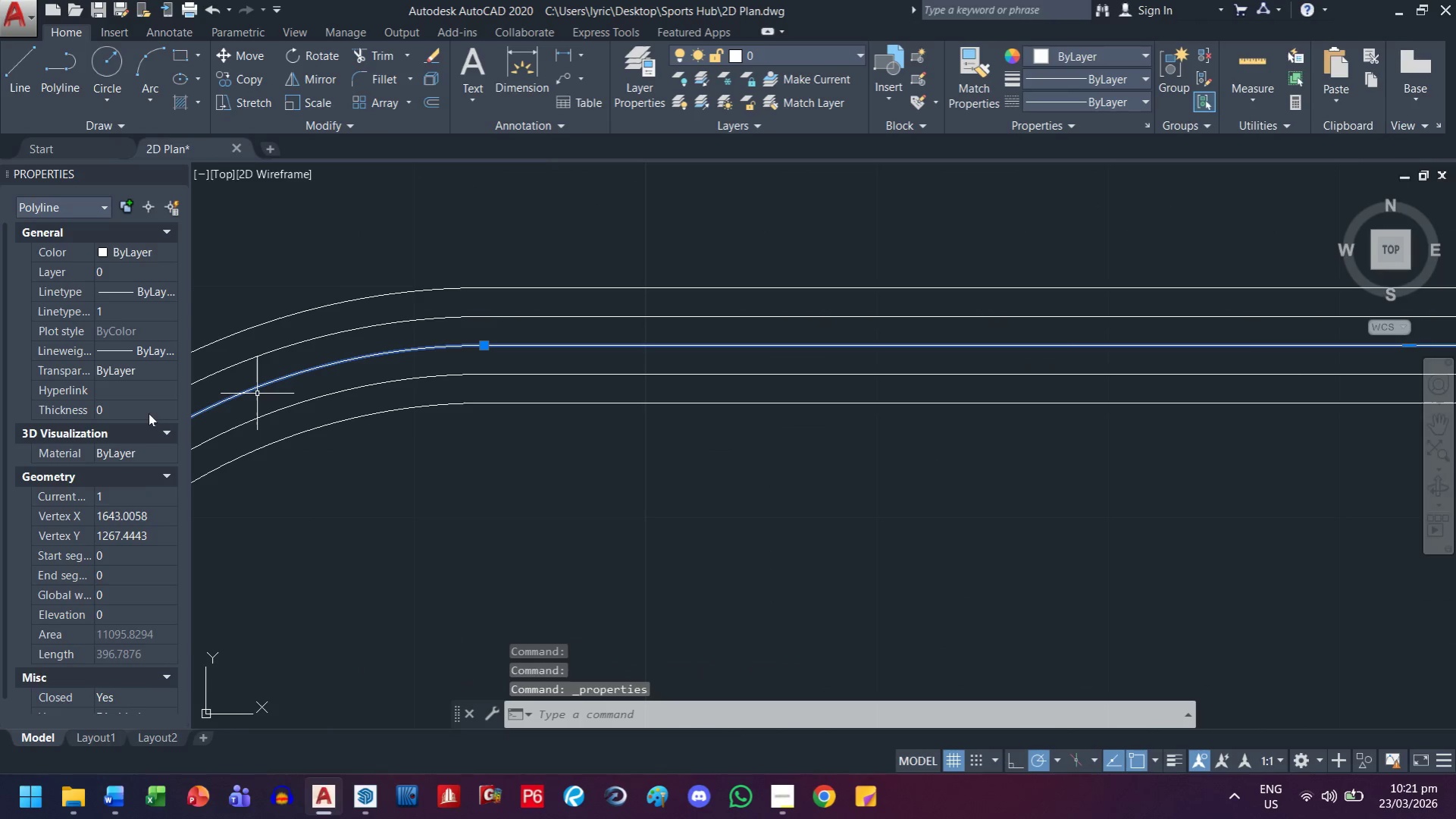 
scroll: coordinate [105, 564], scroll_direction: down, amount: 5.0
 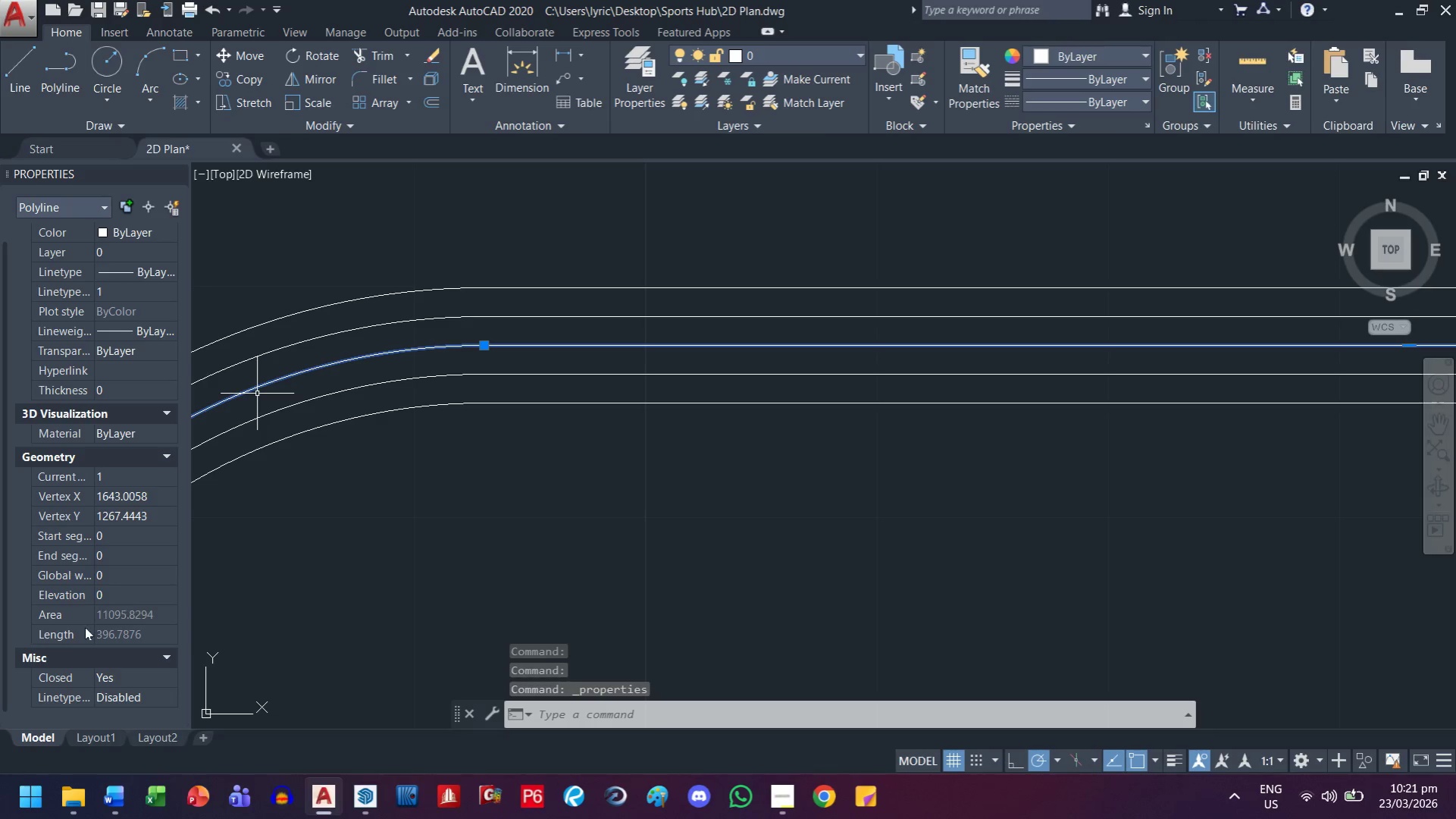 
key(Escape)
 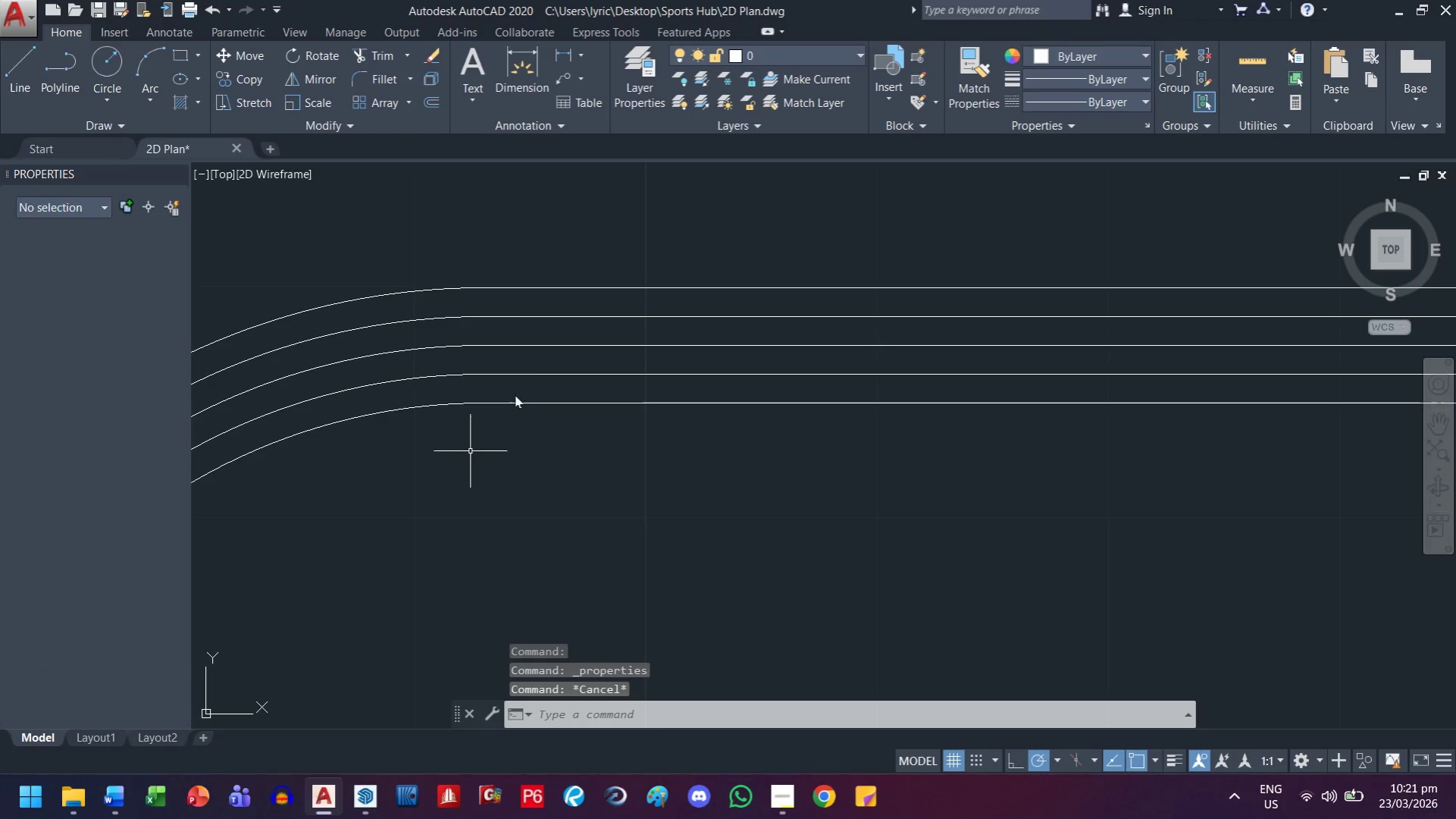 
key(Escape)
 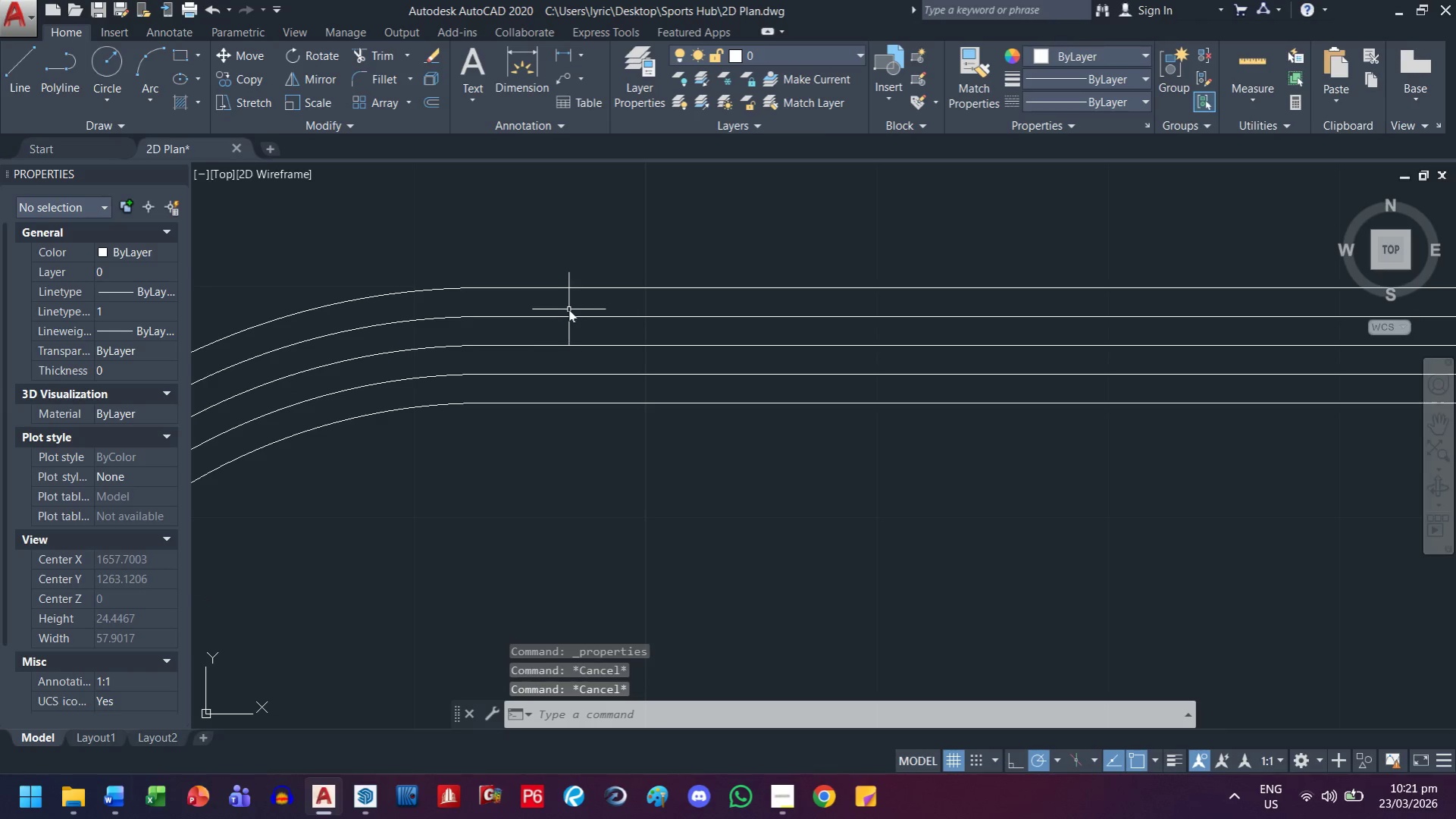 
left_click_drag(start_coordinate=[567, 309], to_coordinate=[561, 316])
 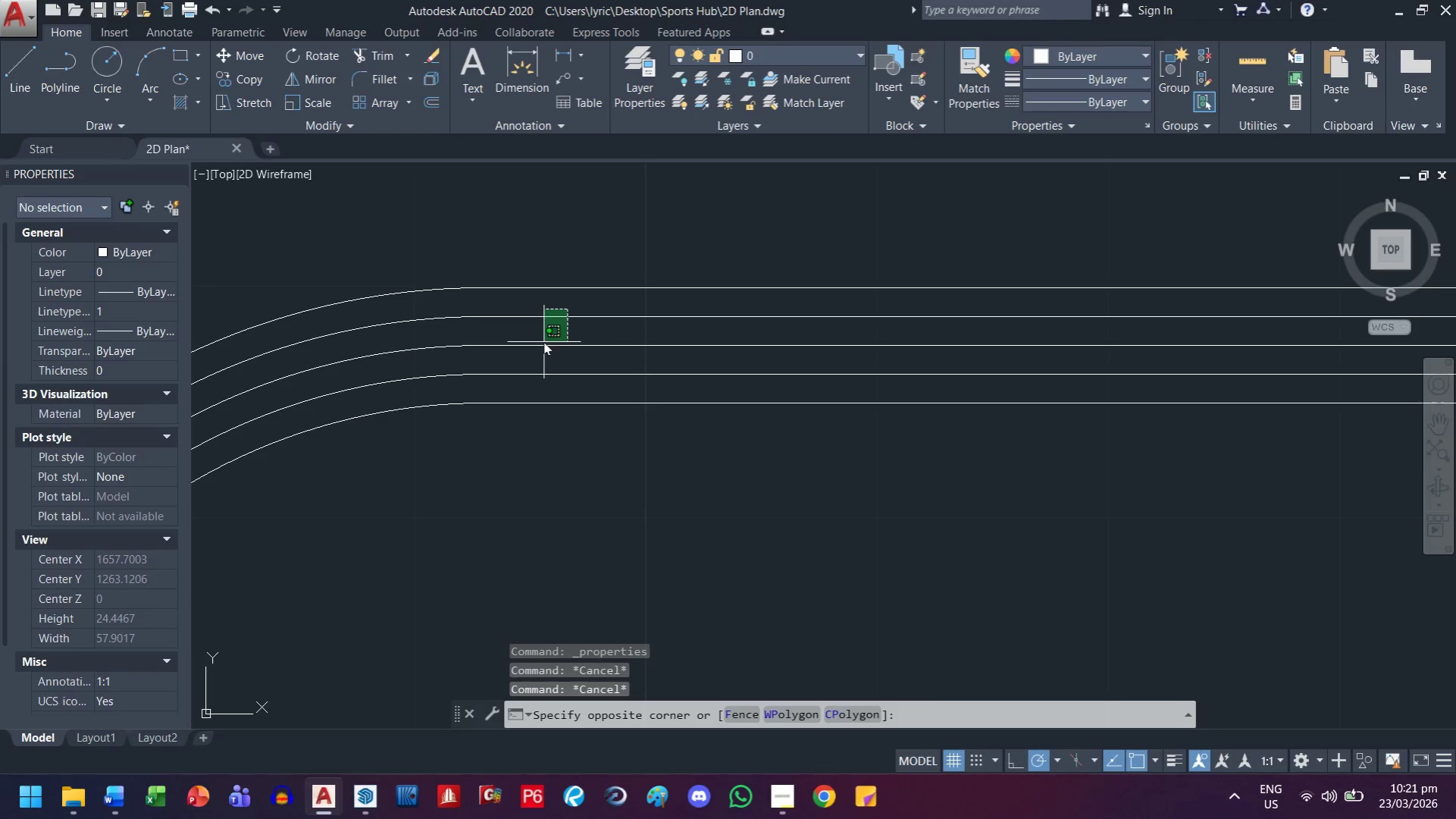 
double_click([543, 342])
 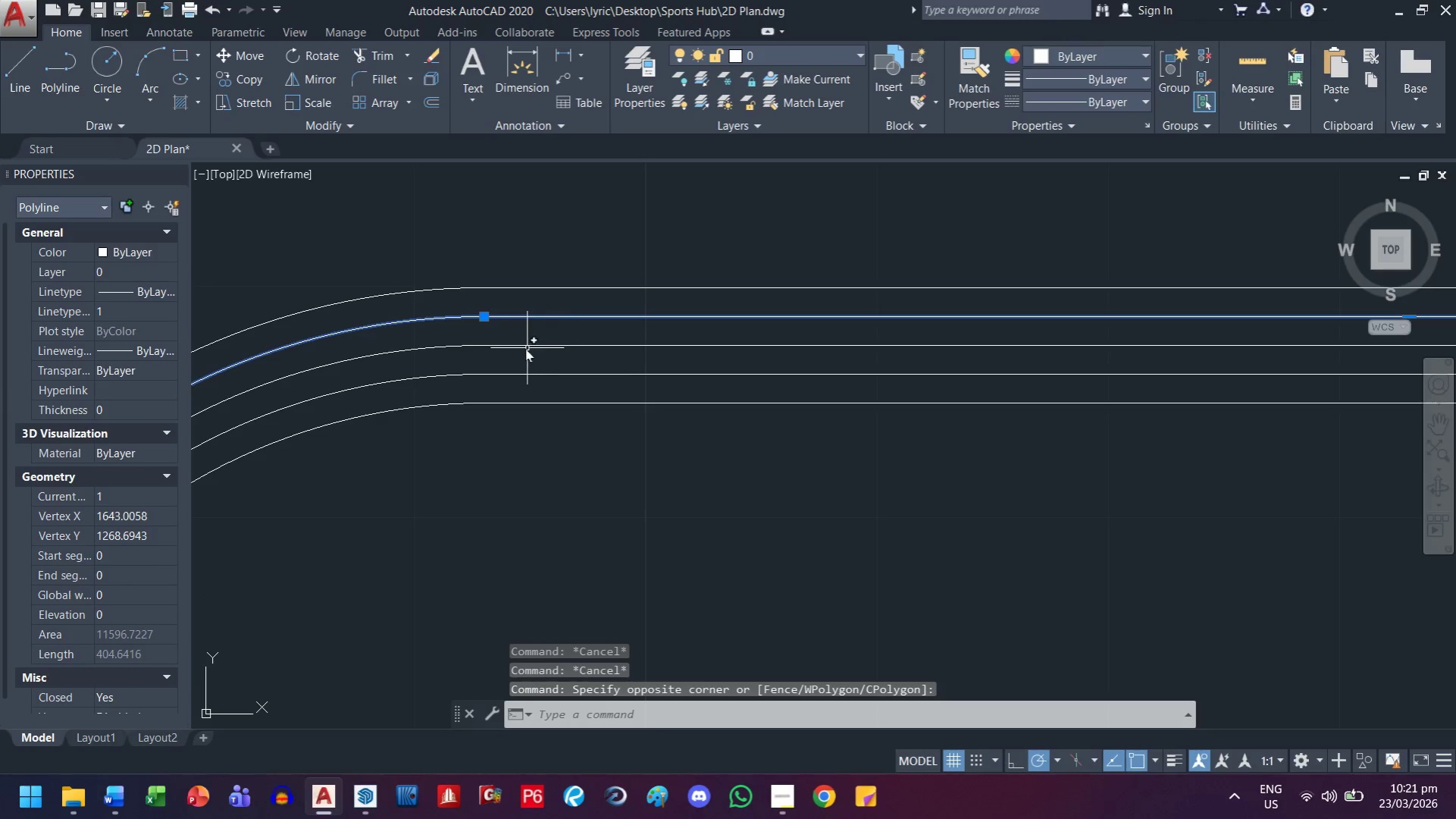 
key(Control+1)
 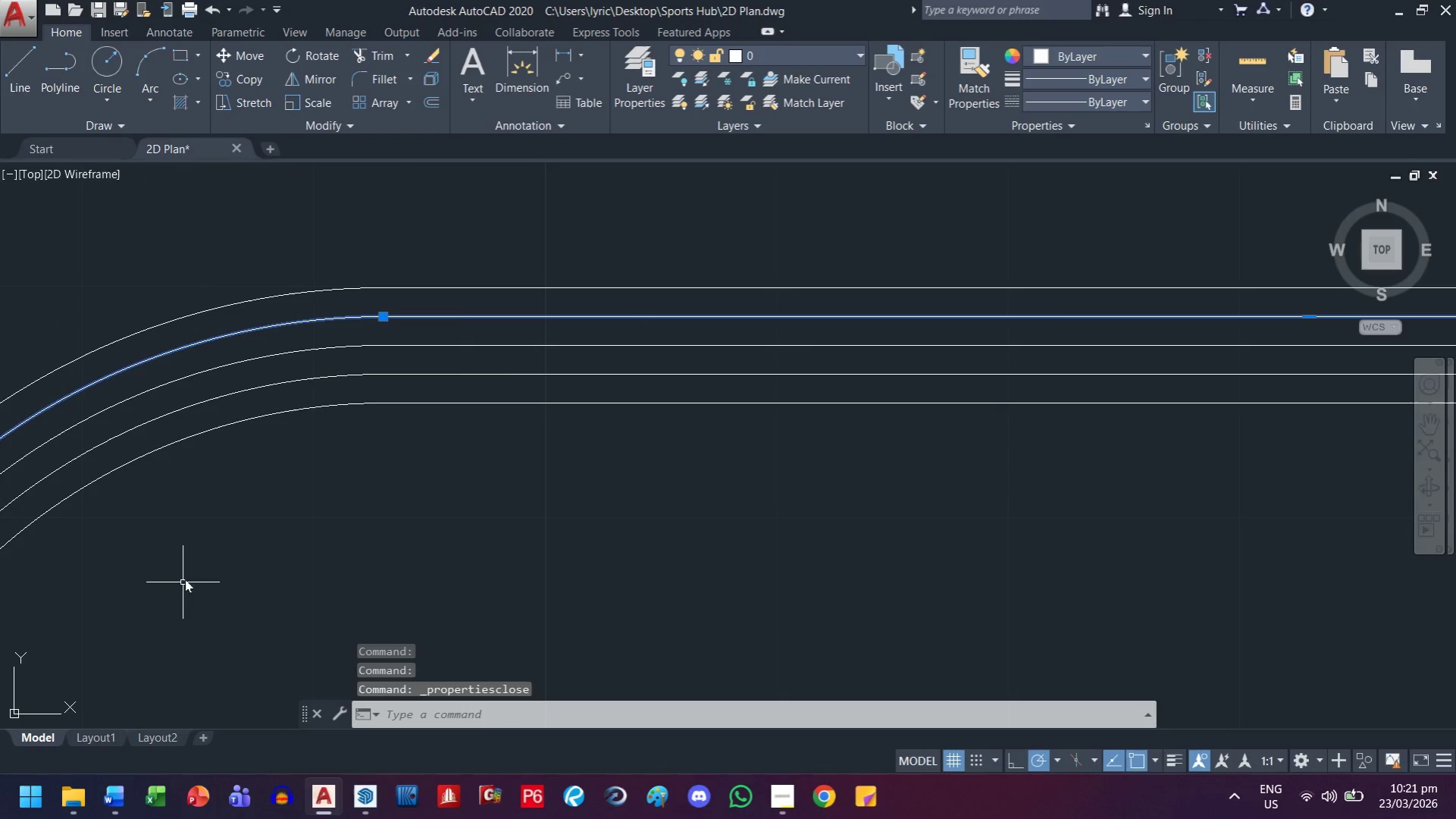 
key(Control+ControlLeft)
 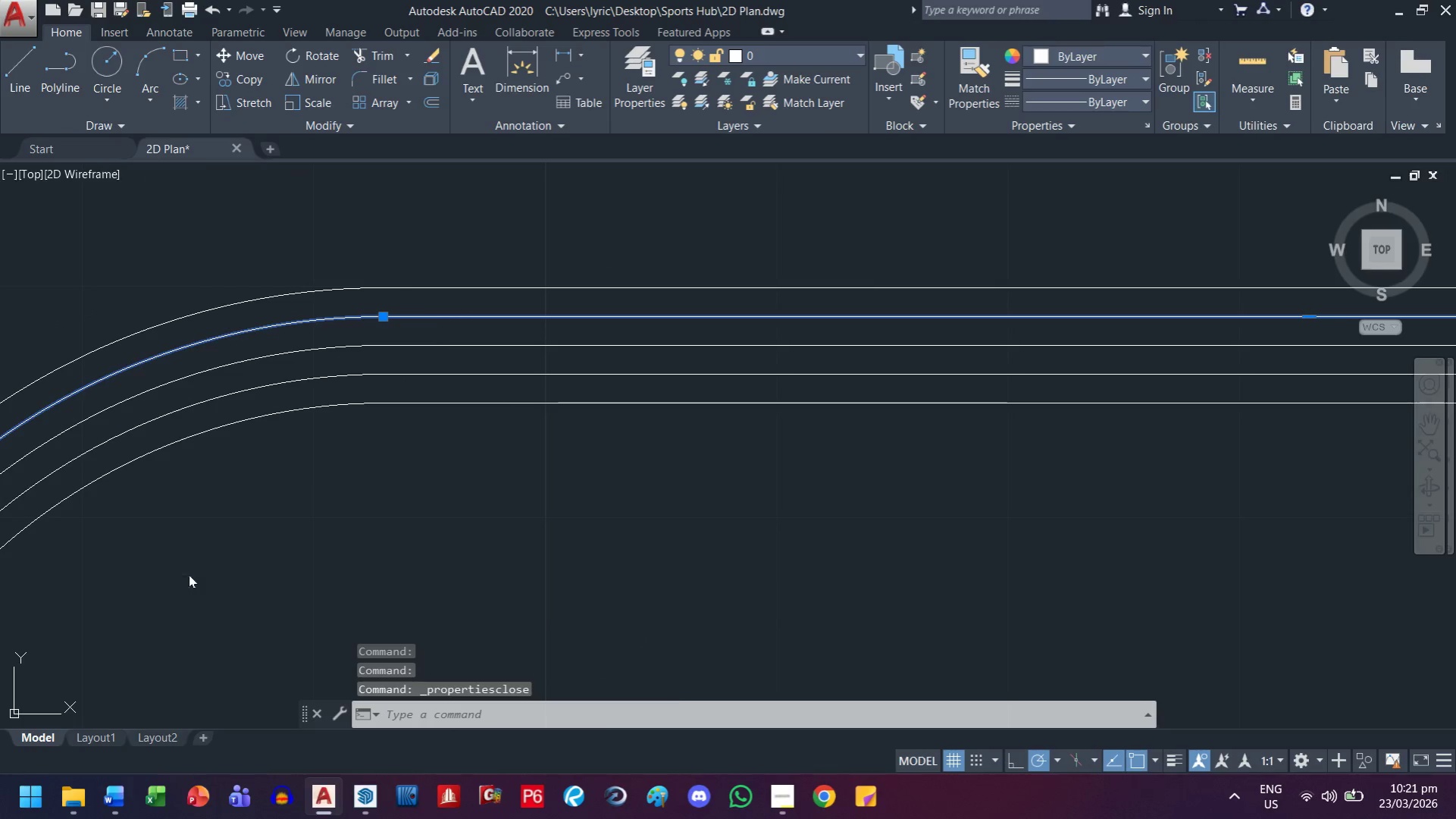 
key(Control+1)
 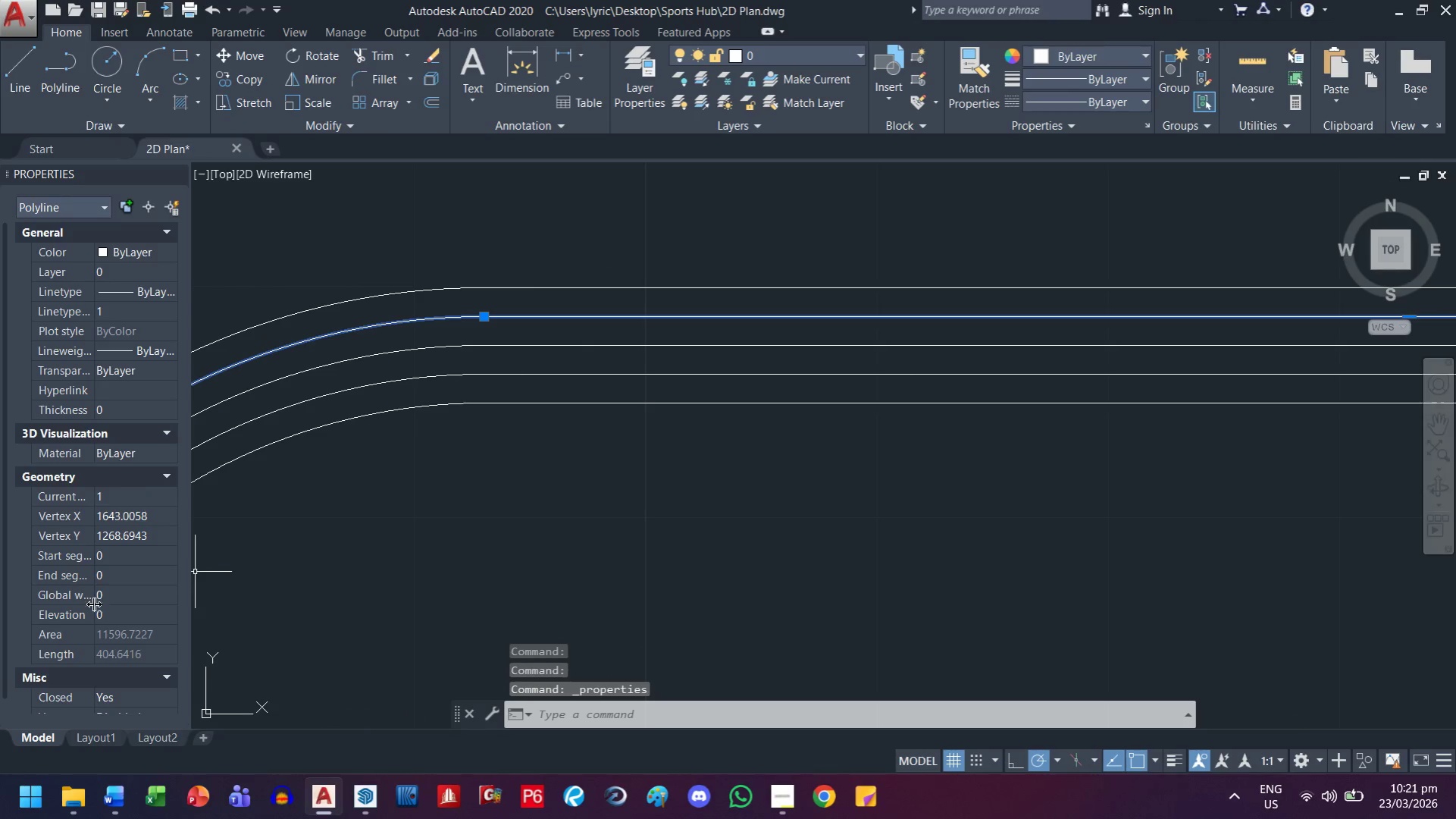 
scroll: coordinate [108, 626], scroll_direction: down, amount: 3.0
 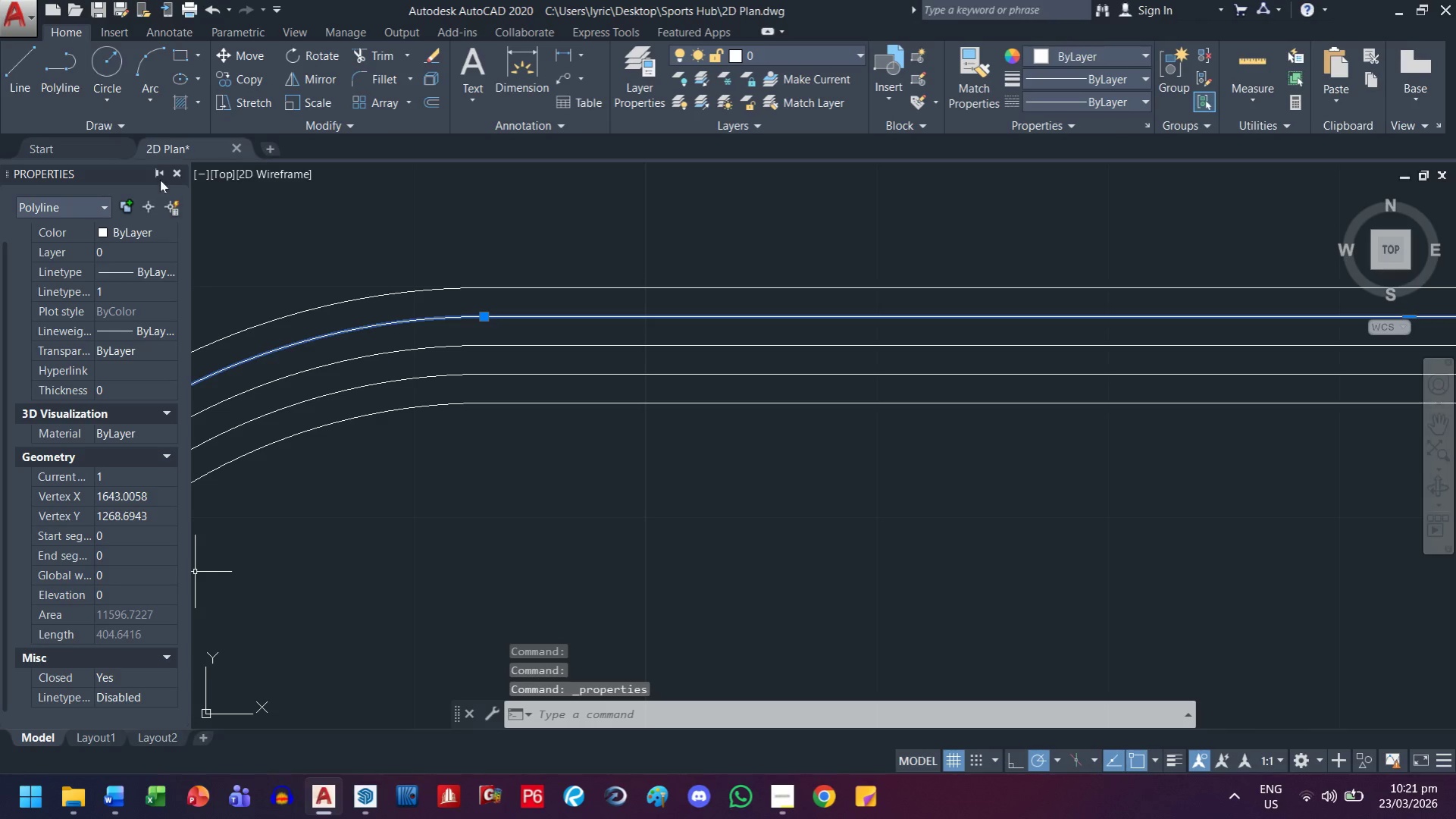 
left_click_drag(start_coordinate=[181, 175], to_coordinate=[177, 177])
 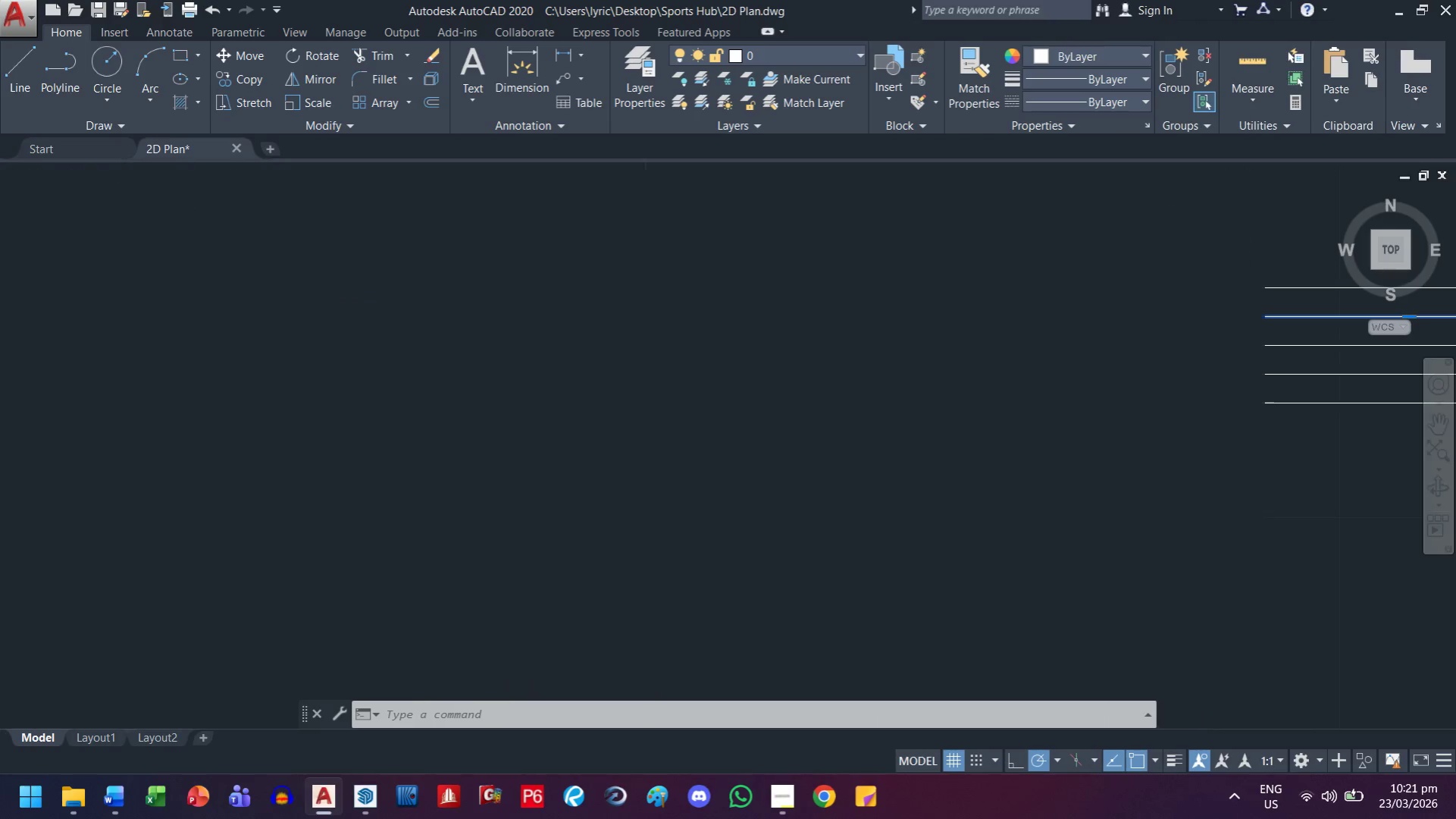 
key(Escape)
 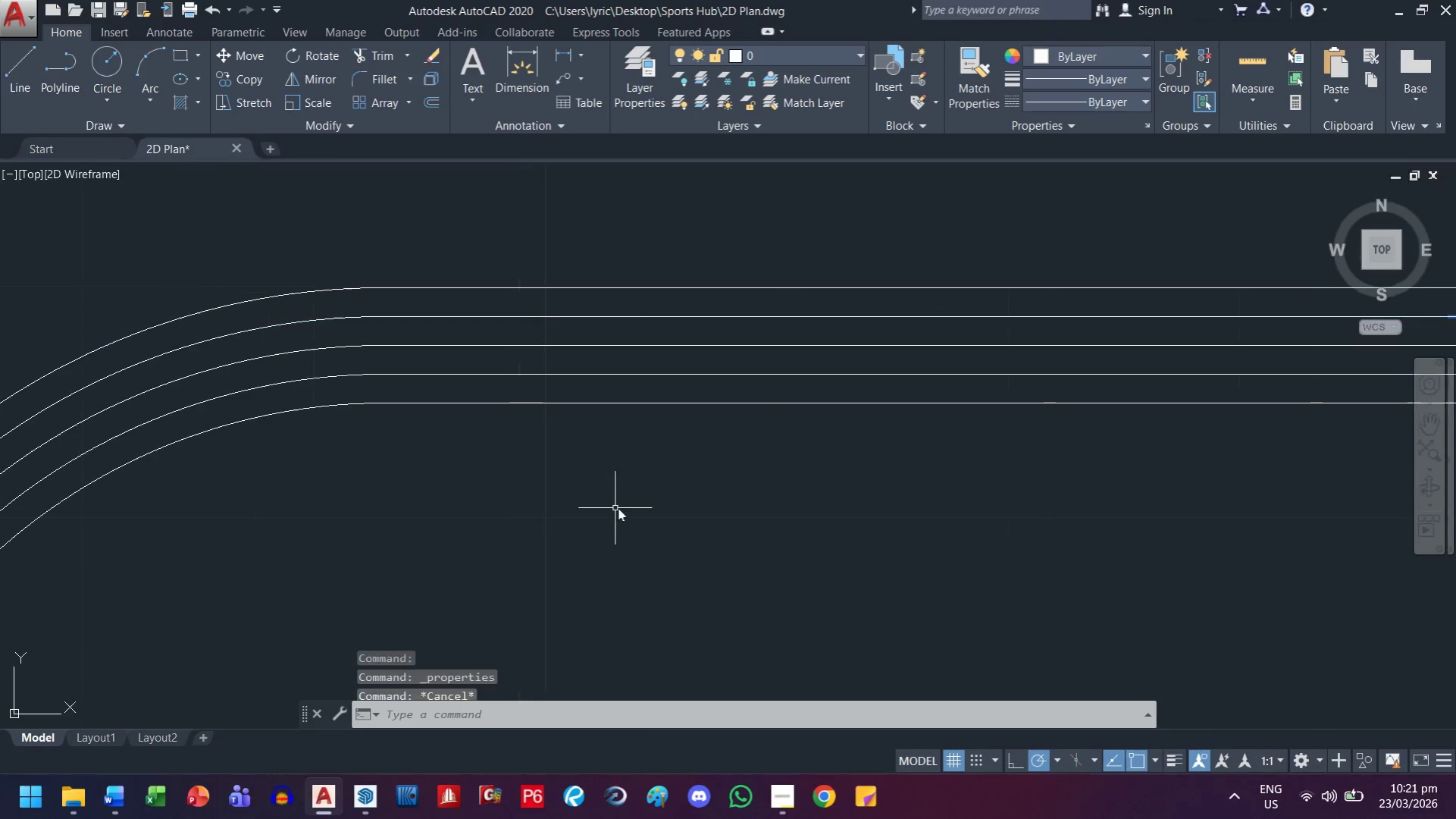 
key(Escape)
 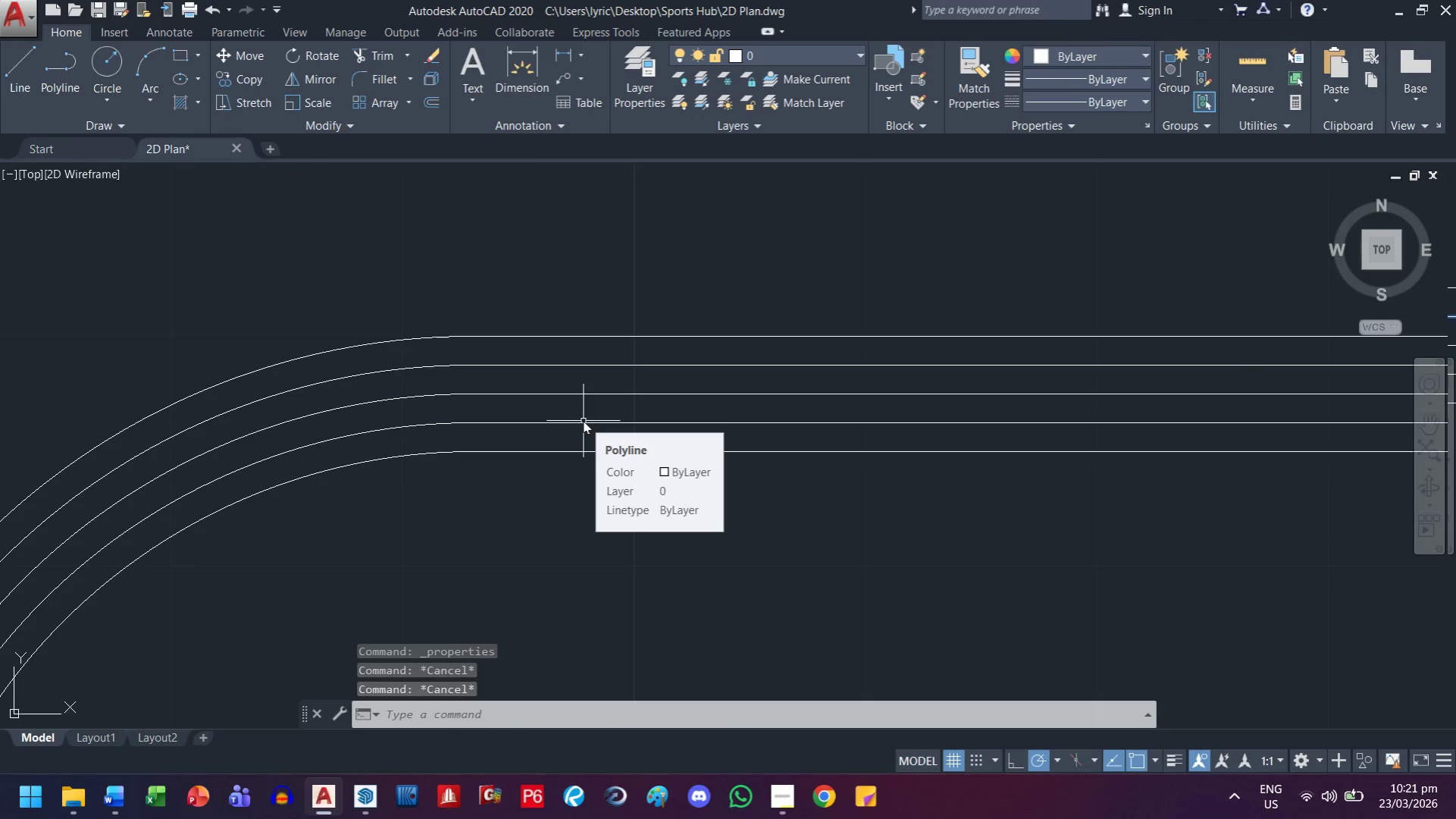 
type(of)
 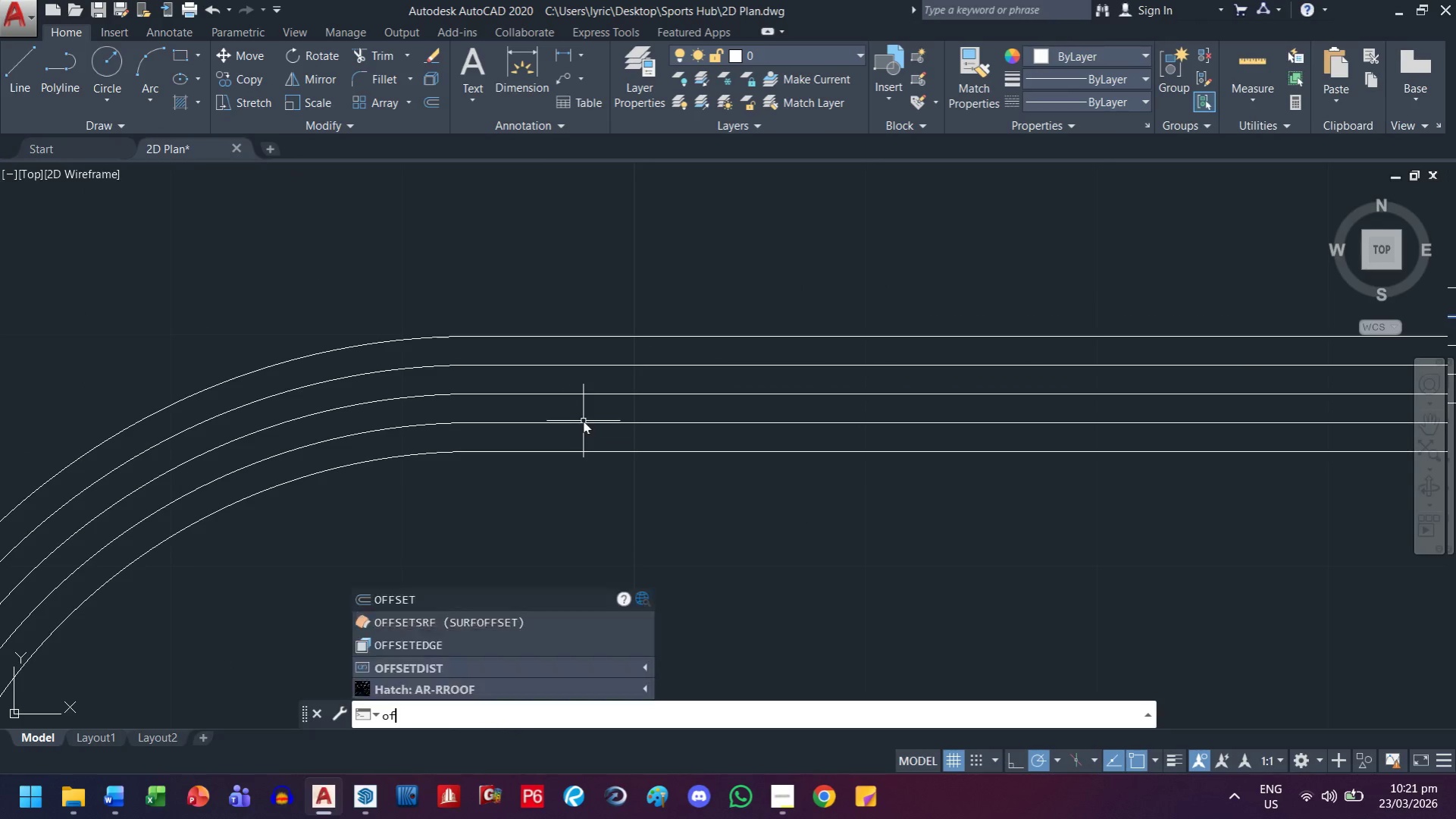 
key(Enter)
 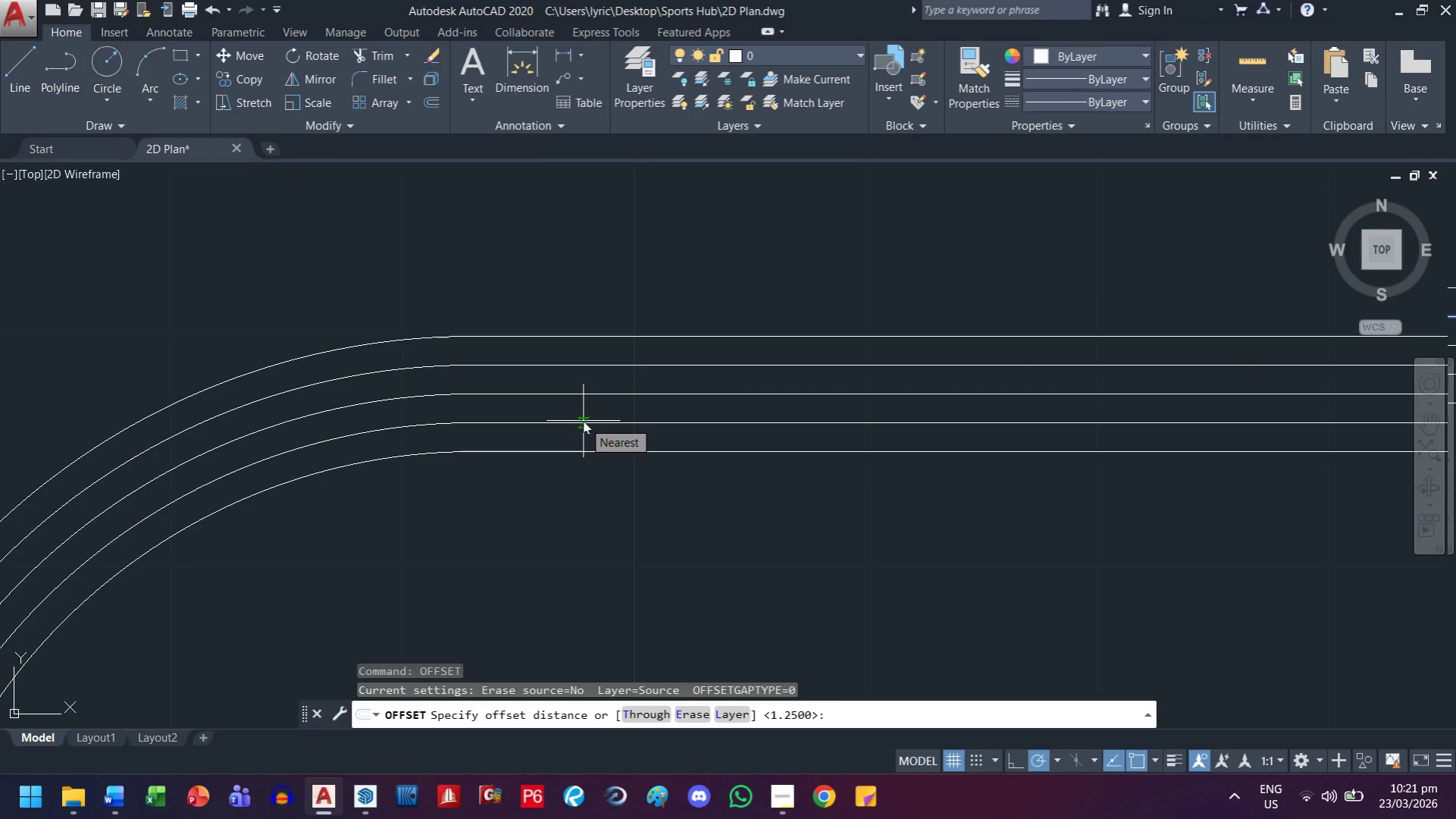 
type(.05 )
 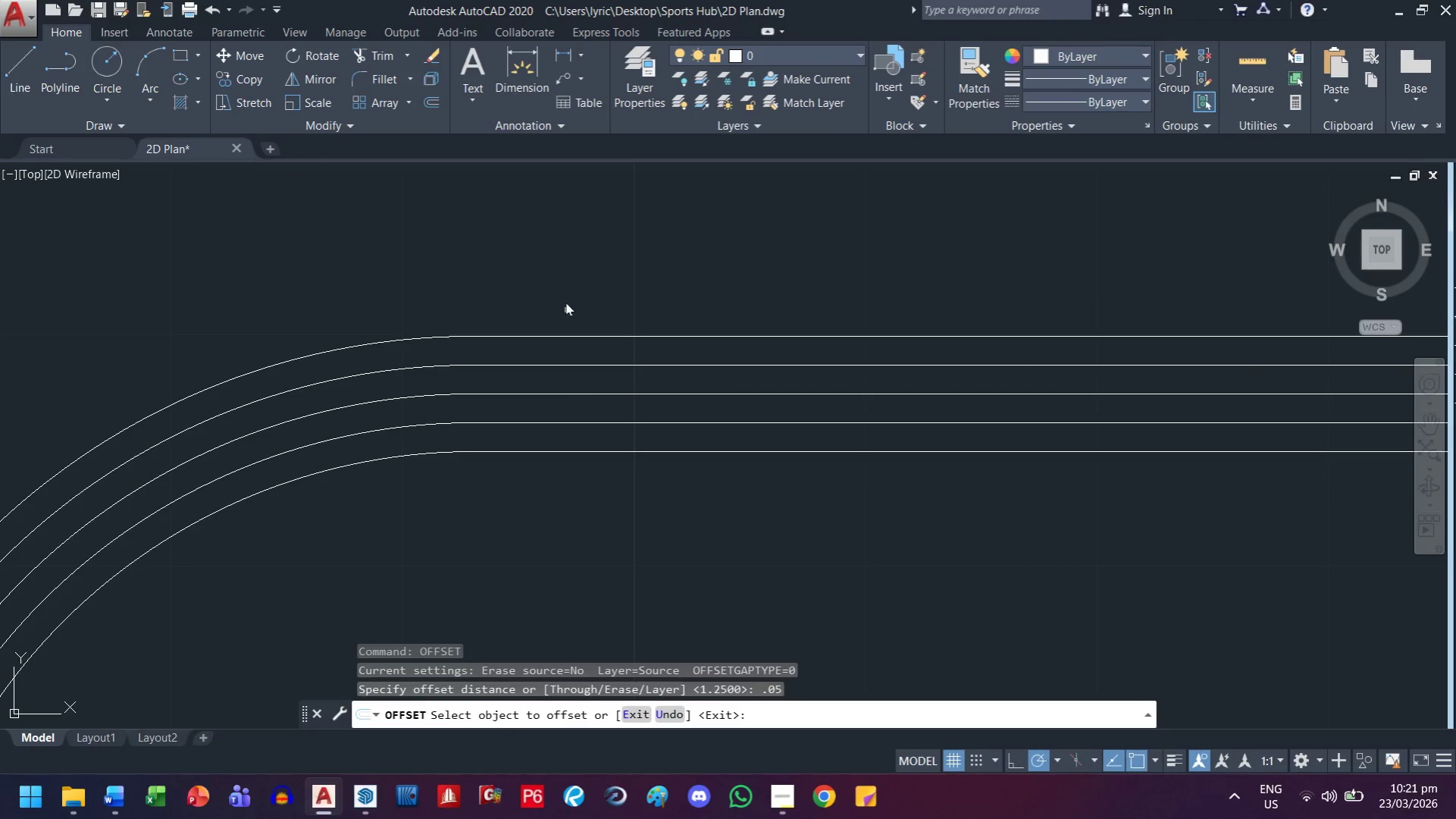 
scroll: coordinate [555, 307], scroll_direction: up, amount: 2.0
 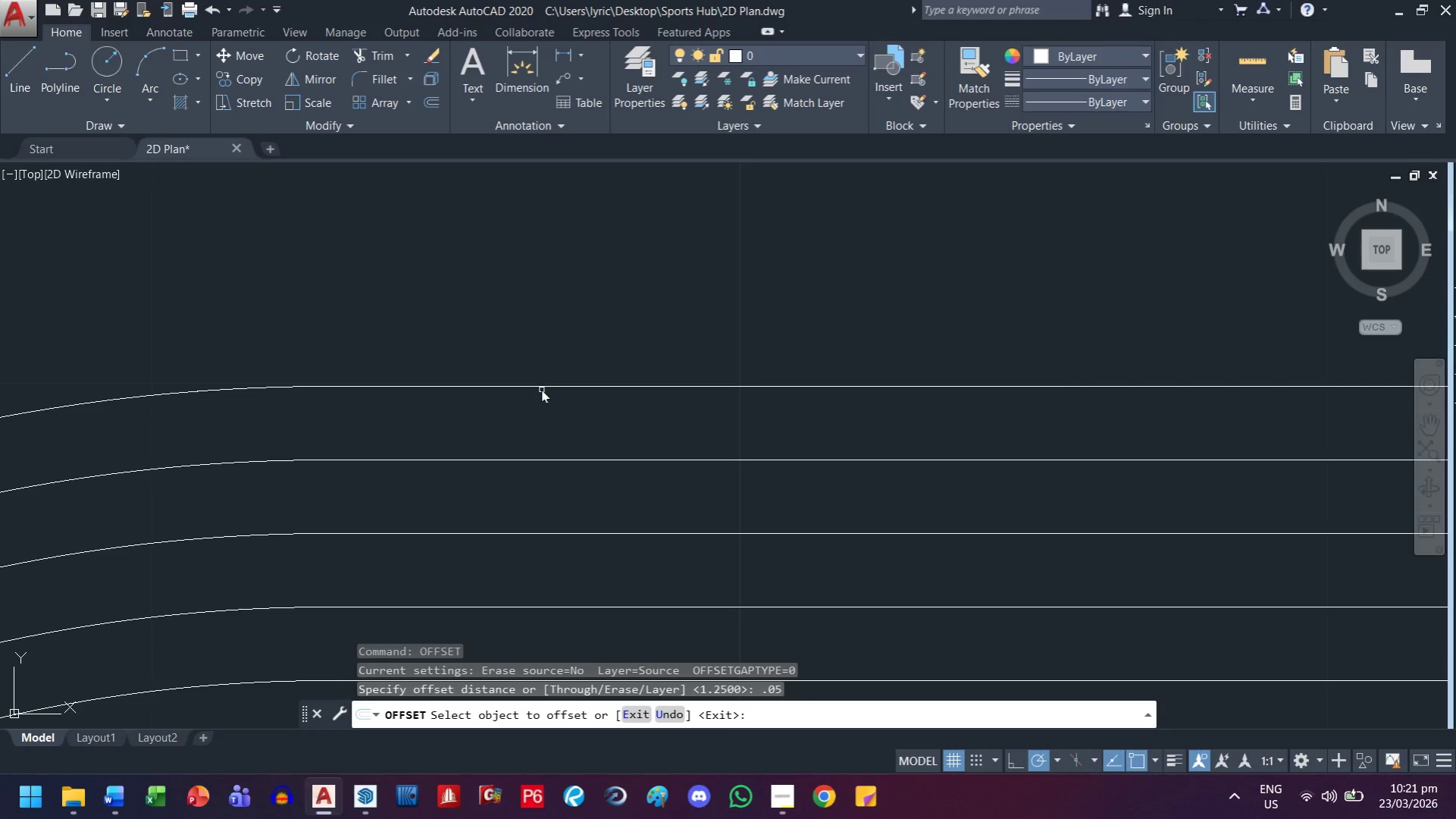 
left_click([543, 386])
 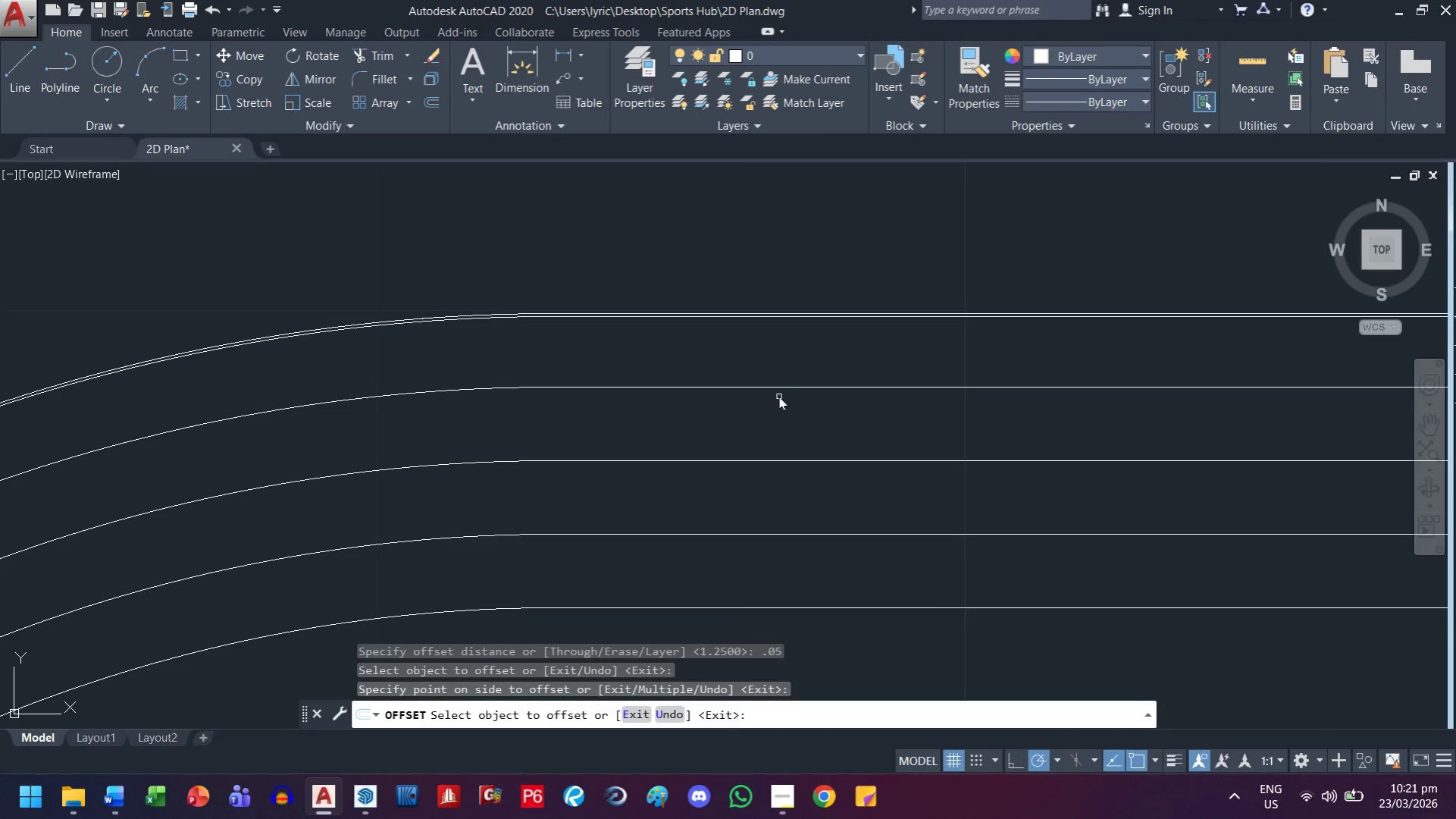 
left_click([781, 384])
 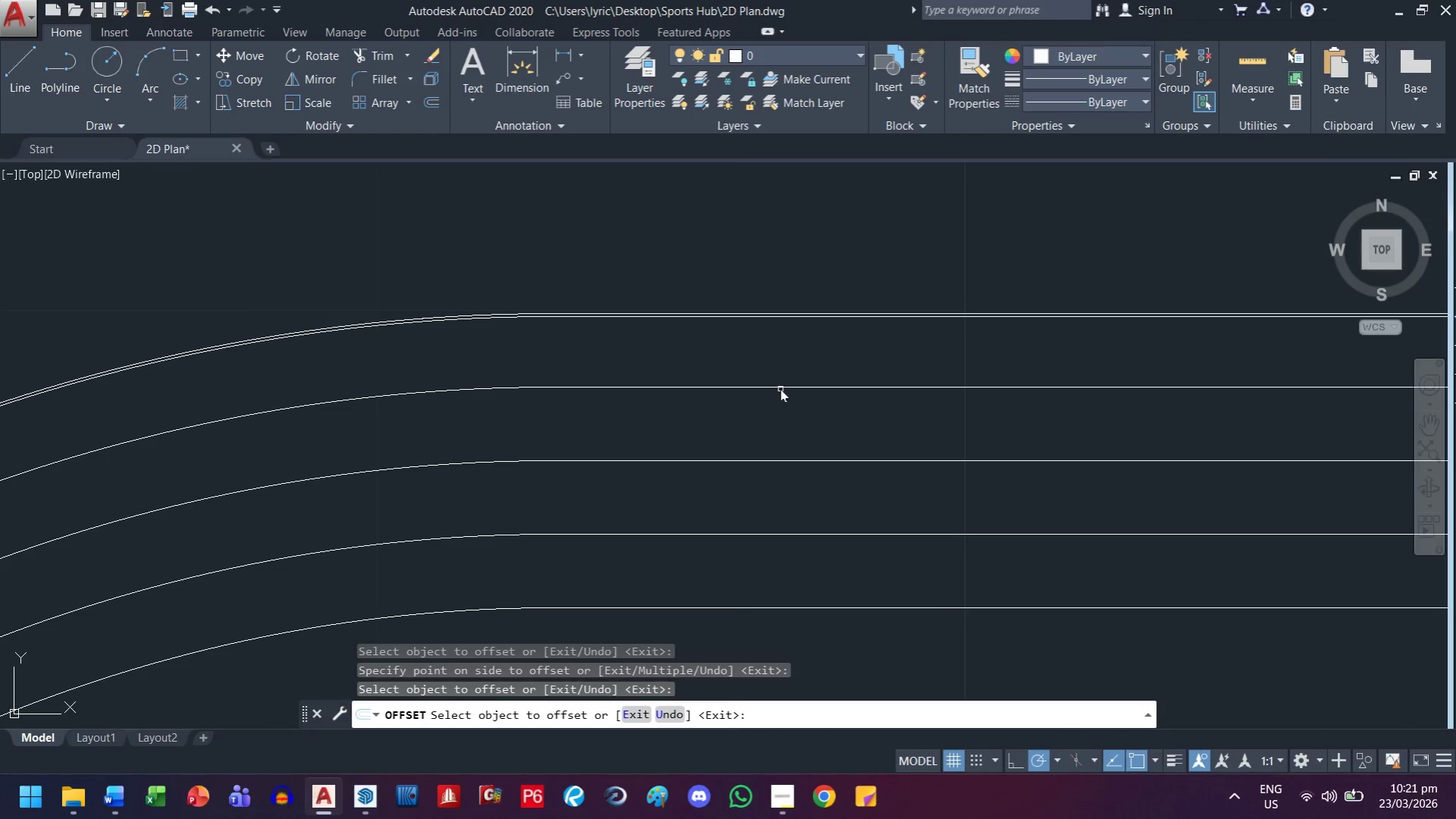 
left_click([781, 389])
 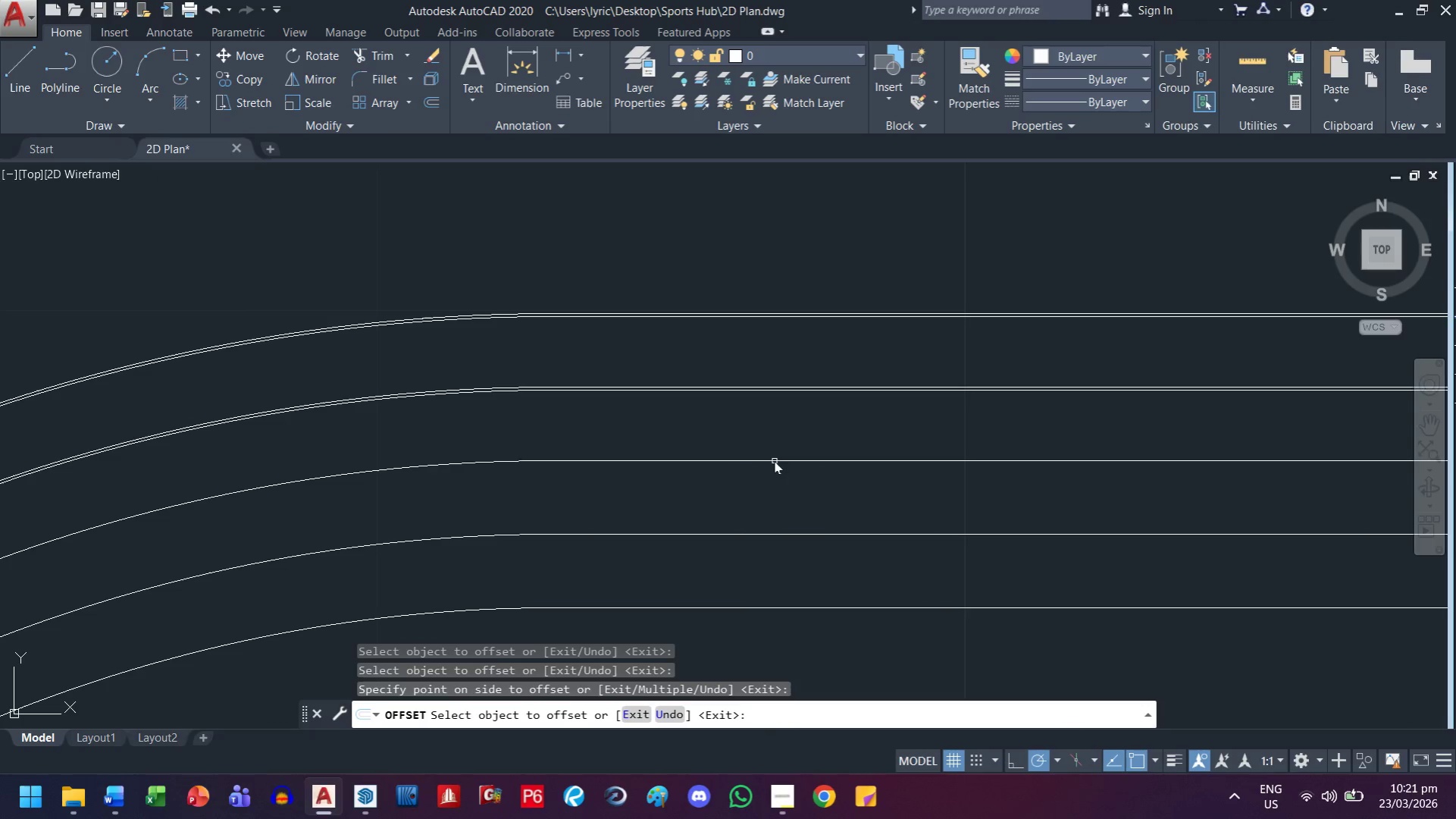 
double_click([753, 547])
 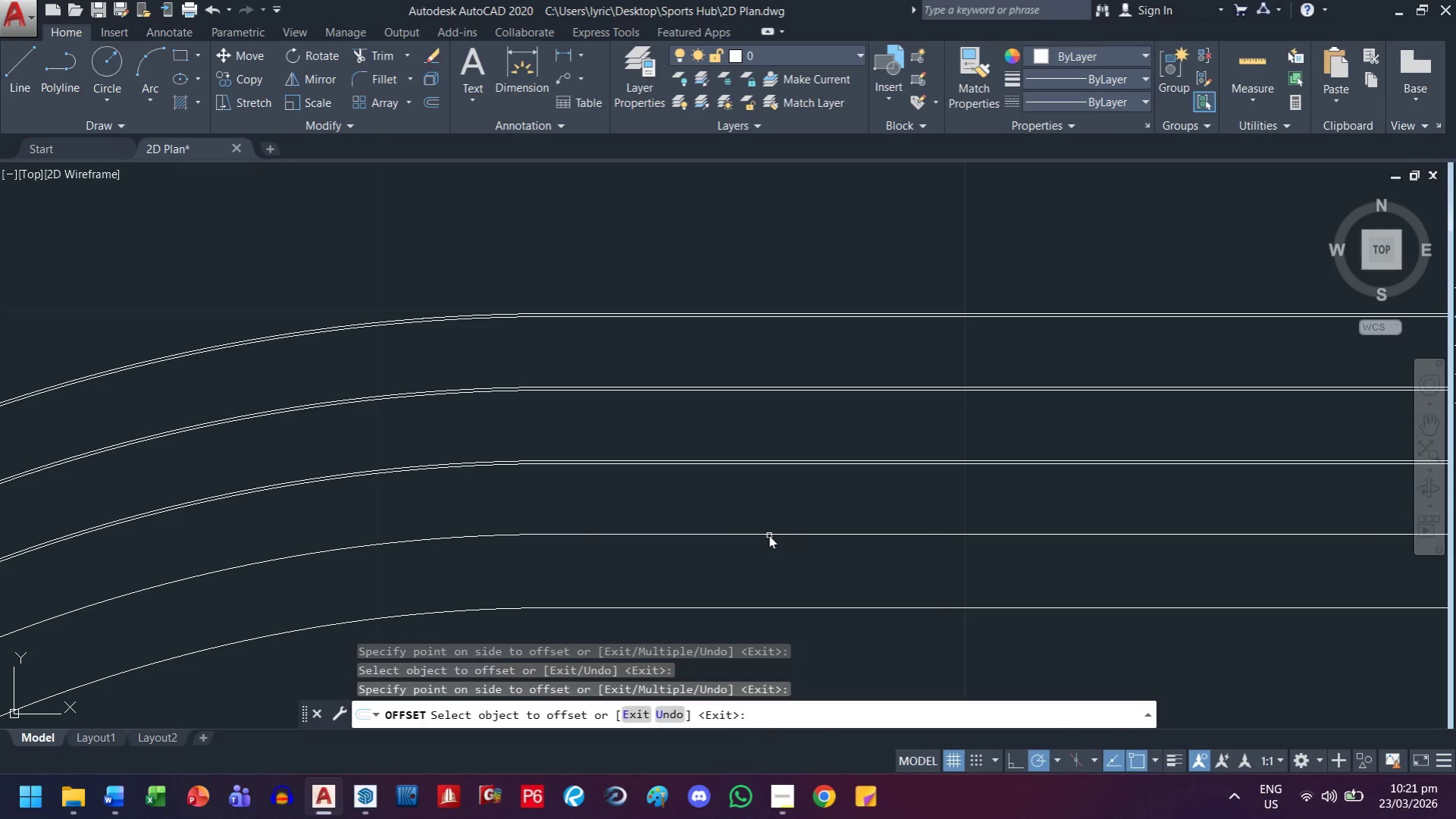 
left_click([769, 535])
 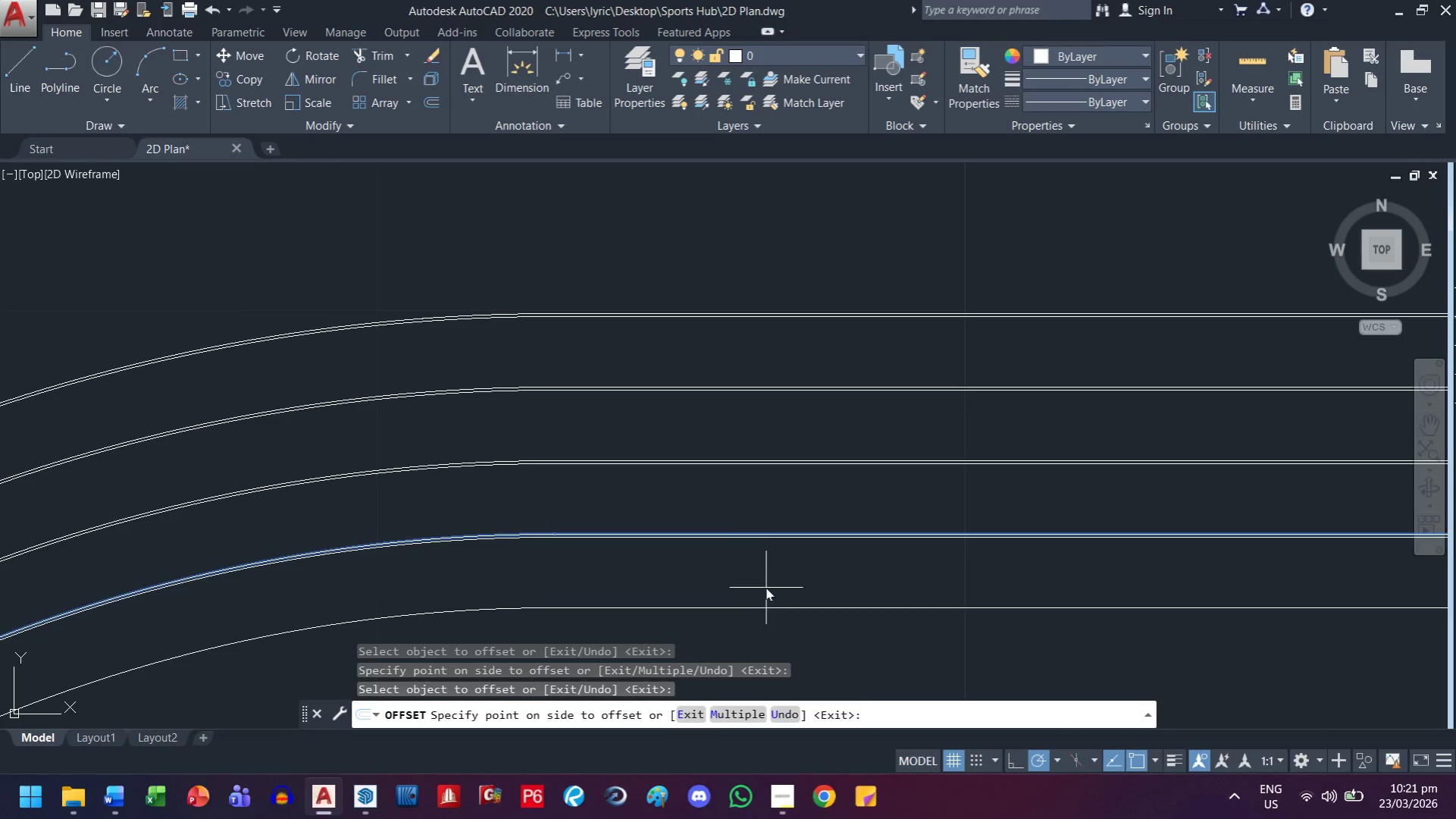 
double_click([766, 588])
 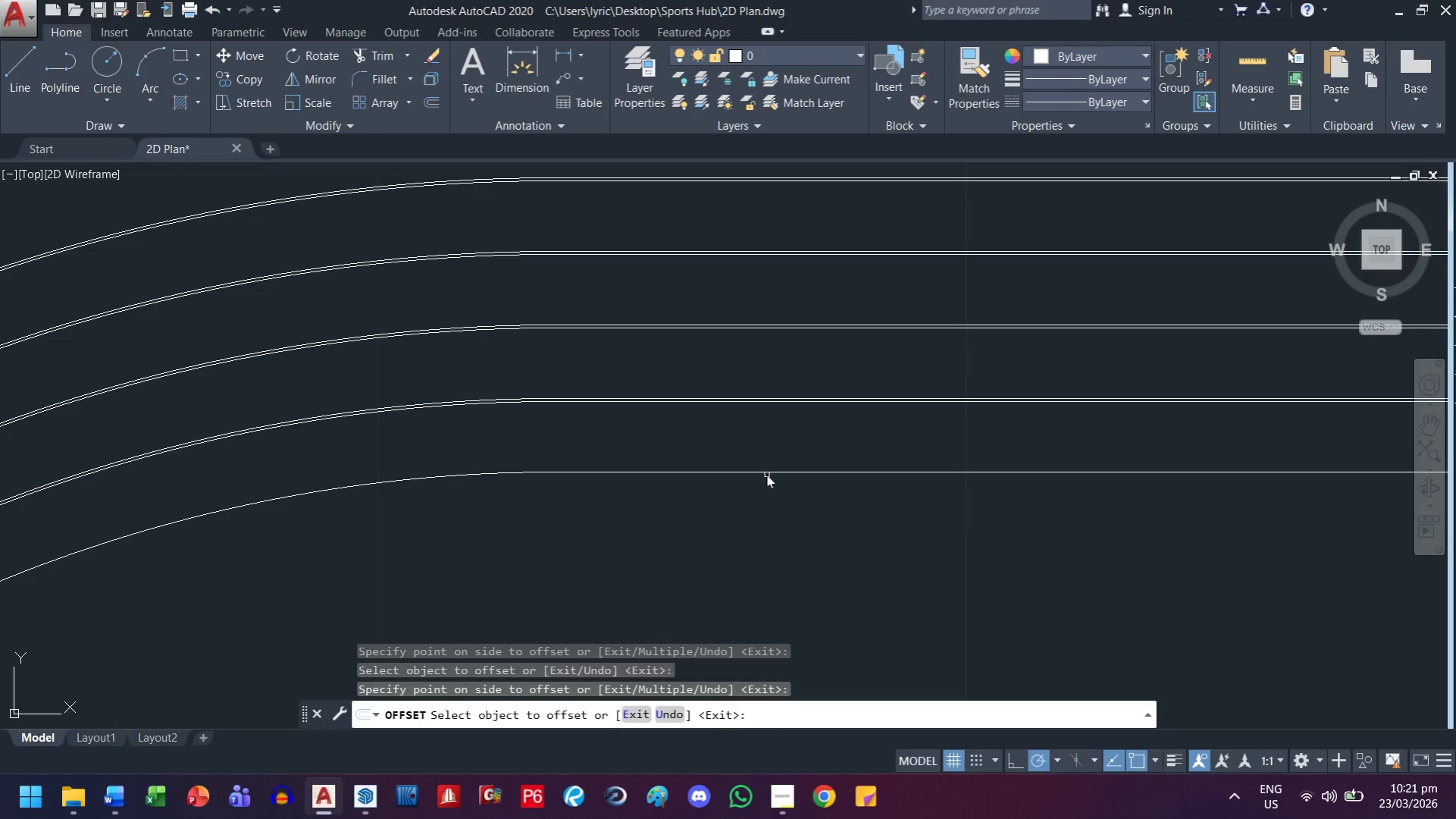 
double_click([766, 529])
 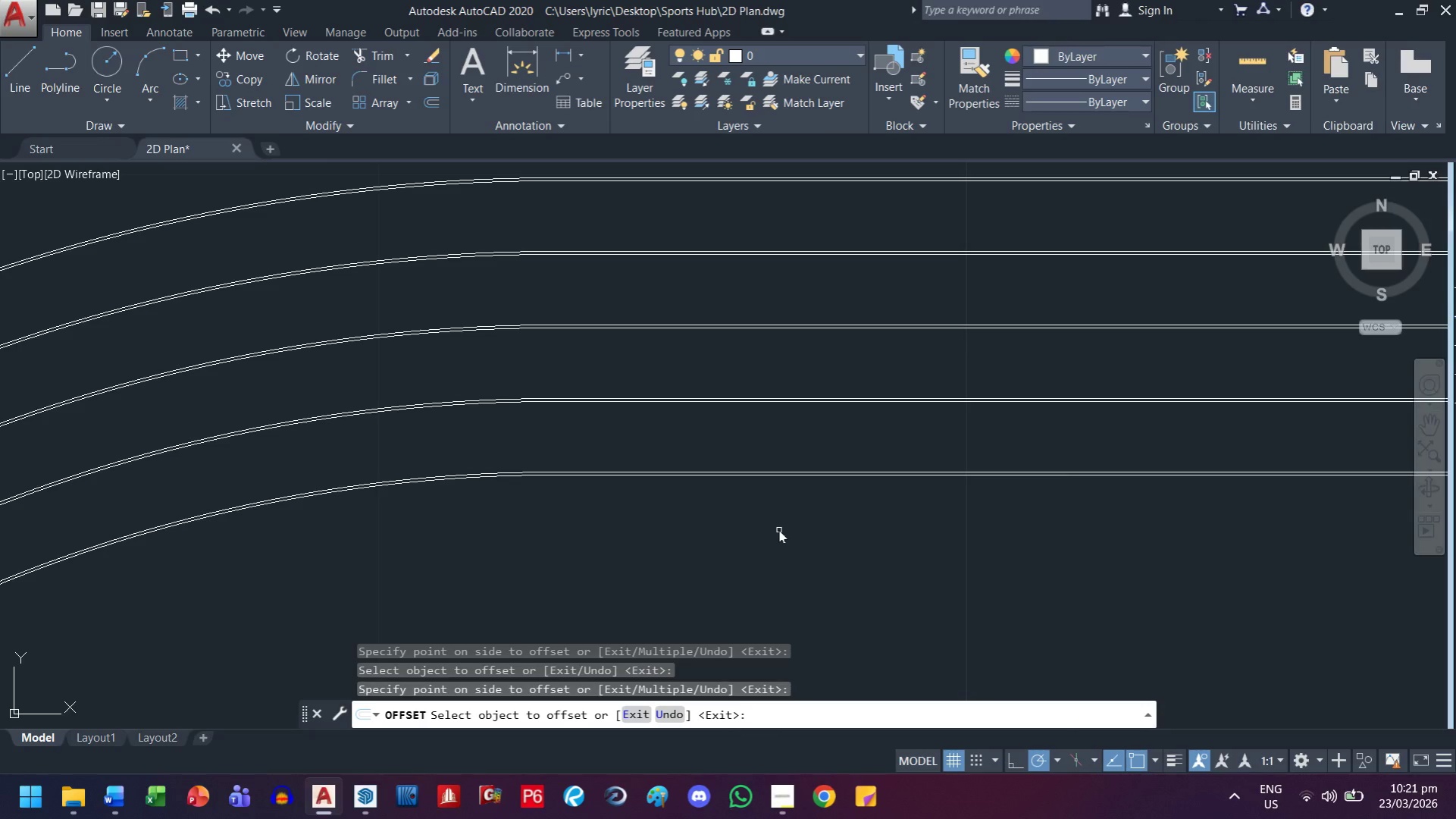 
wait(12.14)
 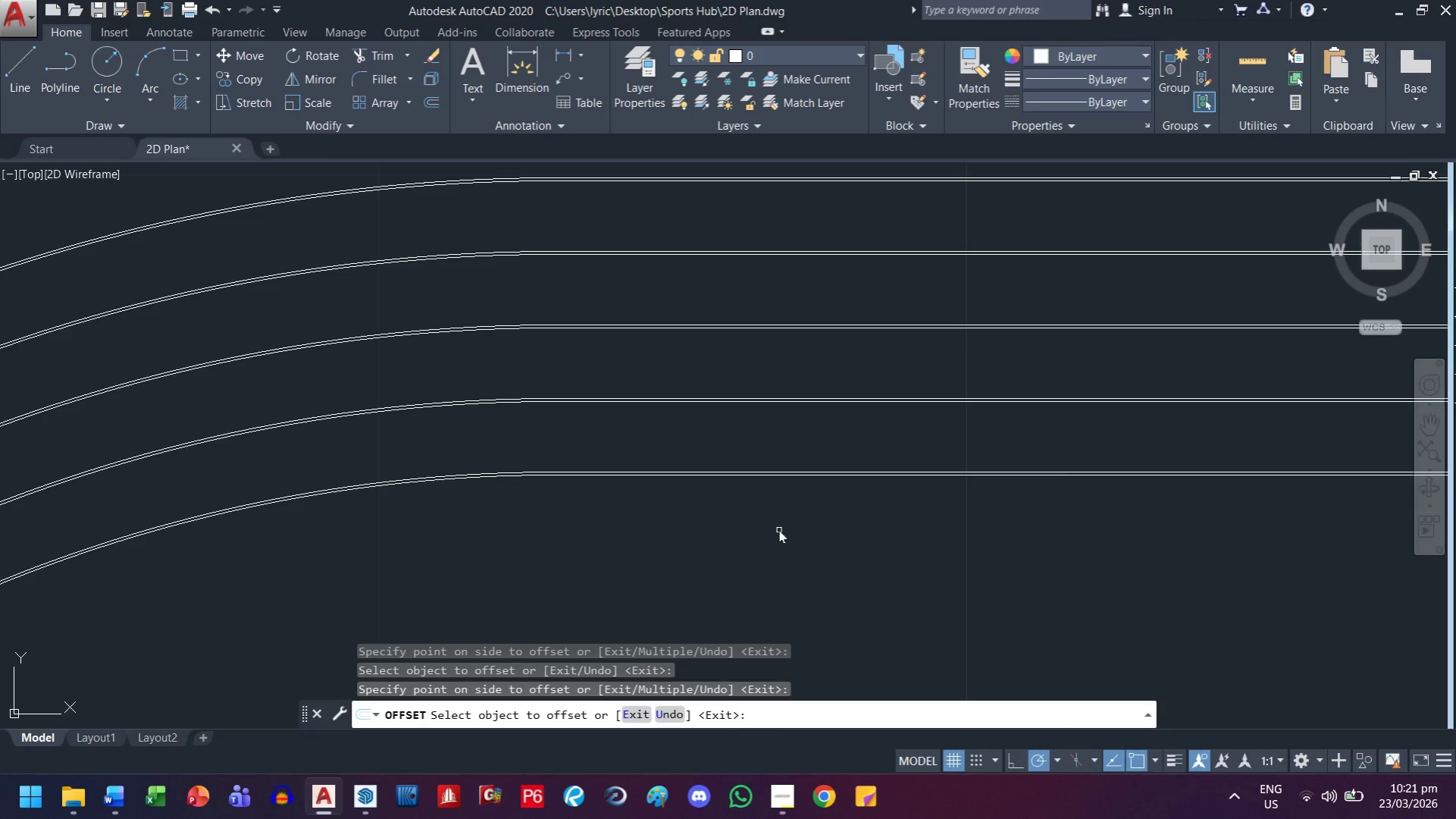 
key(Escape)
 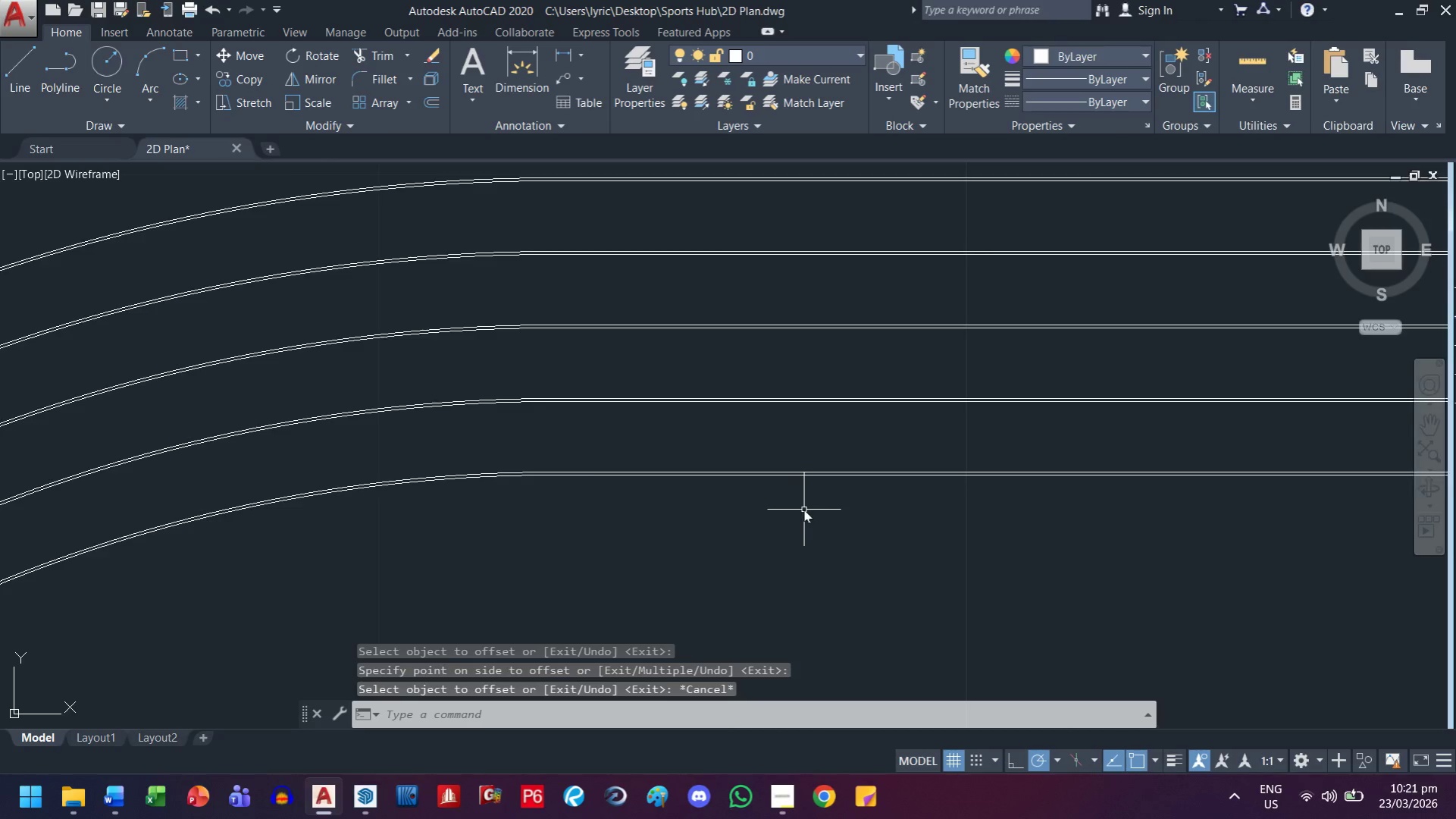 
scroll: coordinate [803, 510], scroll_direction: down, amount: 3.0
 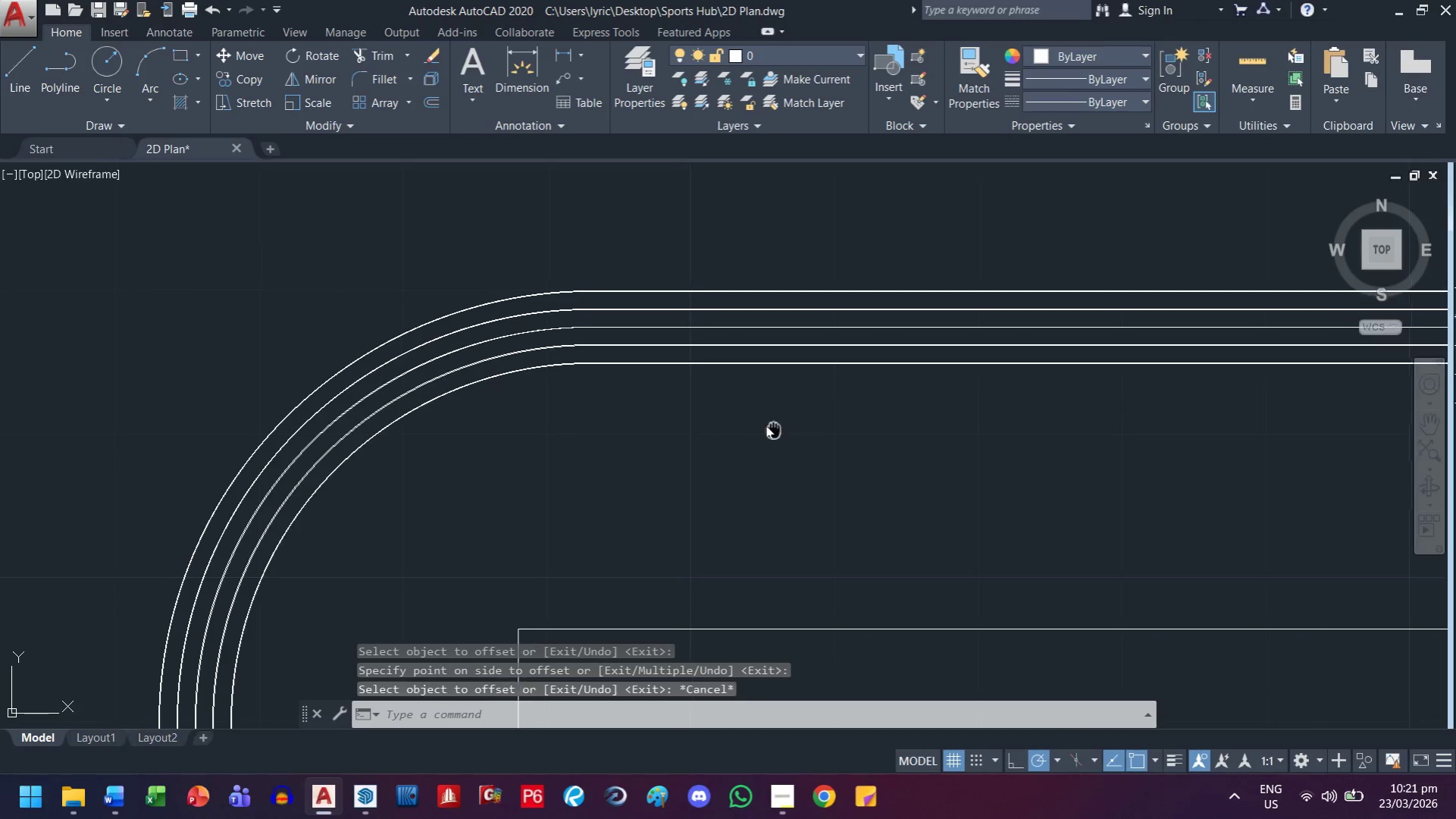 
scroll: coordinate [681, 306], scroll_direction: up, amount: 6.0
 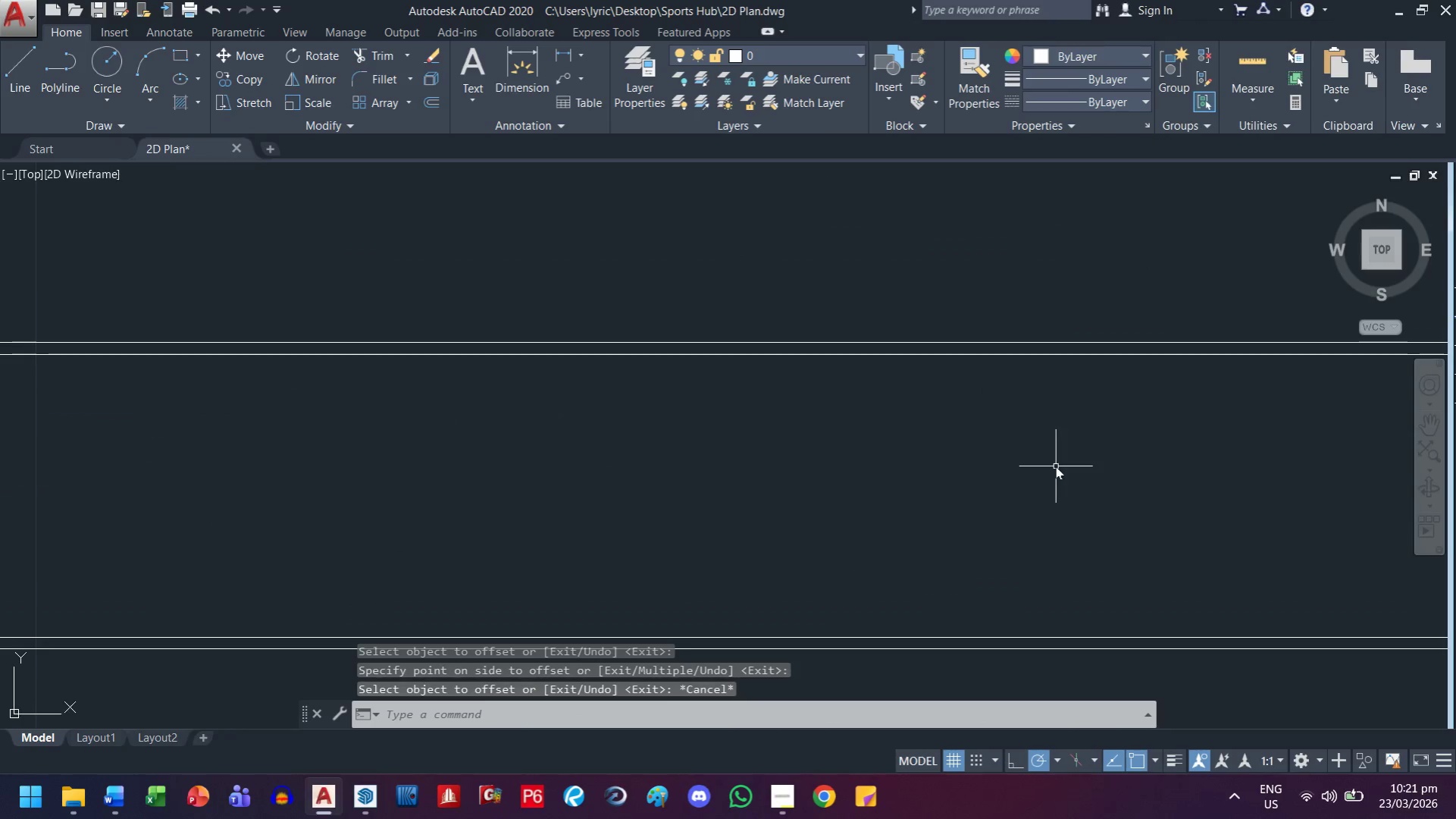 
scroll: coordinate [654, 421], scroll_direction: down, amount: 9.0
 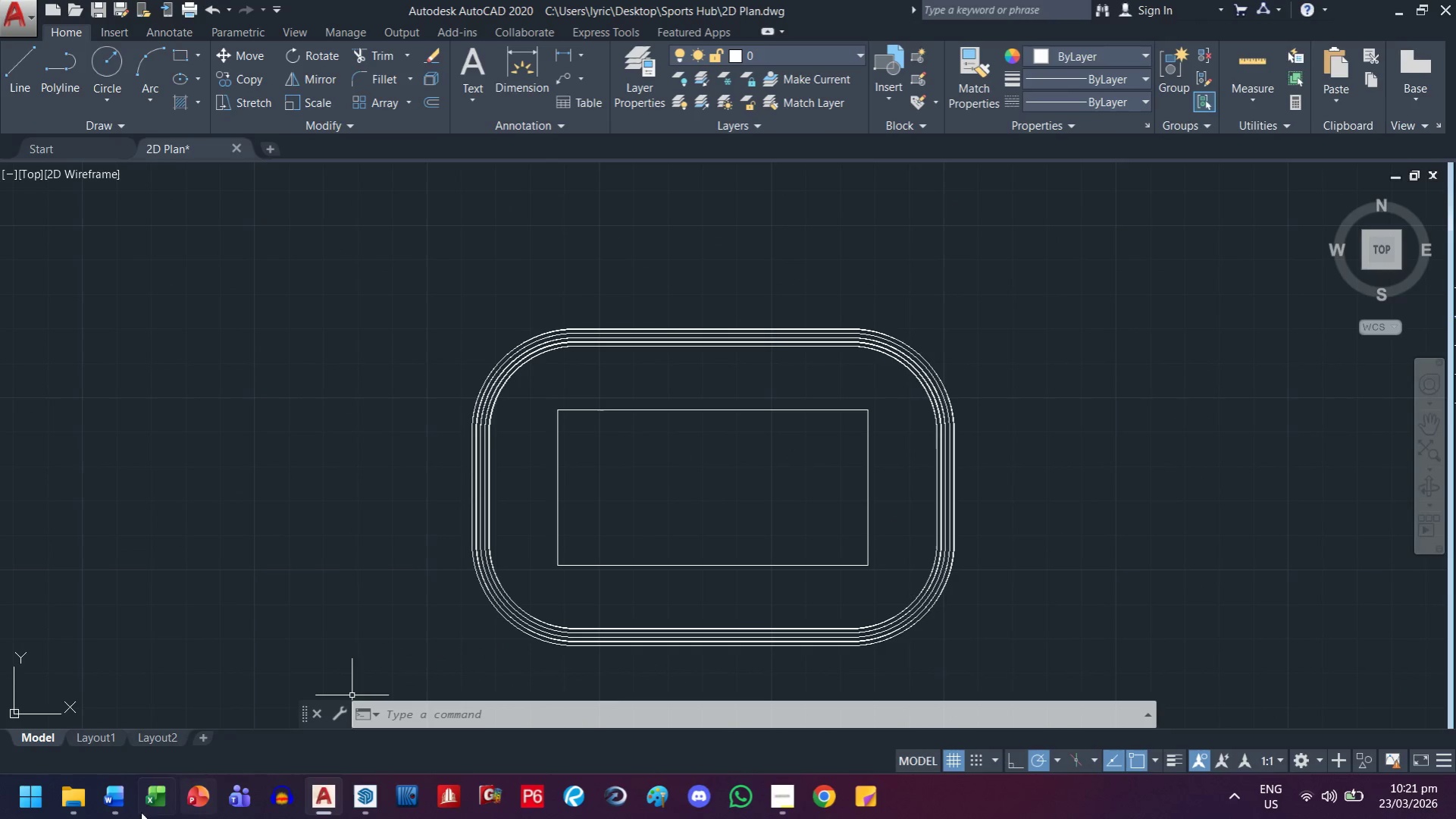 
left_click([96, 801])
 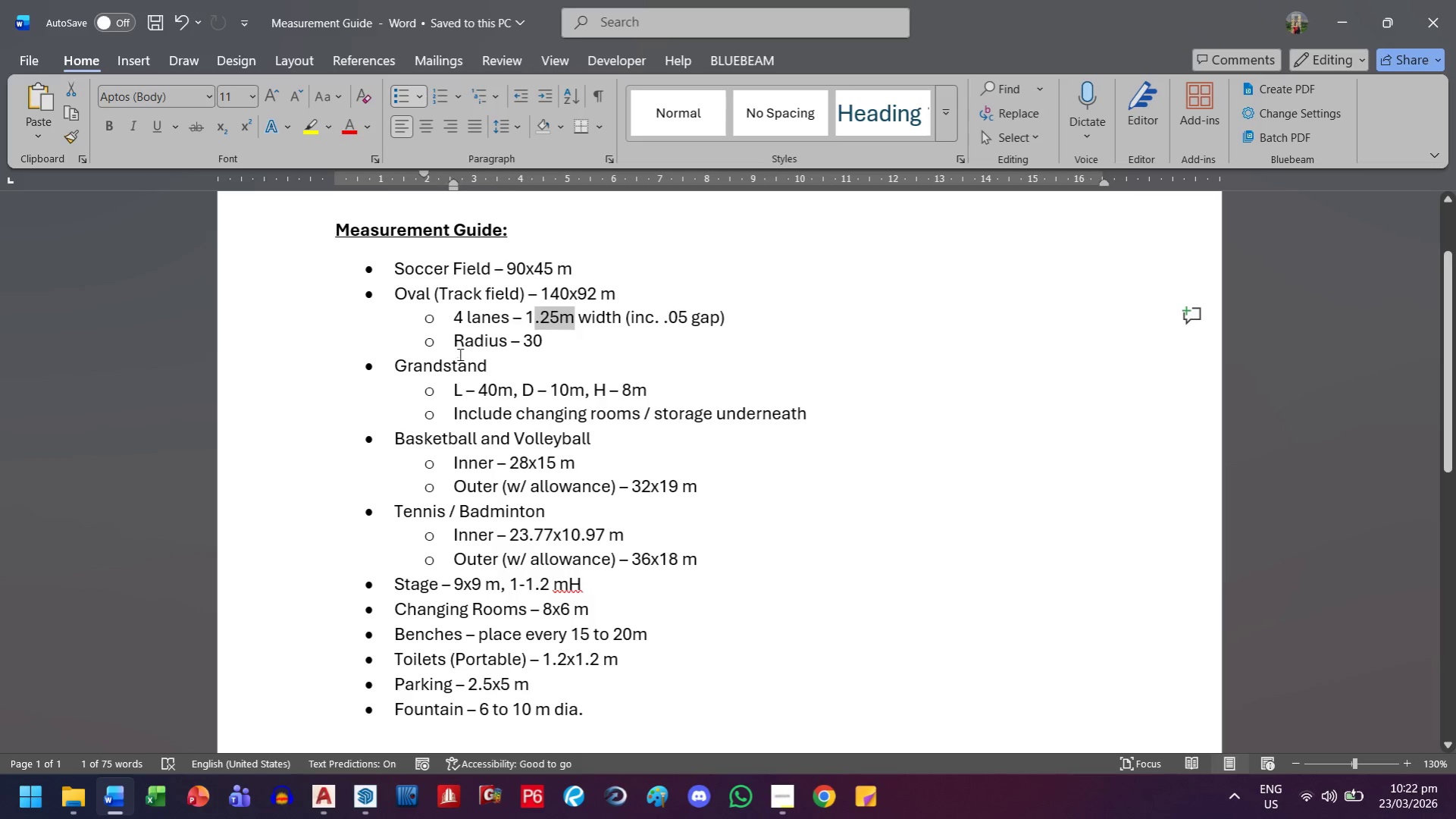 
left_click_drag(start_coordinate=[509, 356], to_coordinate=[444, 356])
 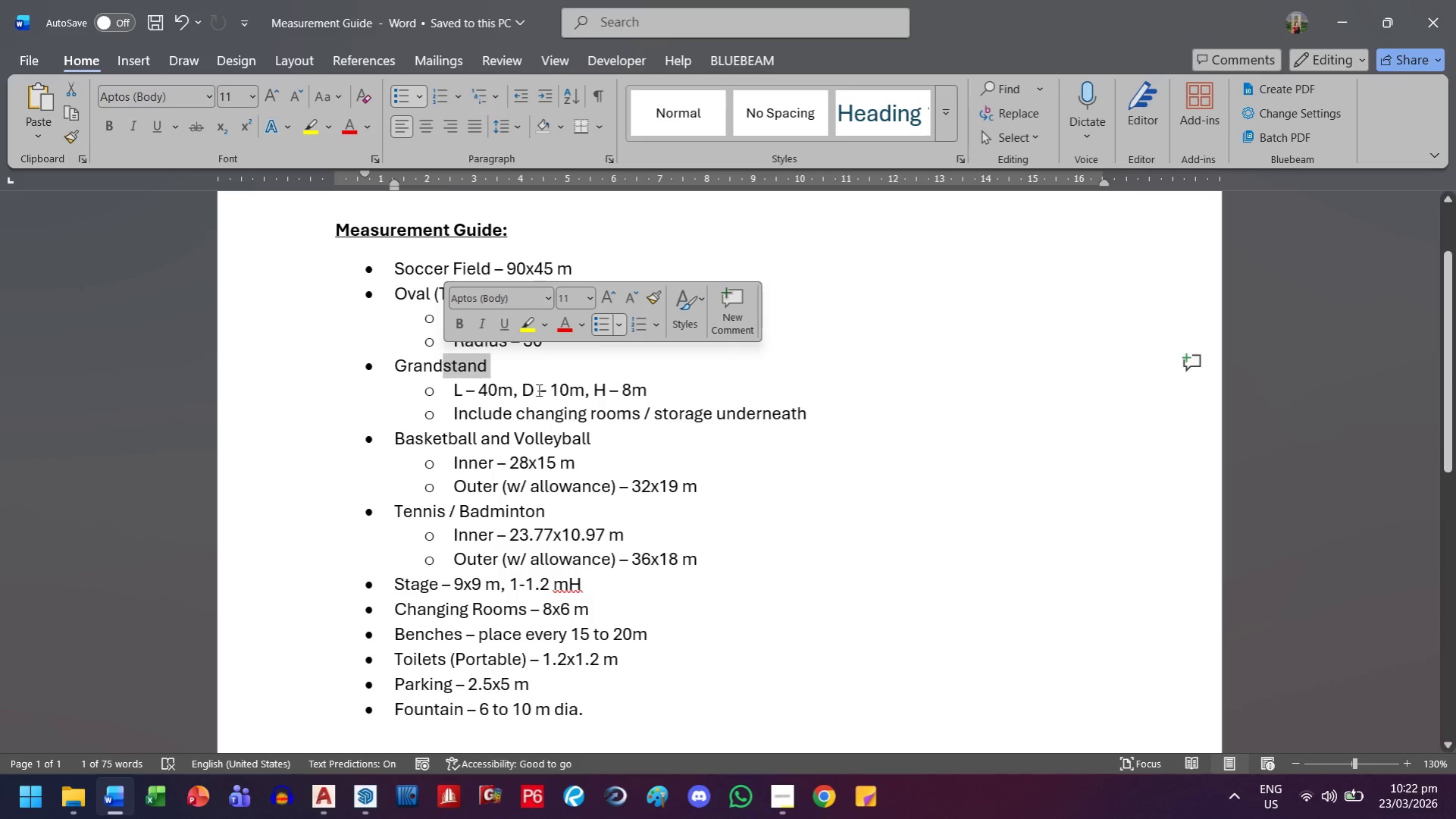 
left_click([573, 400])
 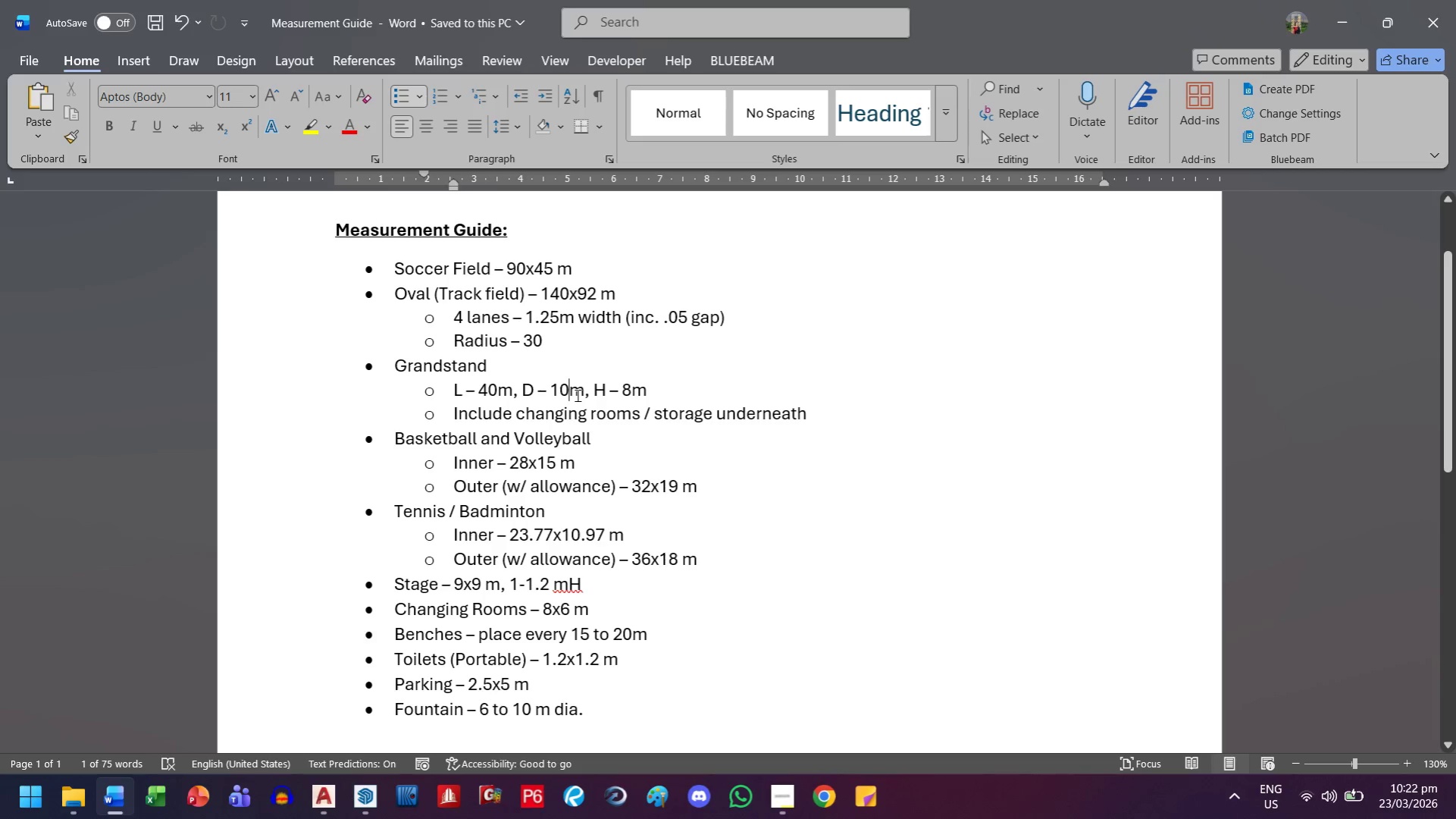 
scroll: coordinate [576, 395], scroll_direction: down, amount: 1.0
 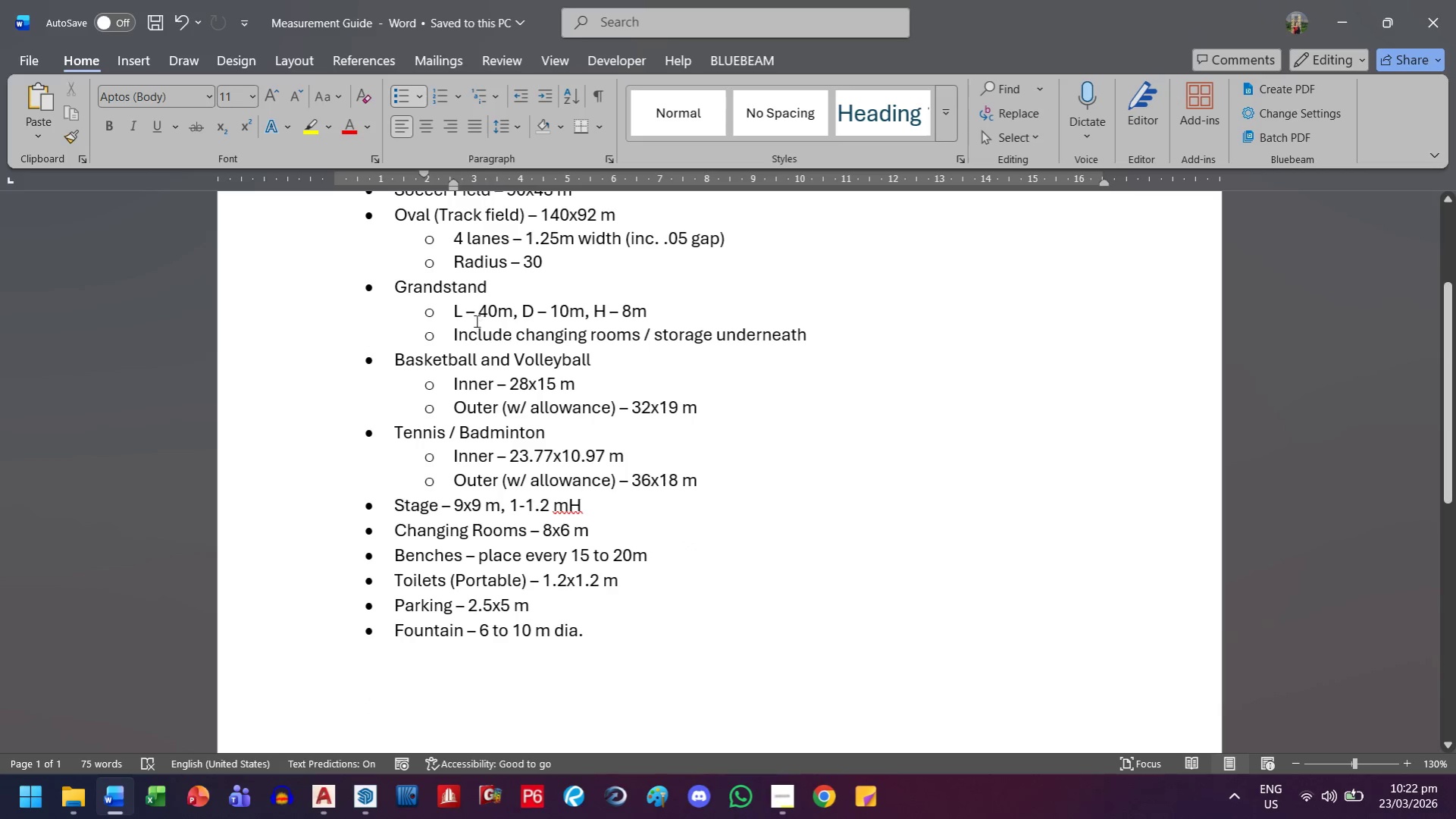 
left_click_drag(start_coordinate=[477, 318], to_coordinate=[630, 319])
 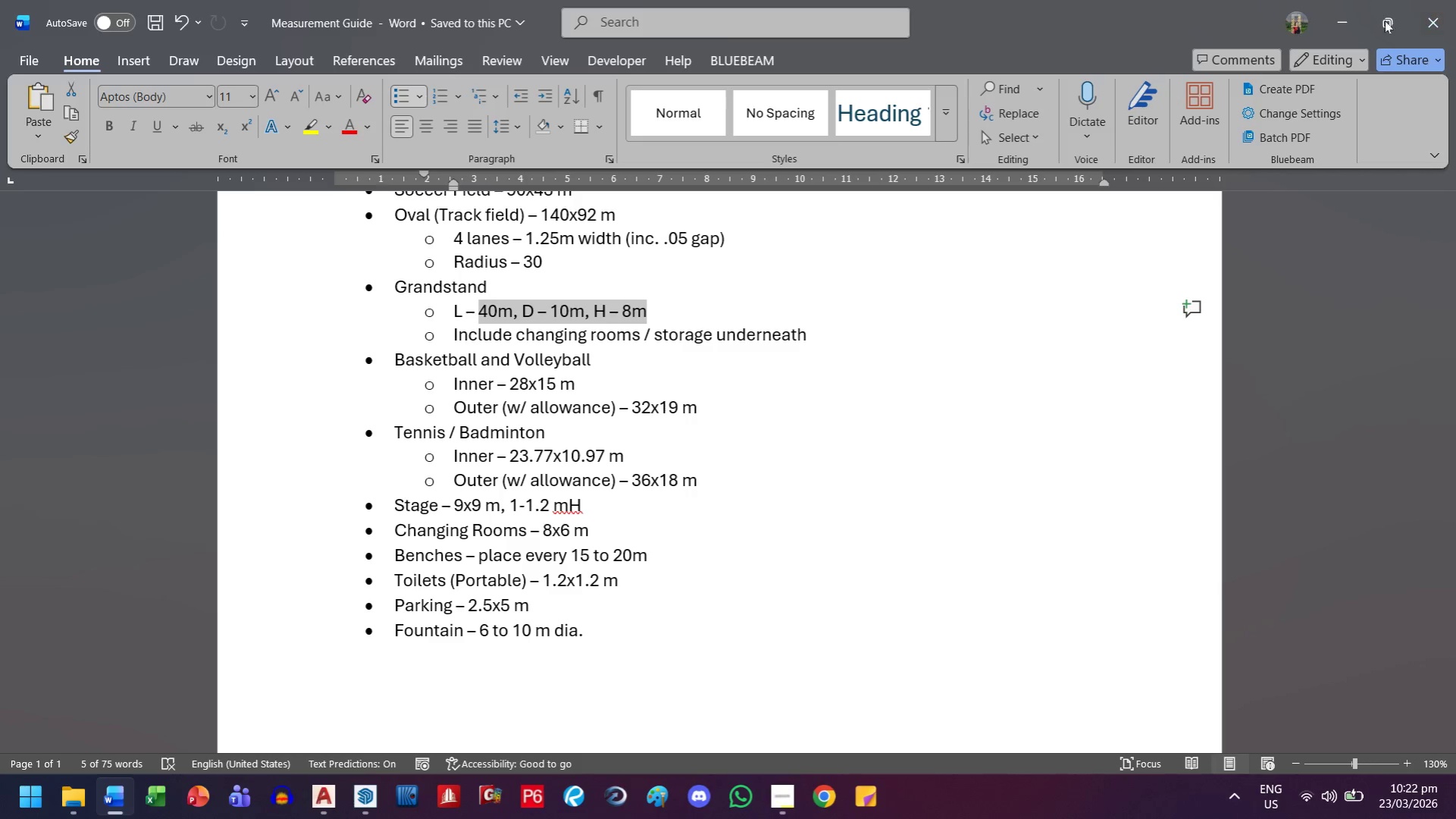 
key(Alt+AltLeft)
 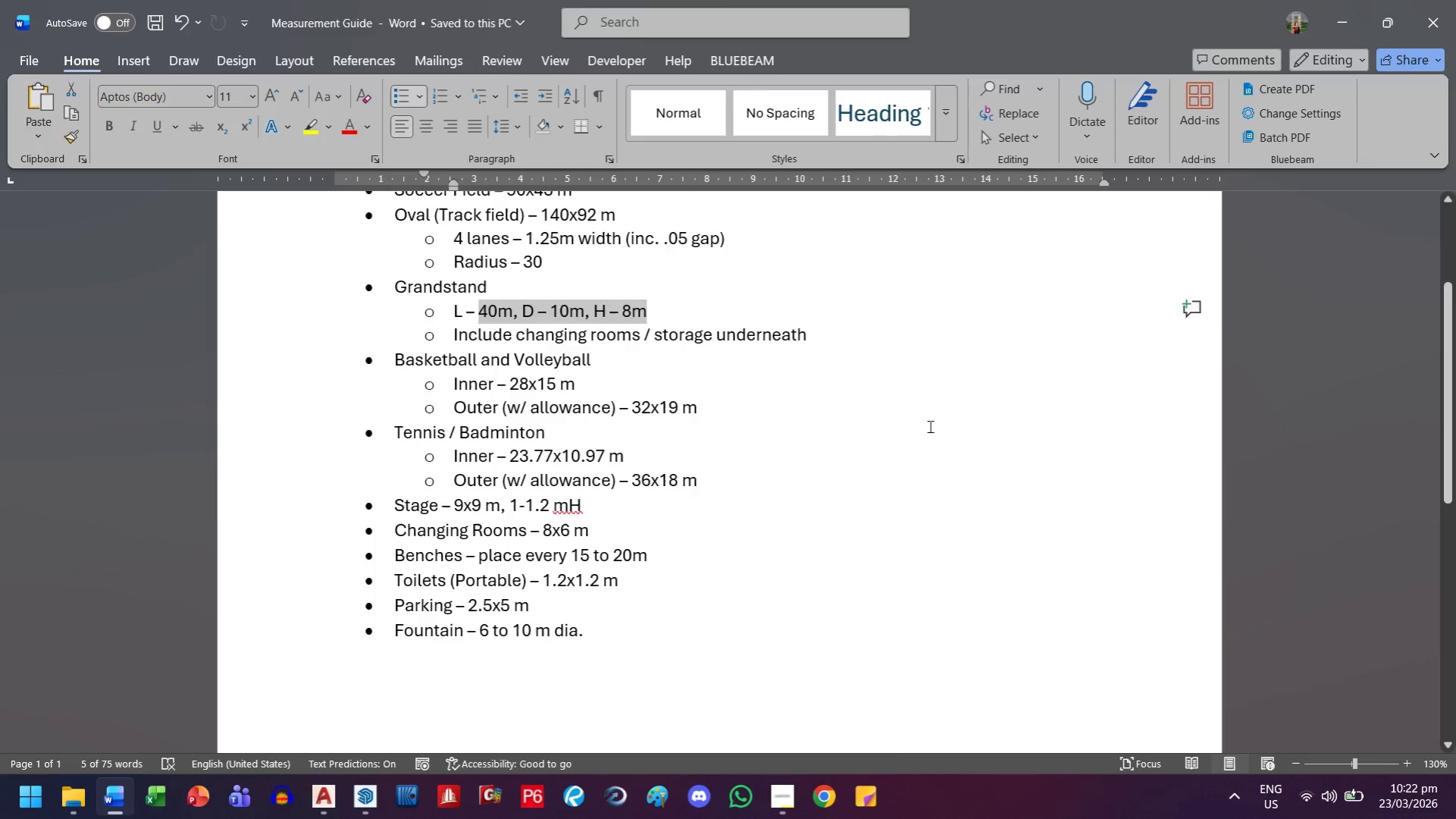 
key(Alt+Tab)
 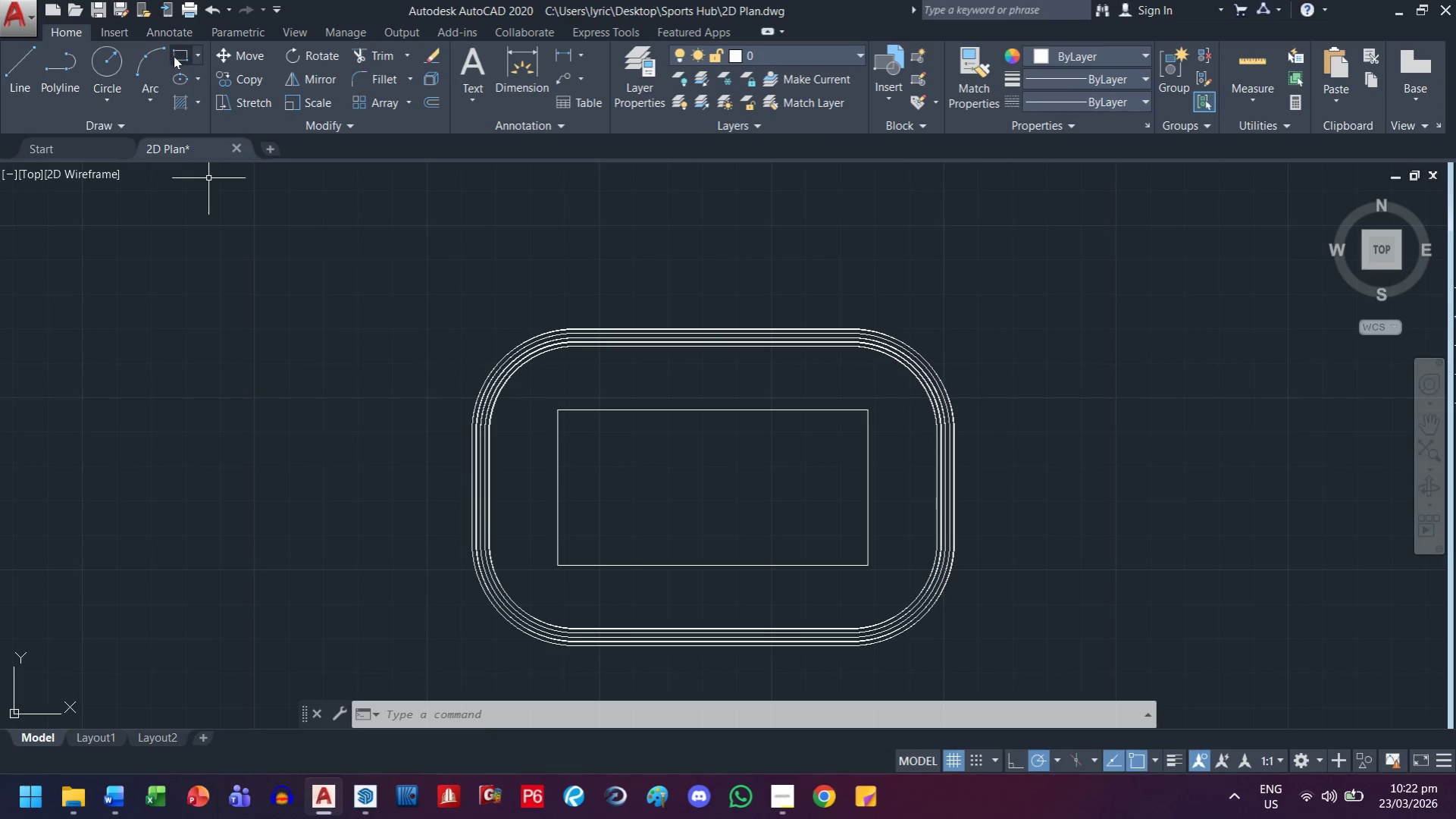 
left_click_drag(start_coordinate=[127, 259], to_coordinate=[146, 268])
 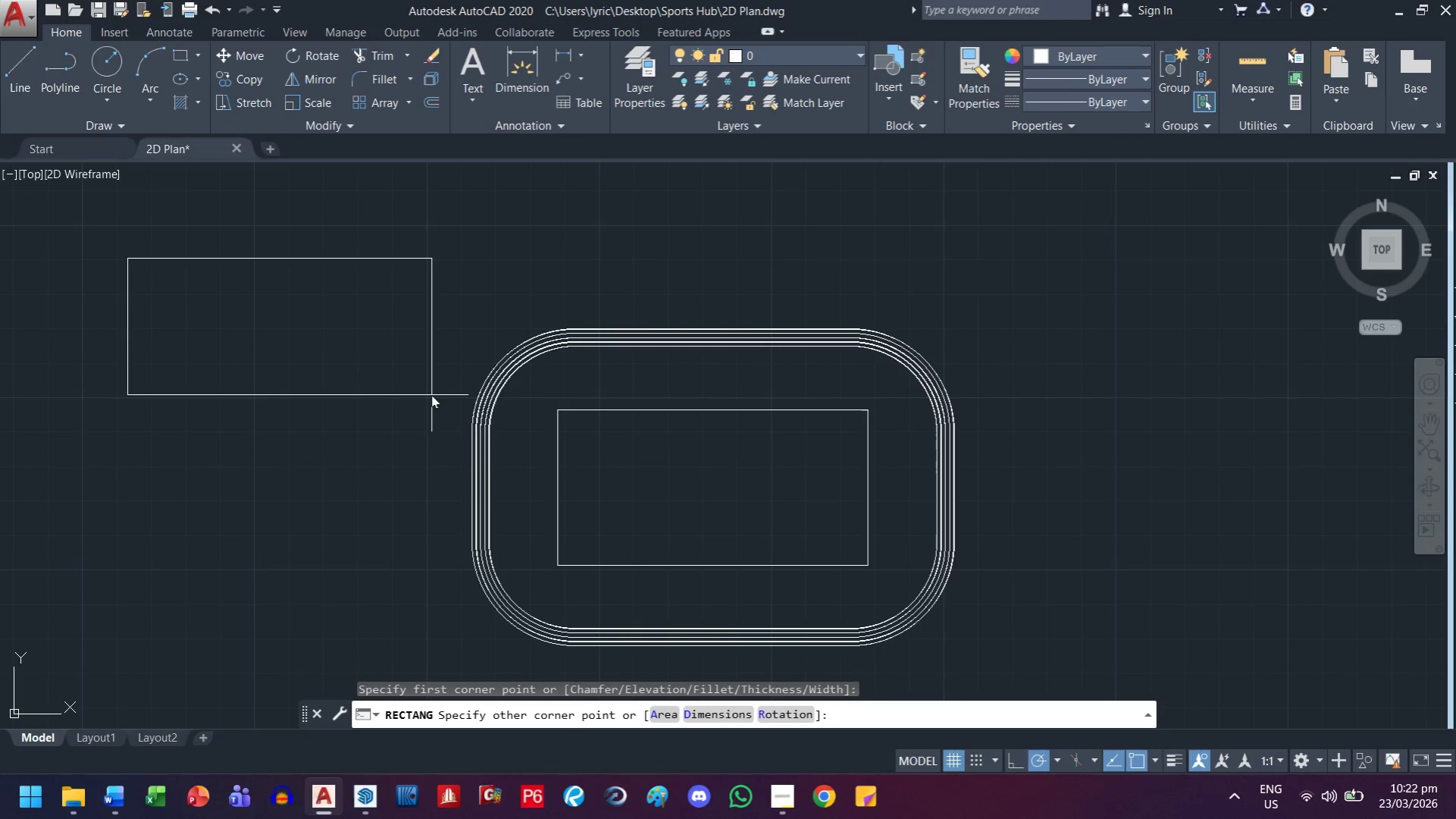 
type(d 40 10 )
 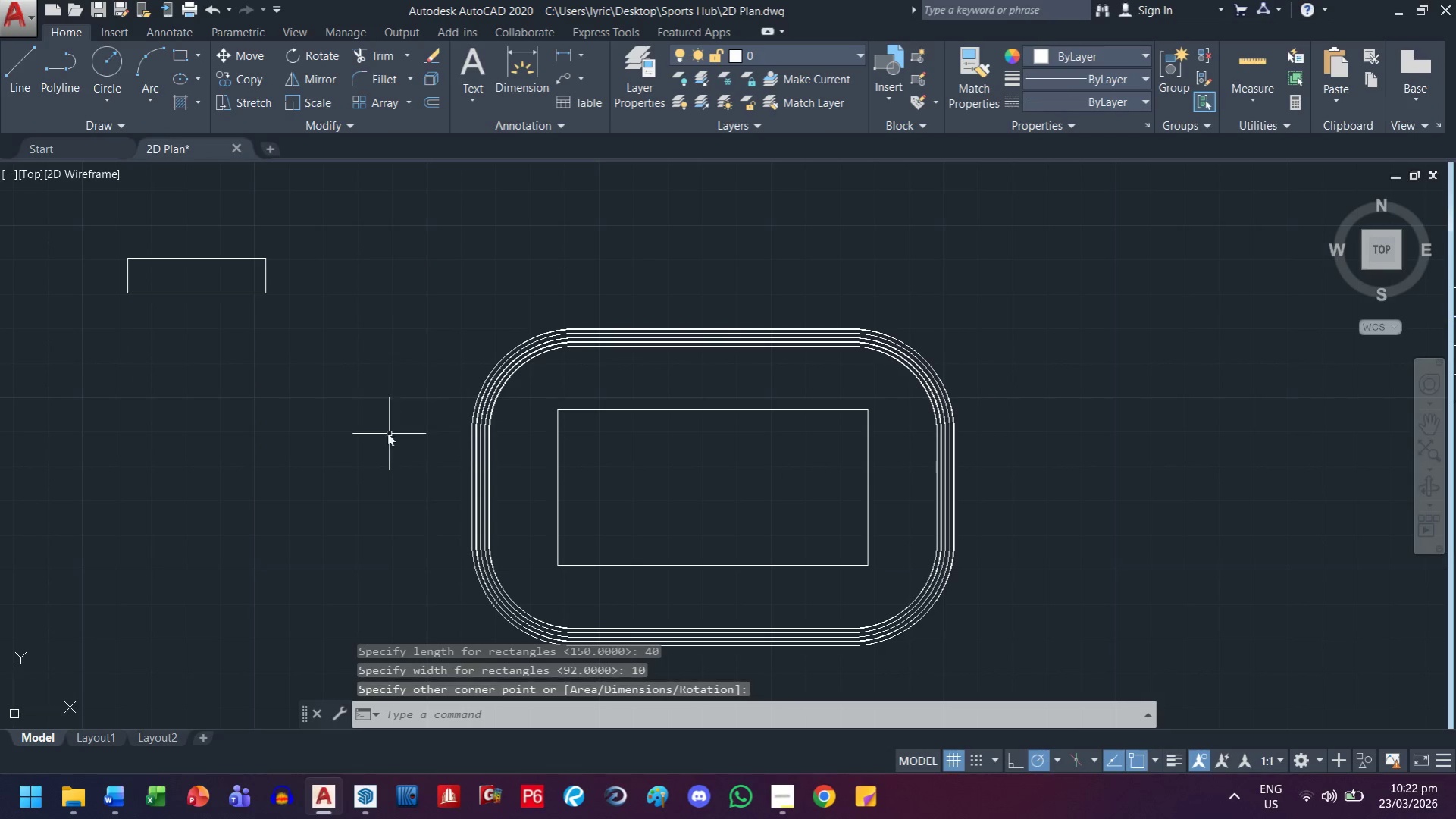 
key(Escape)
 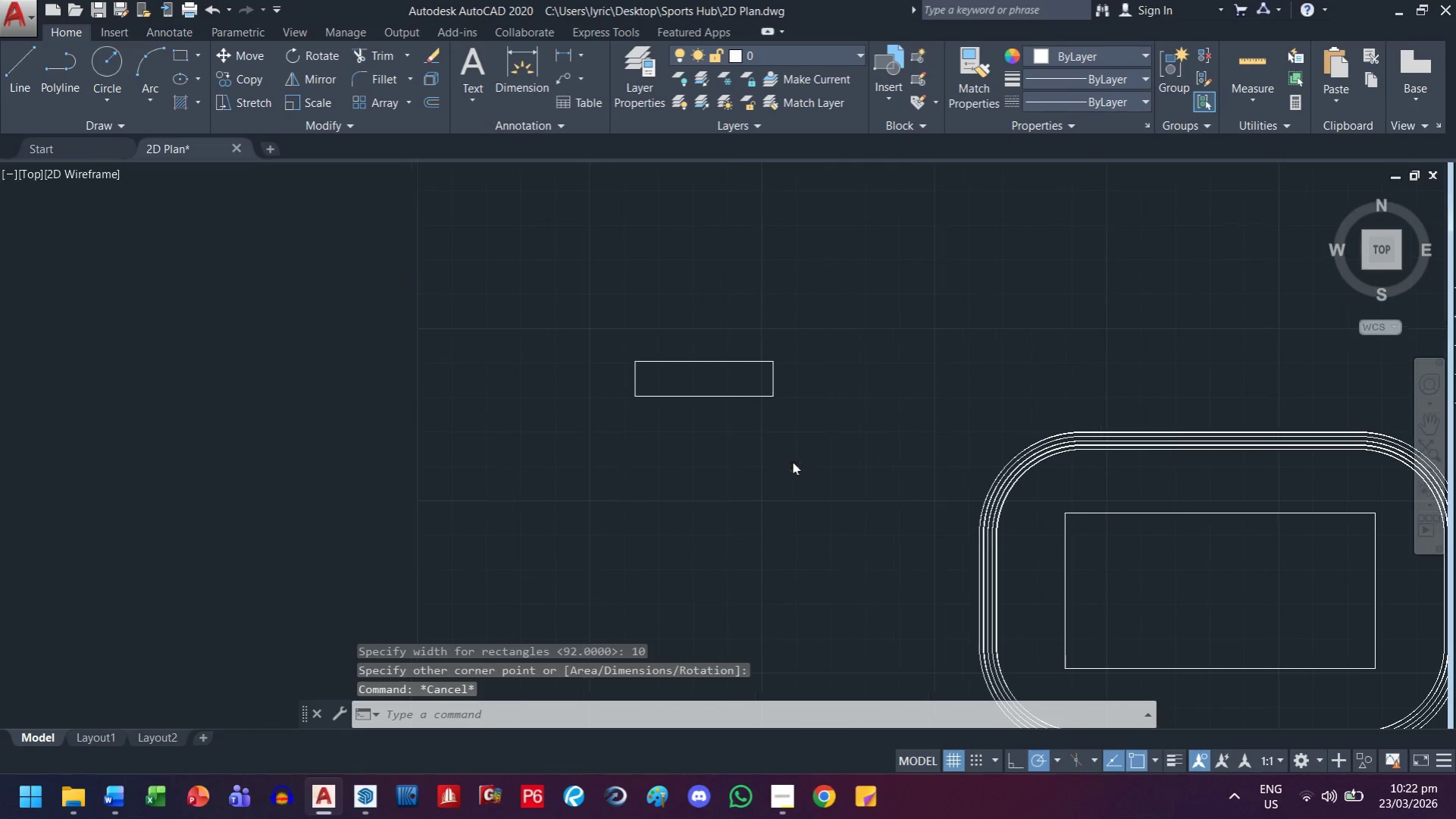 
key(Escape)
 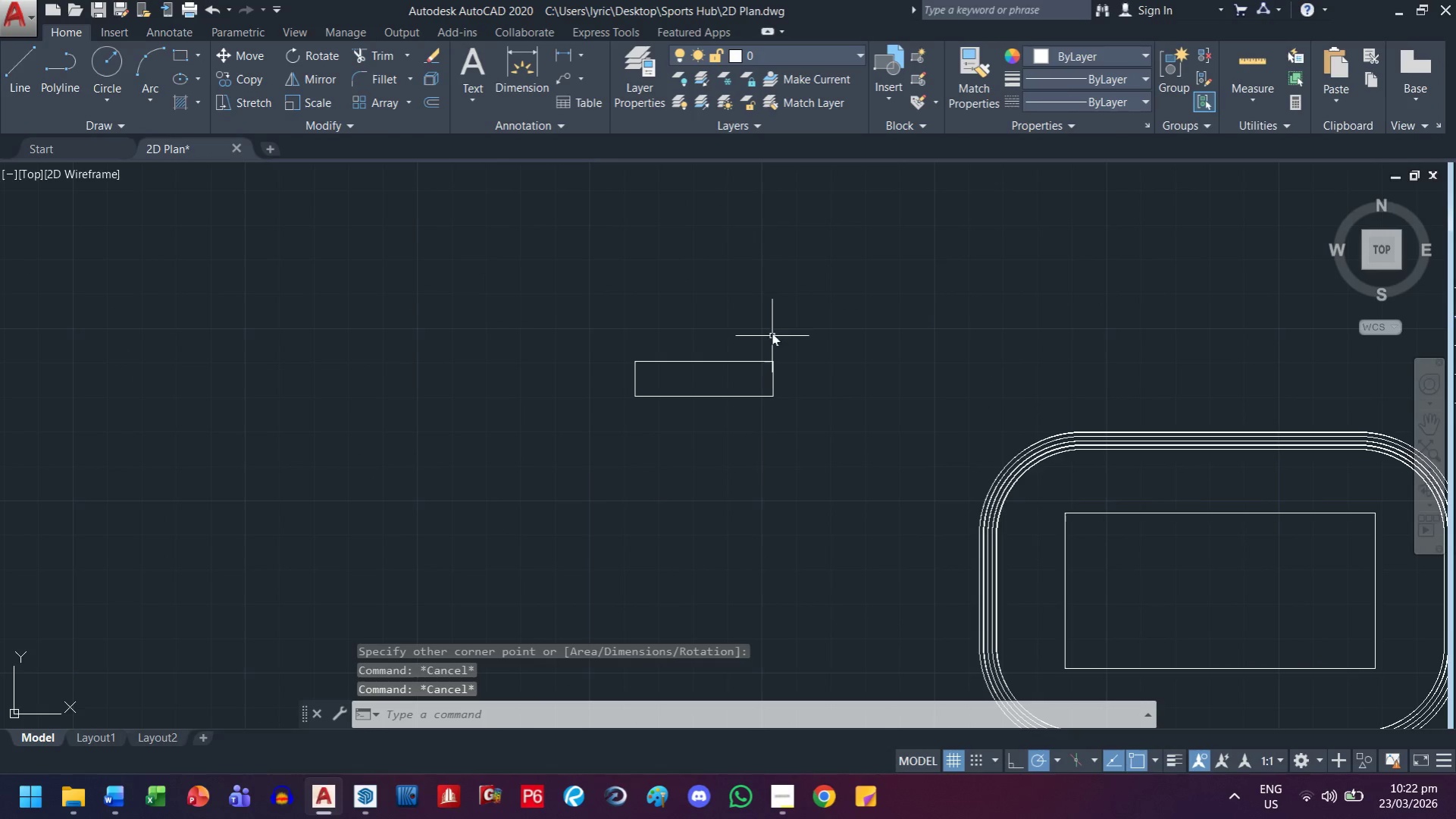 
left_click_drag(start_coordinate=[746, 321], to_coordinate=[683, 384])
 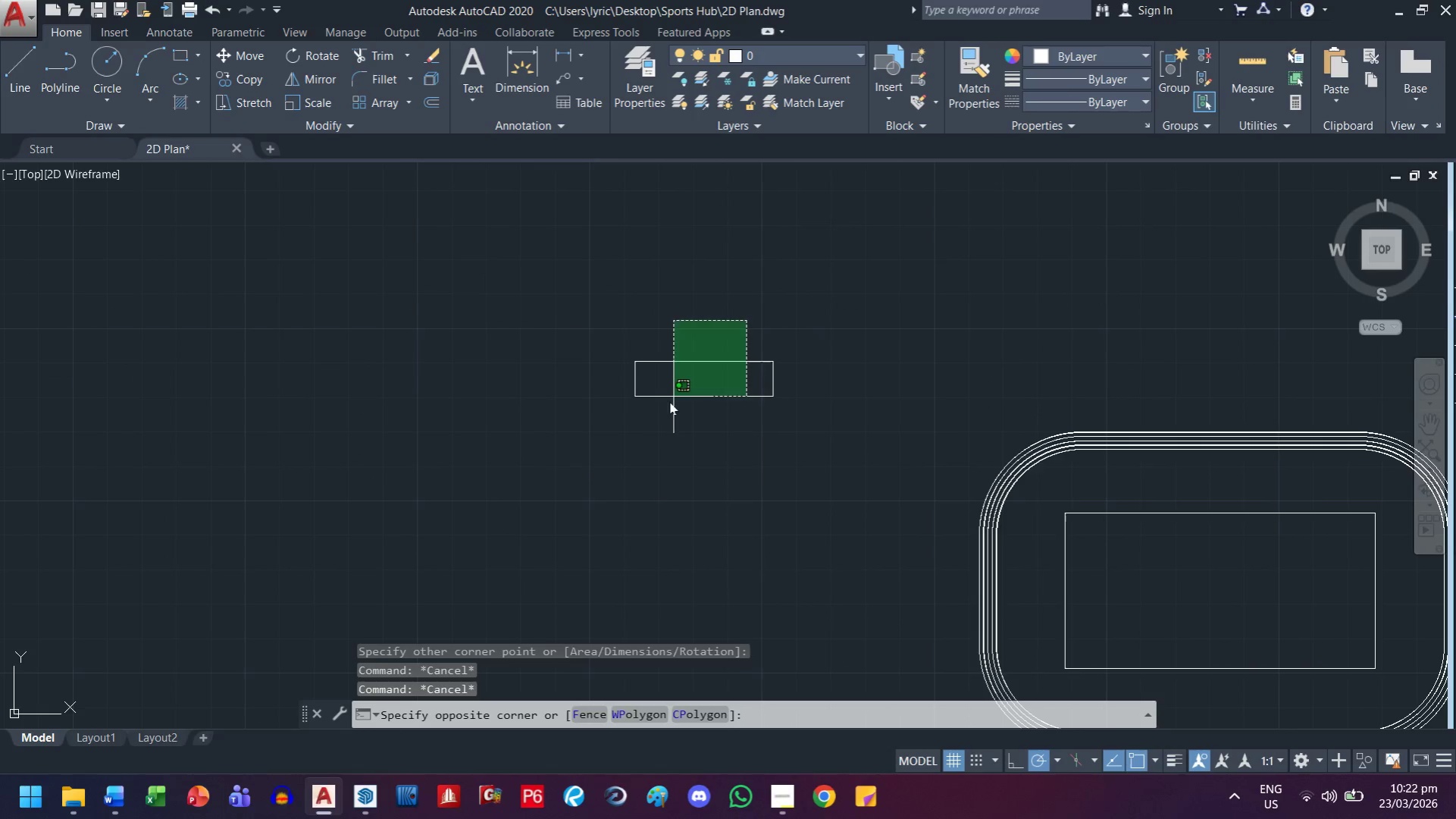 
double_click([662, 409])
 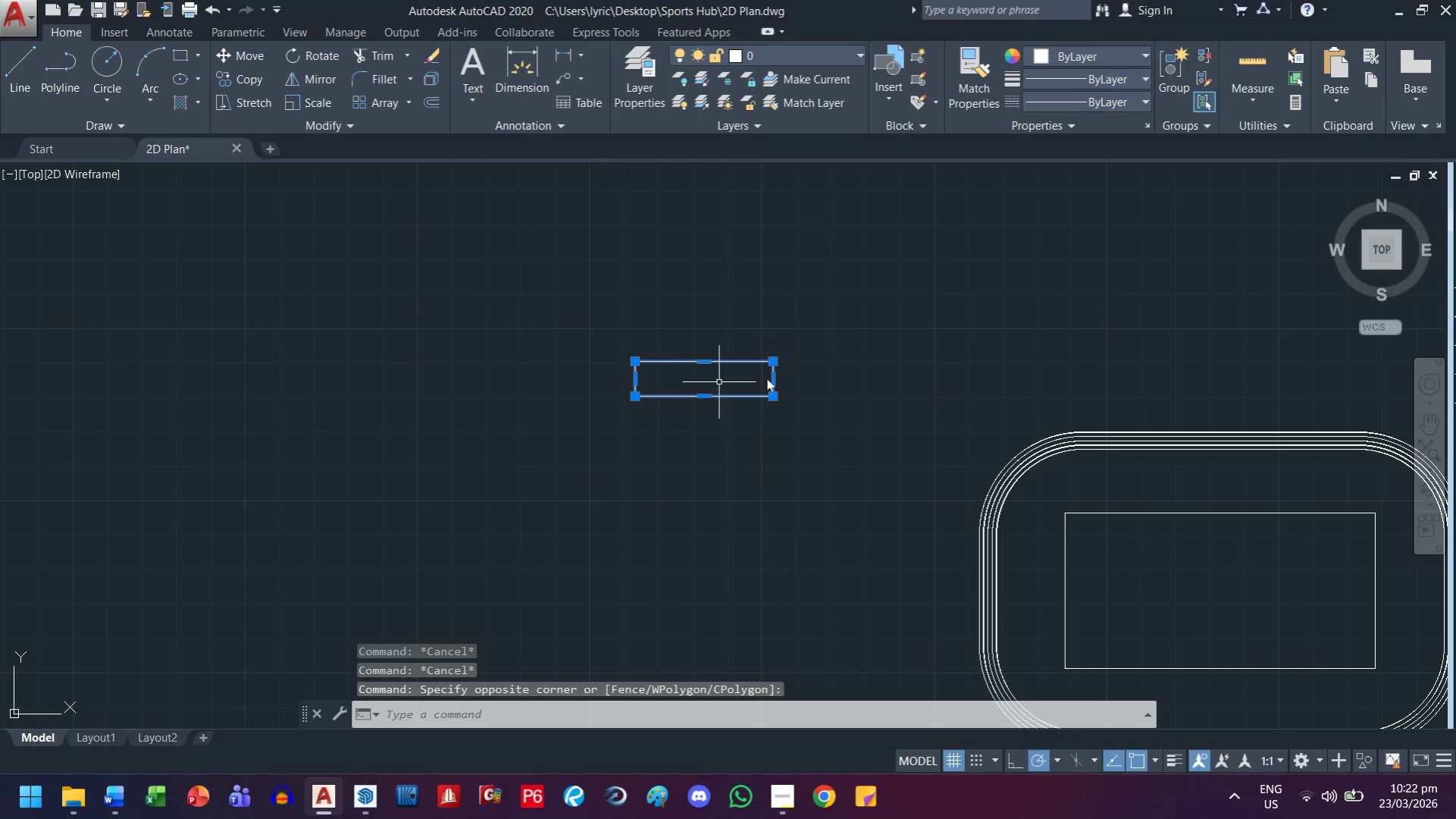 
key(M)
 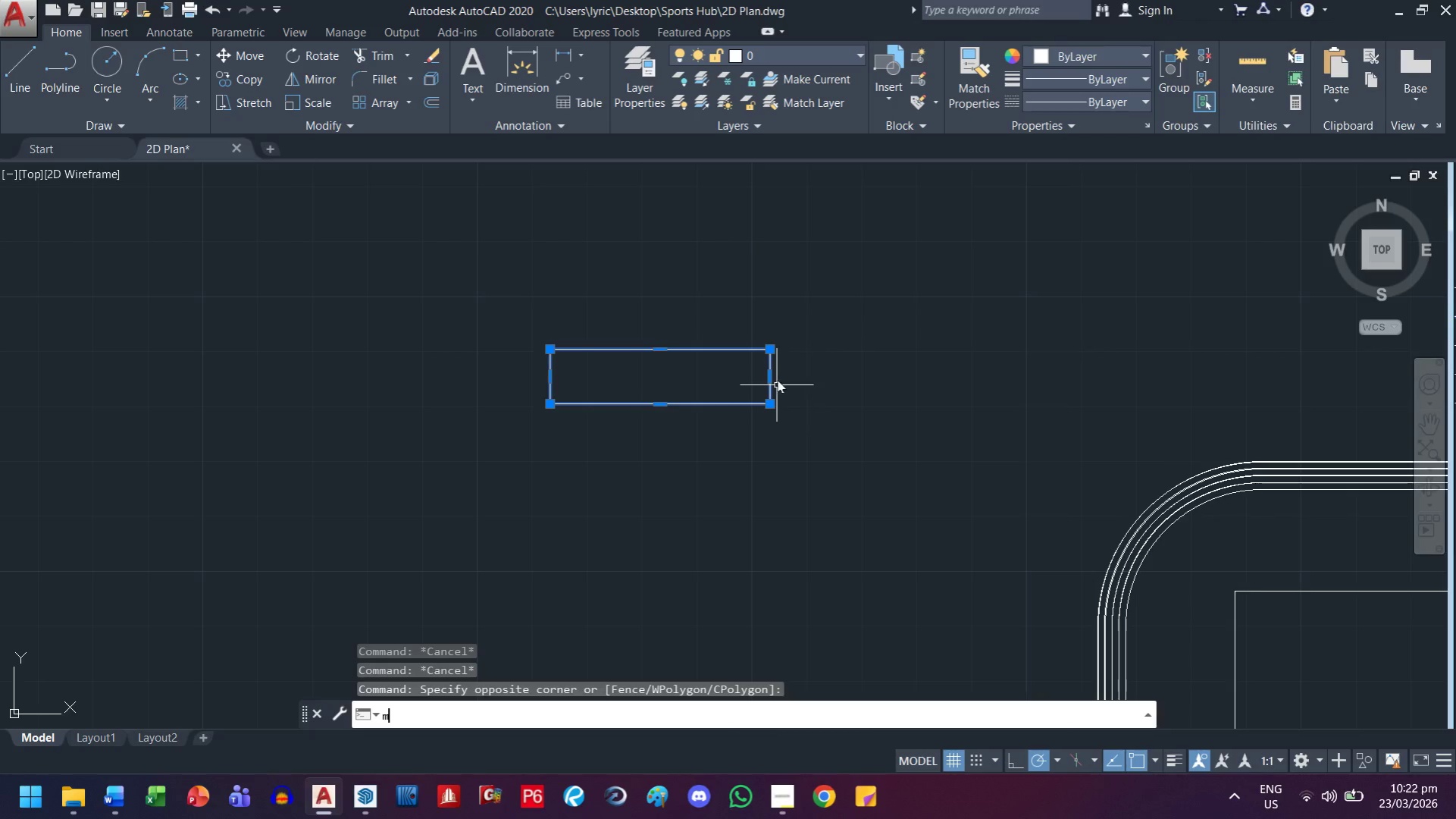 
key(Space)
 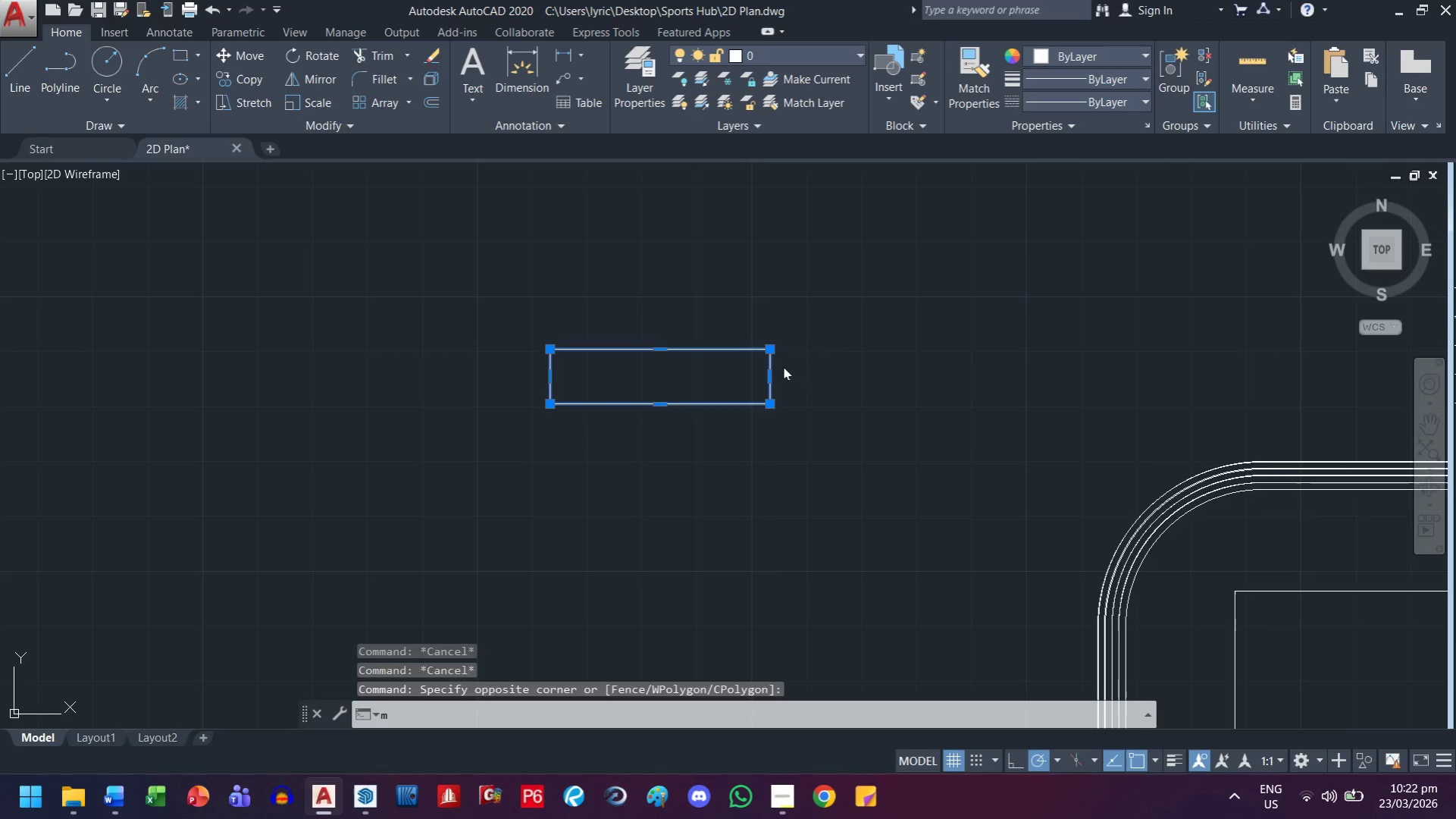 
scroll: coordinate [776, 383], scroll_direction: up, amount: 1.0
 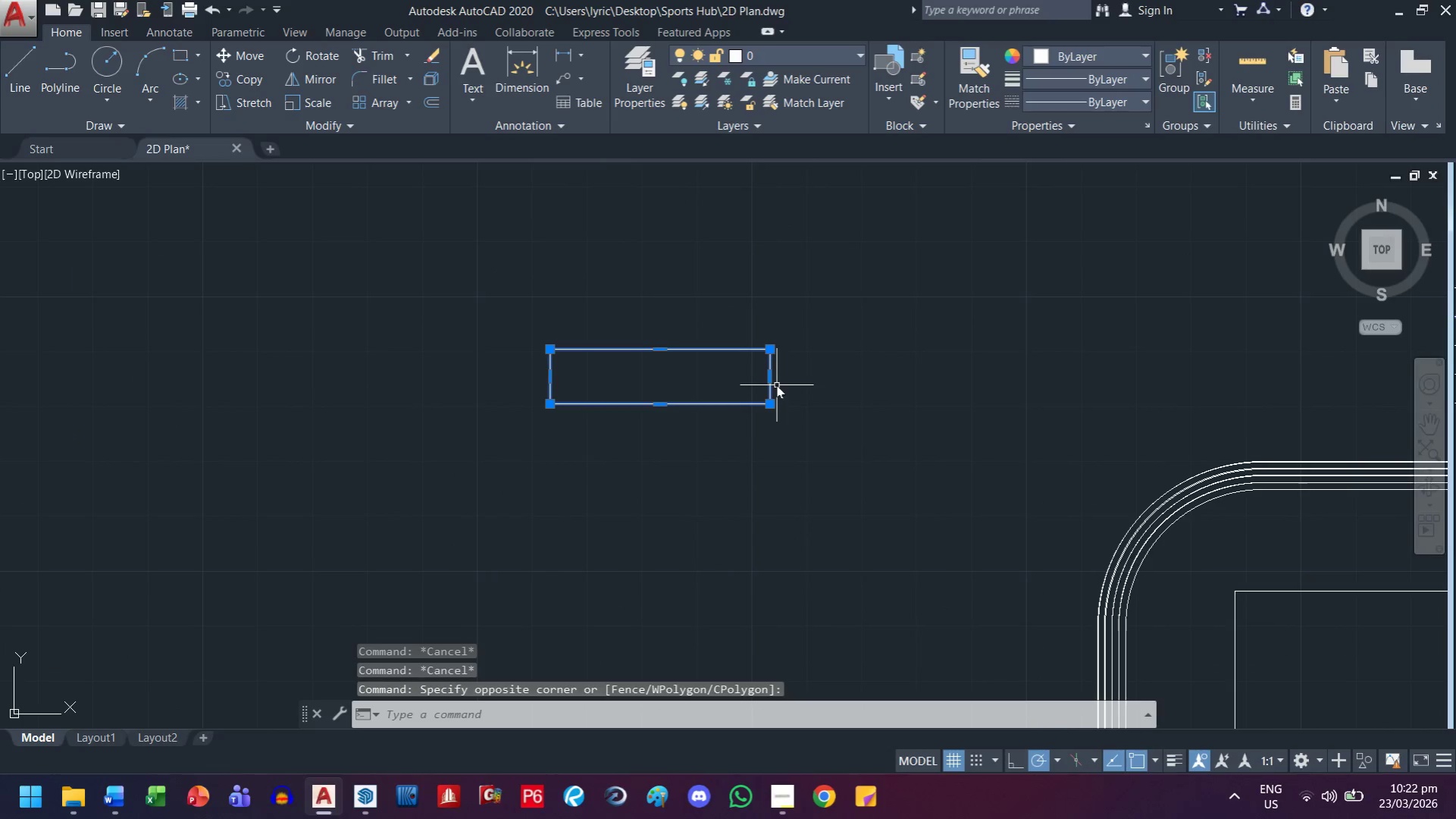 
scroll: coordinate [784, 366], scroll_direction: down, amount: 1.0
 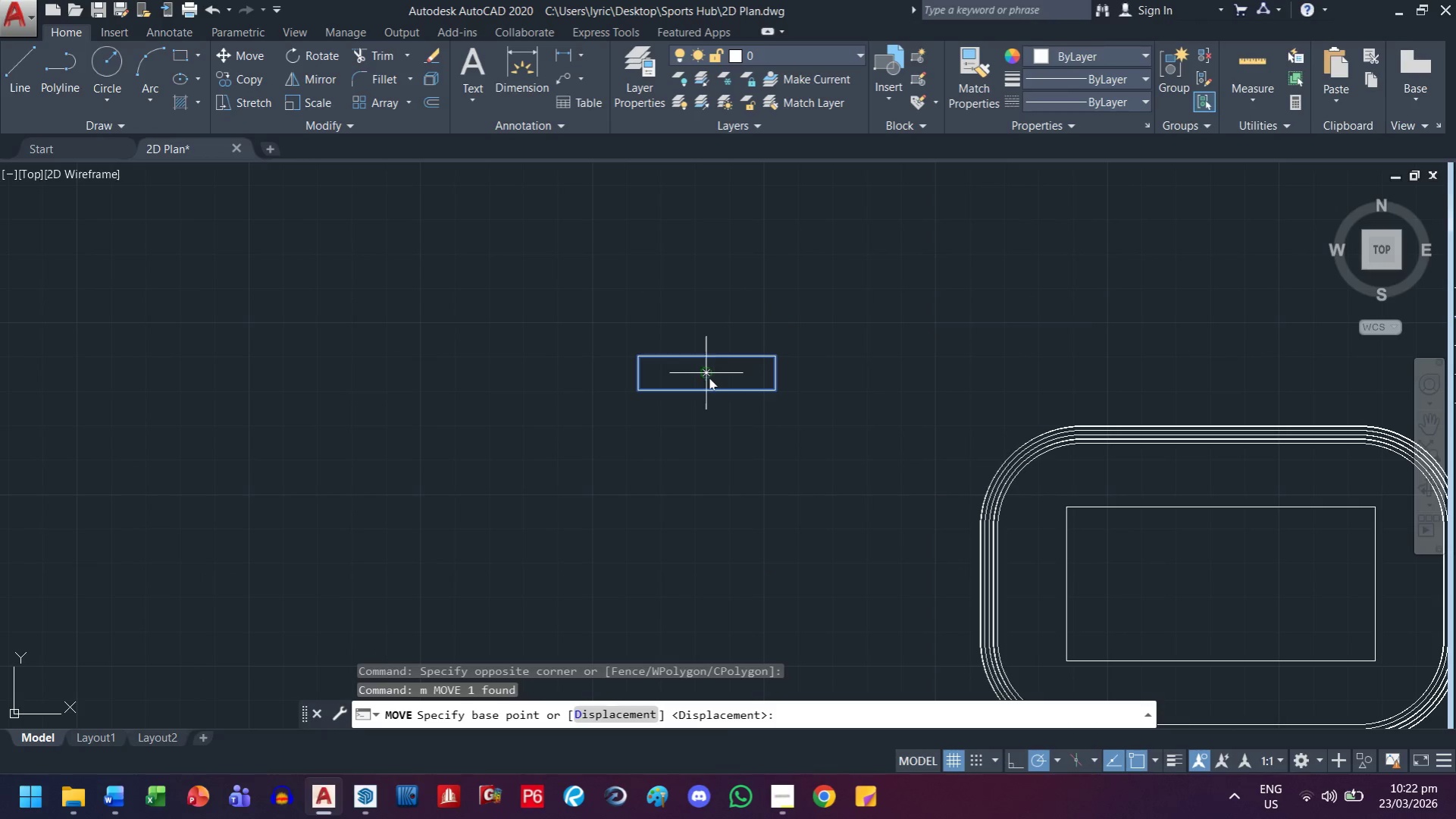 
left_click([706, 375])
 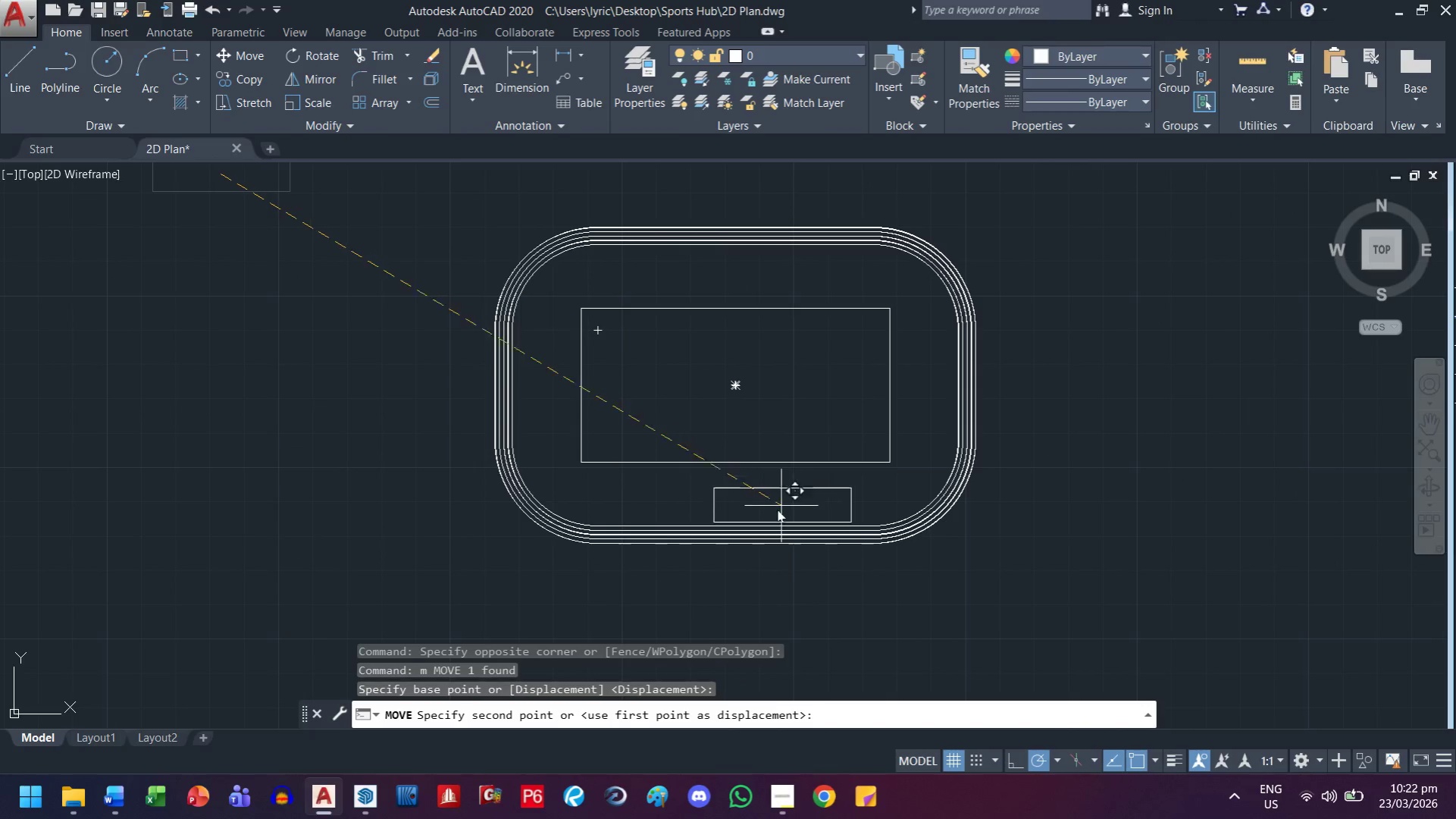 
scroll: coordinate [756, 511], scroll_direction: up, amount: 1.0
 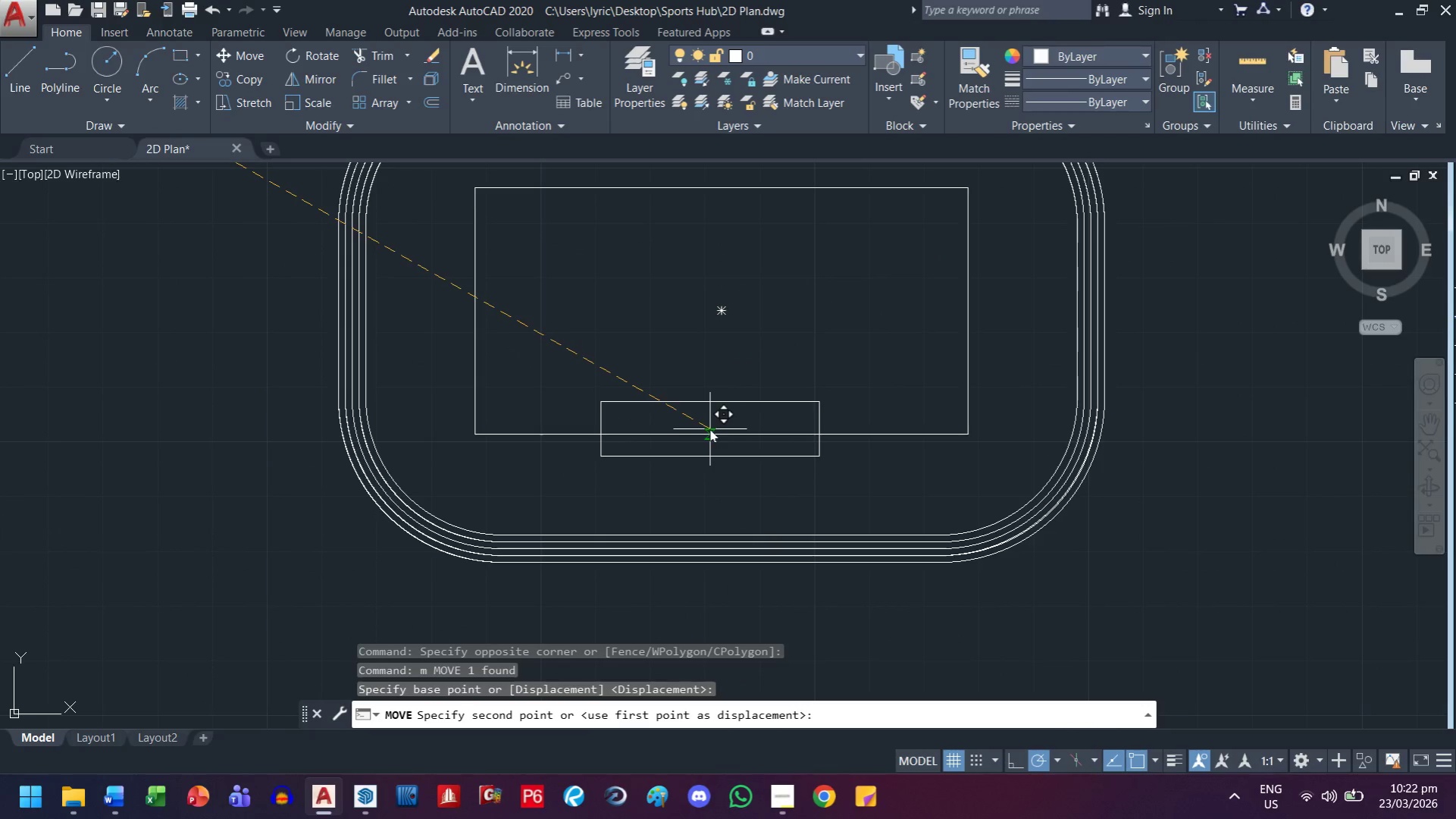 
left_click([724, 429])
 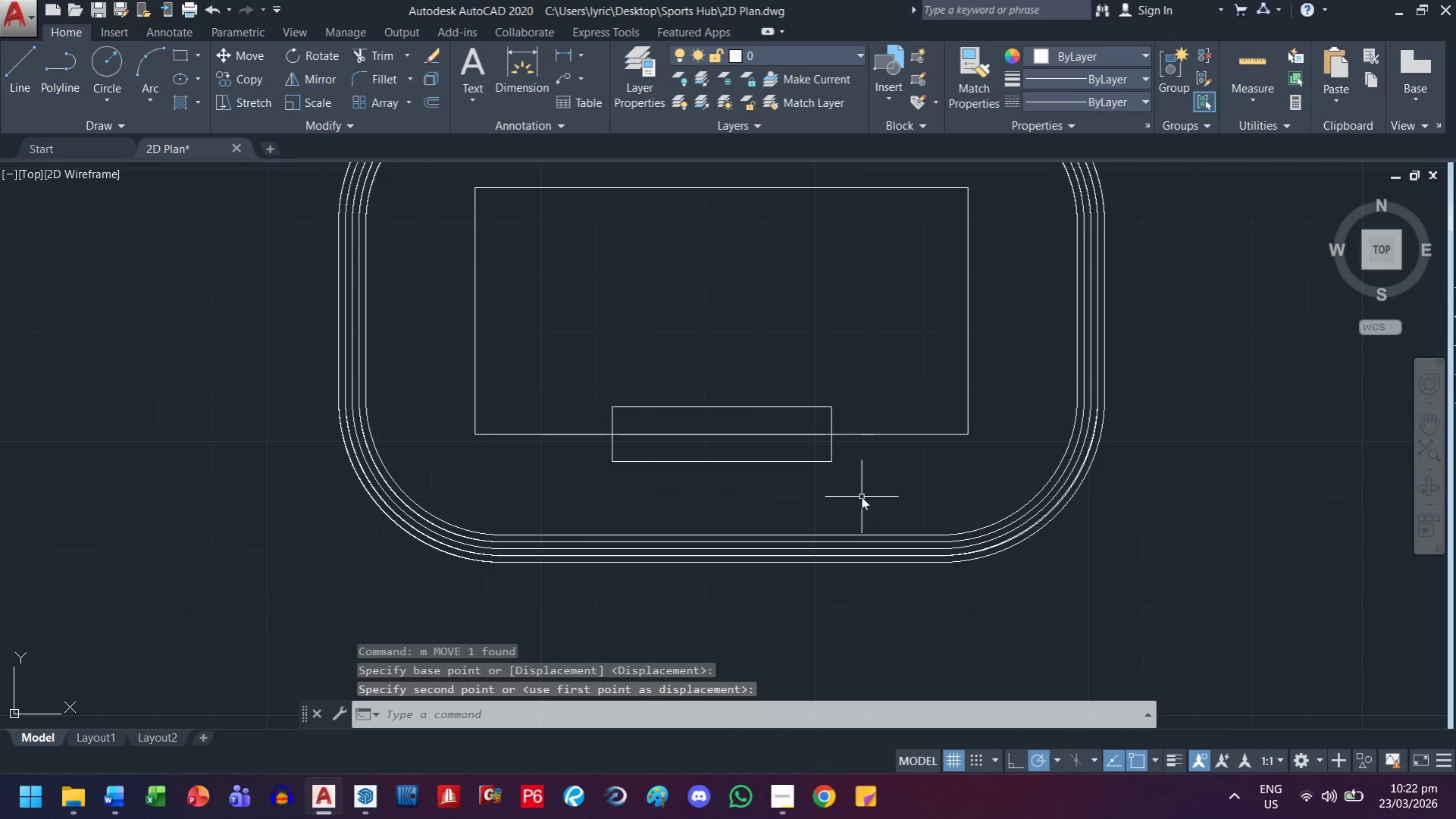 
left_click_drag(start_coordinate=[975, 467], to_coordinate=[953, 462])
 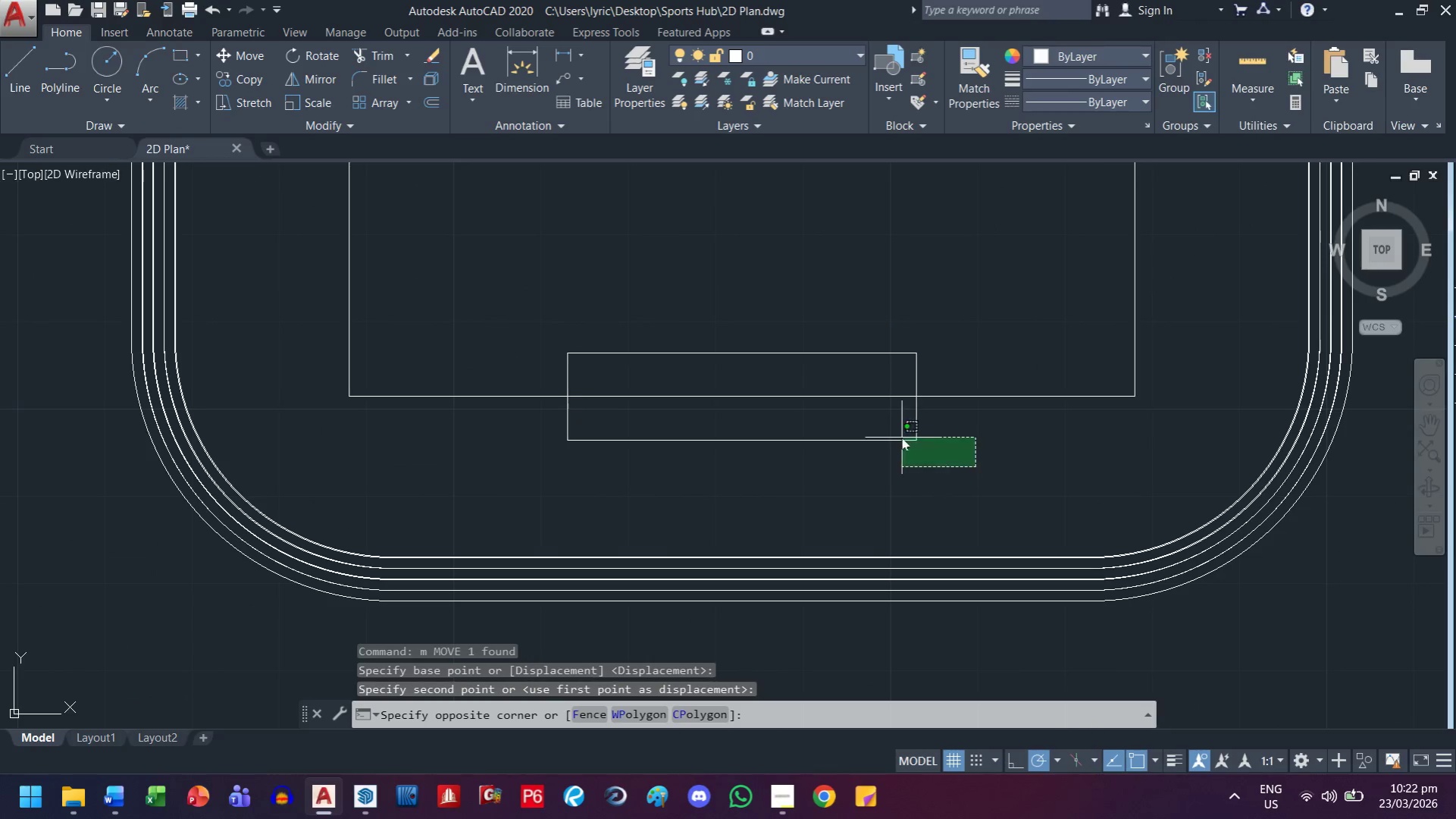 
scroll: coordinate [856, 484], scroll_direction: up, amount: 1.0
 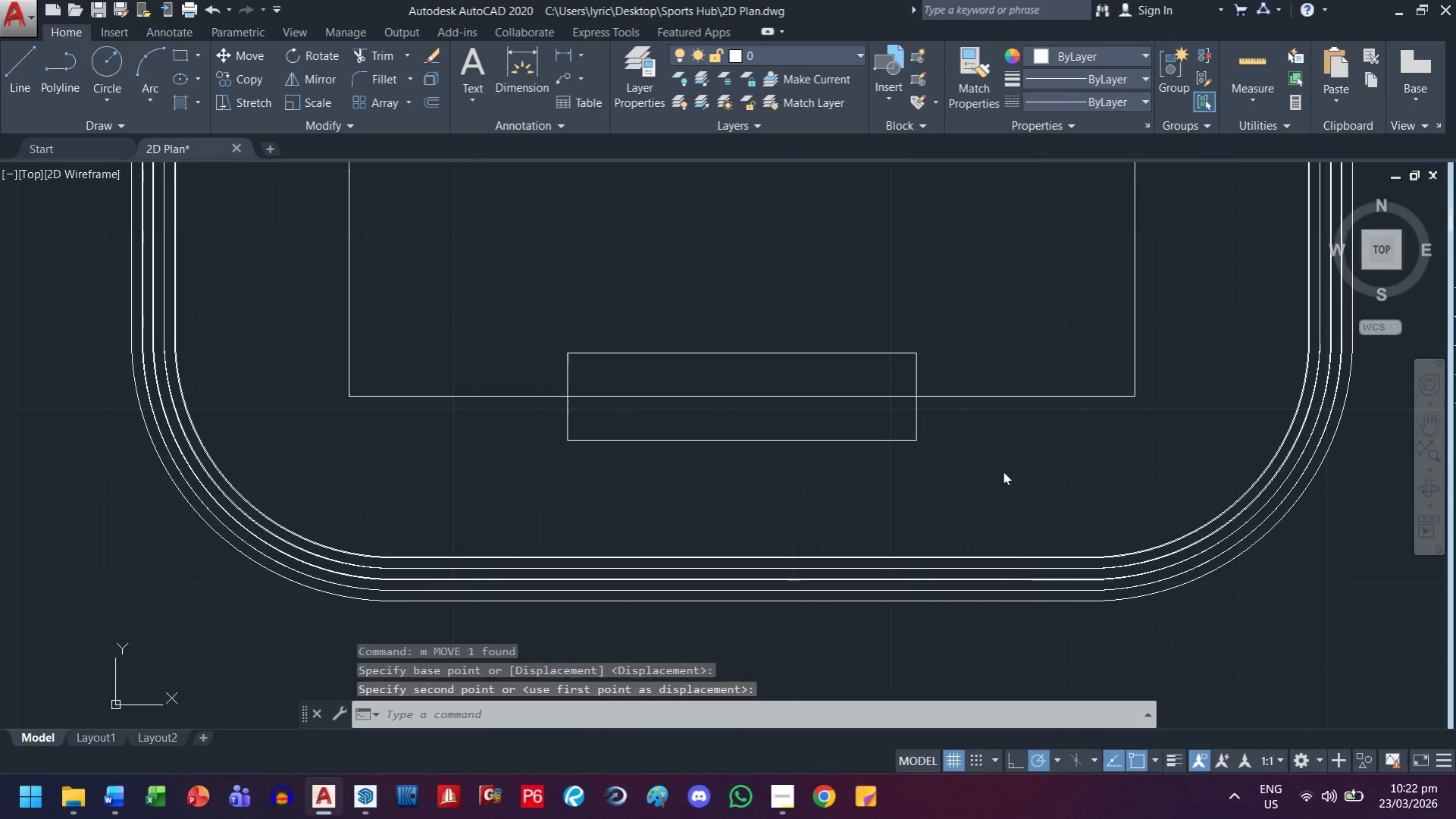 
left_click_drag(start_coordinate=[888, 431], to_coordinate=[881, 431])
 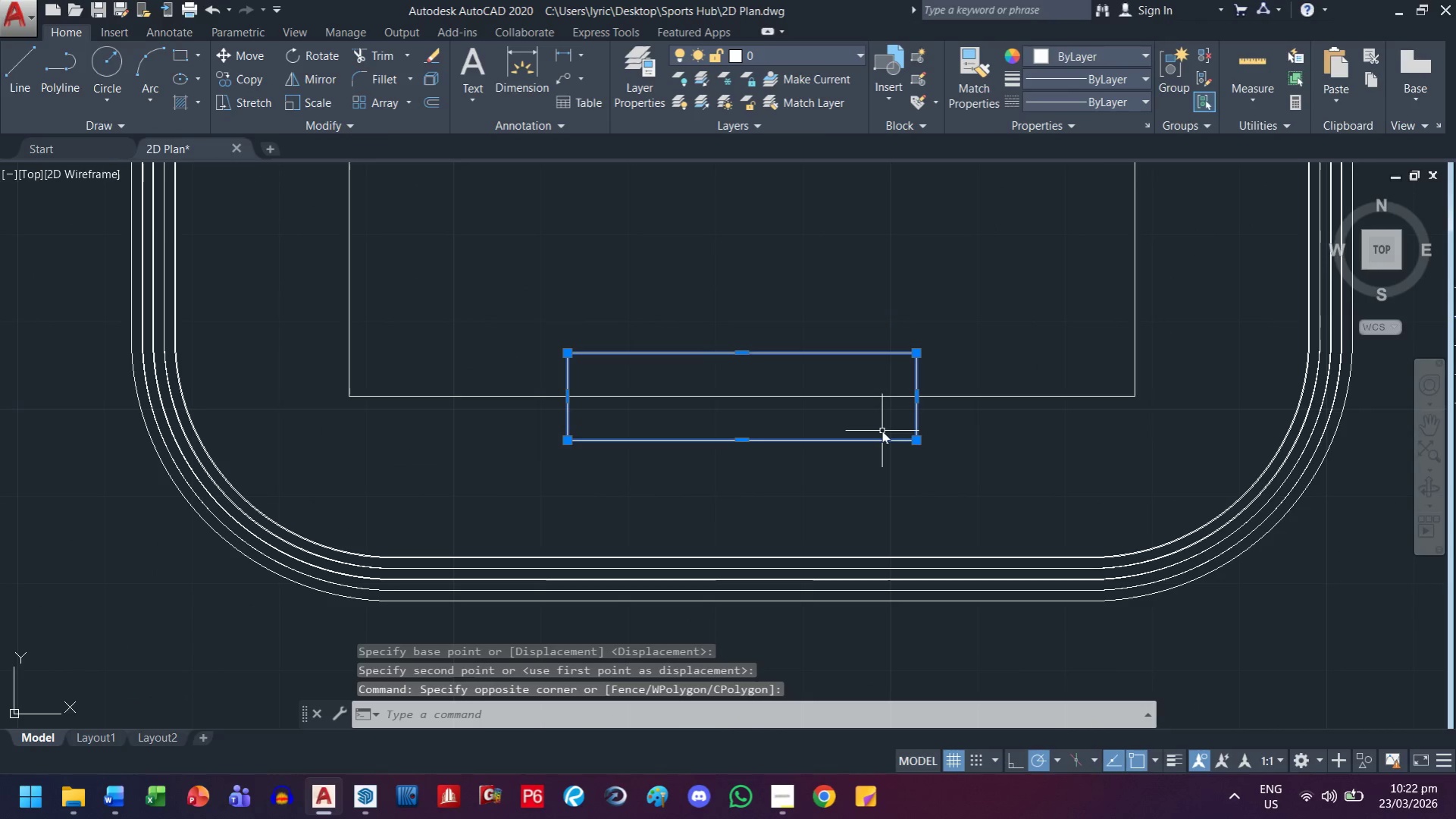 
key(M)
 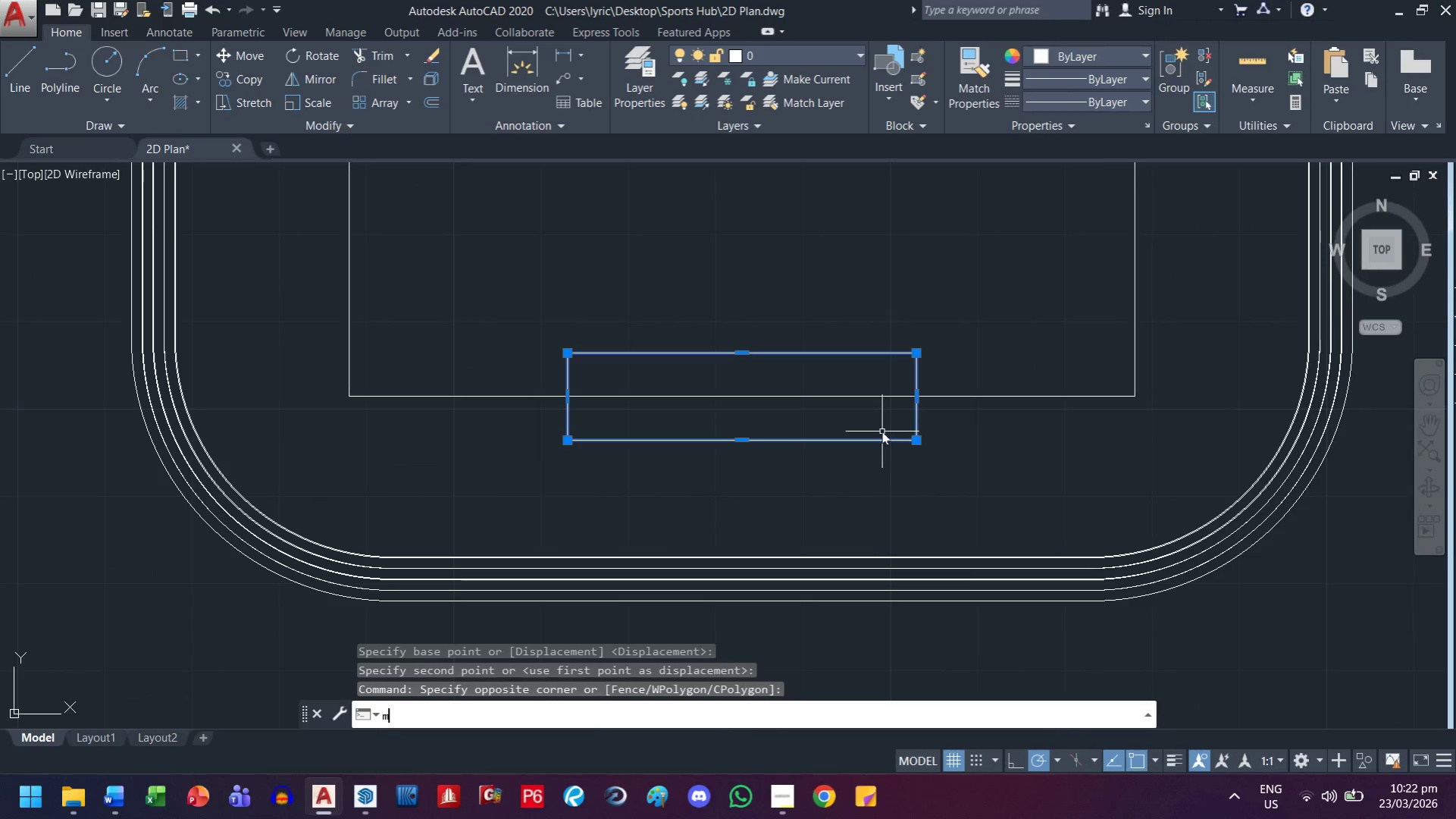 
key(Space)
 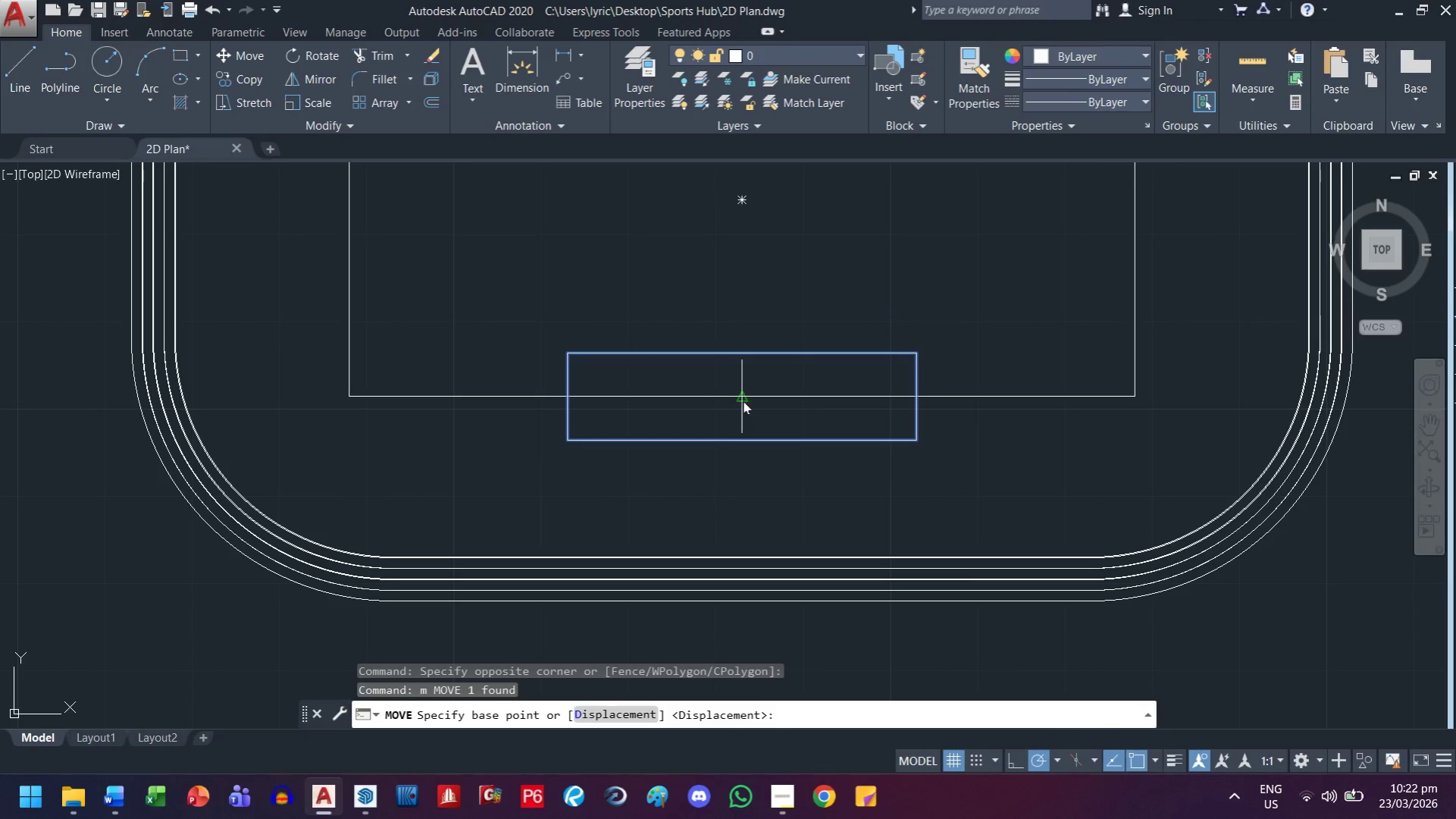 
key(Shift+ShiftLeft)
 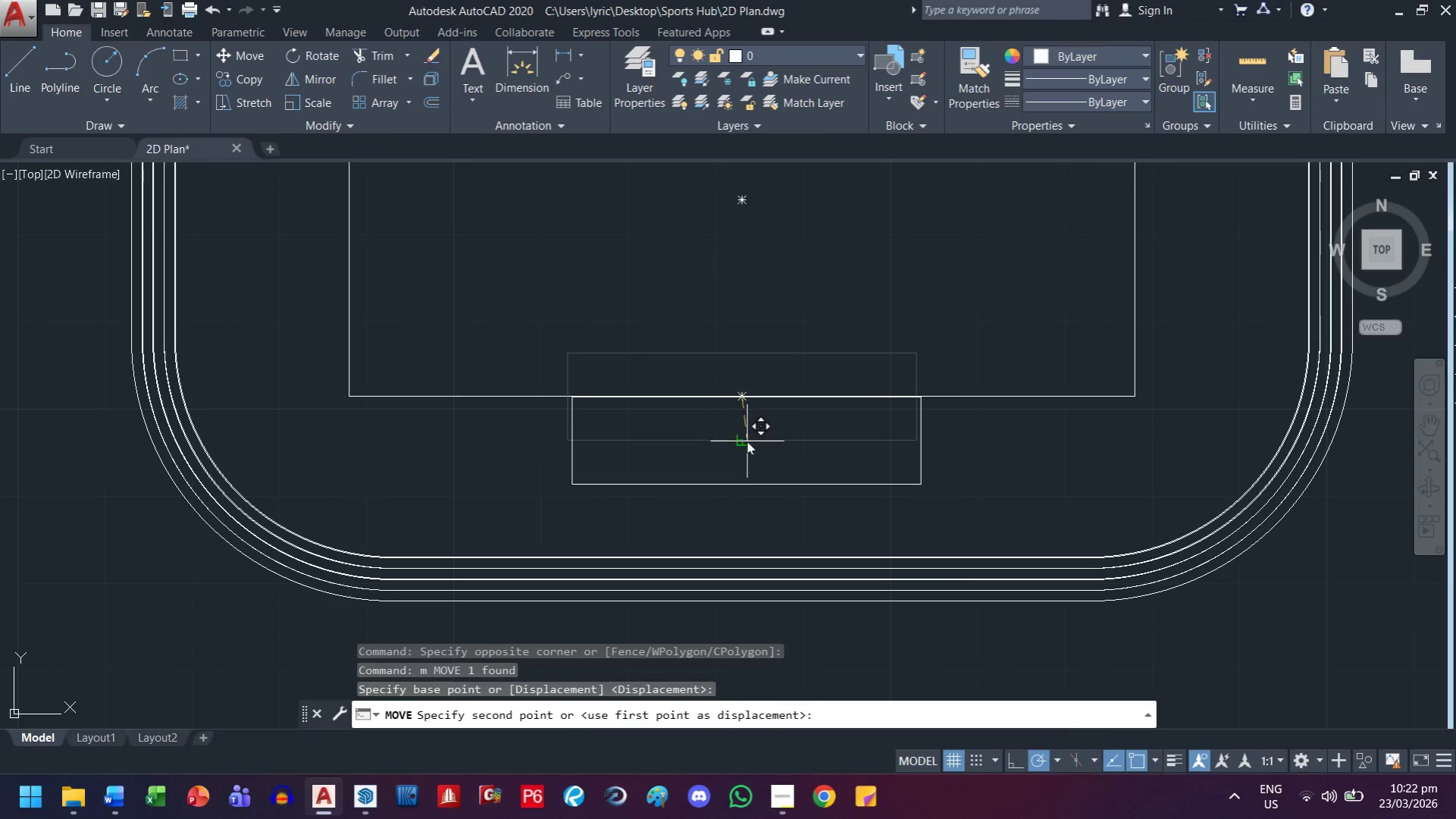 
right_click([747, 441])
 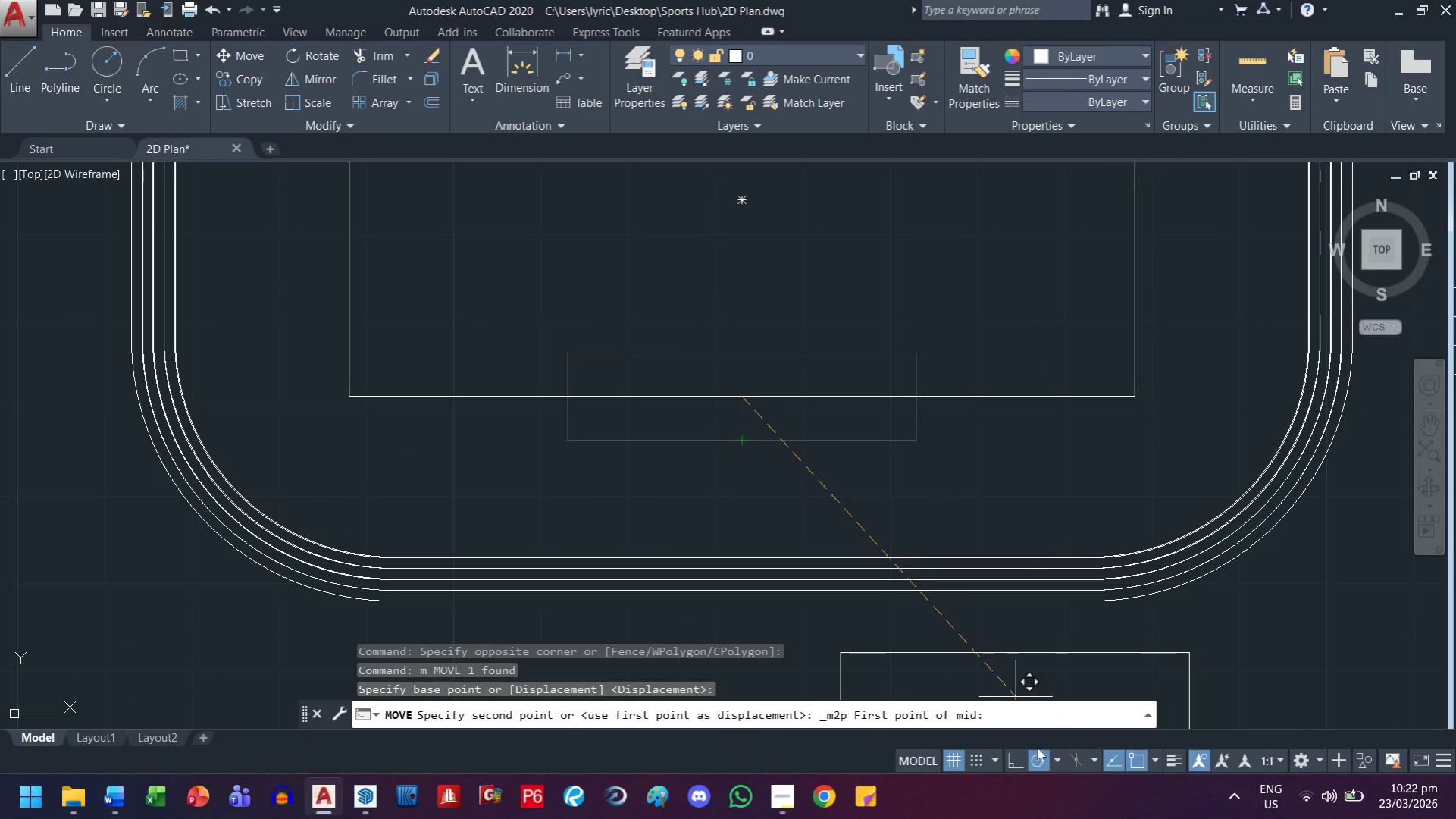 
left_click_drag(start_coordinate=[1017, 763], to_coordinate=[1006, 750])
 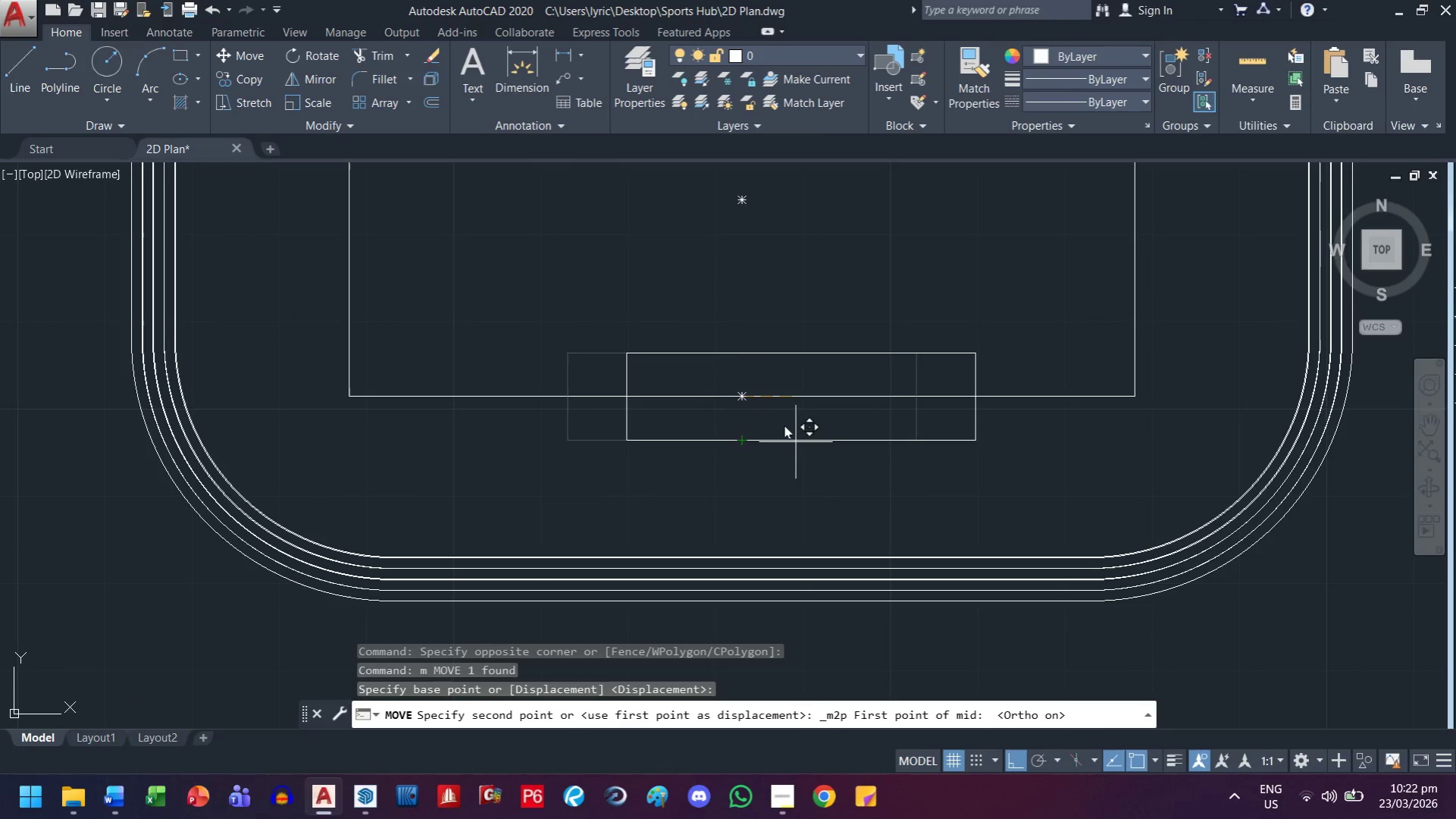 
scroll: coordinate [759, 384], scroll_direction: up, amount: 3.0
 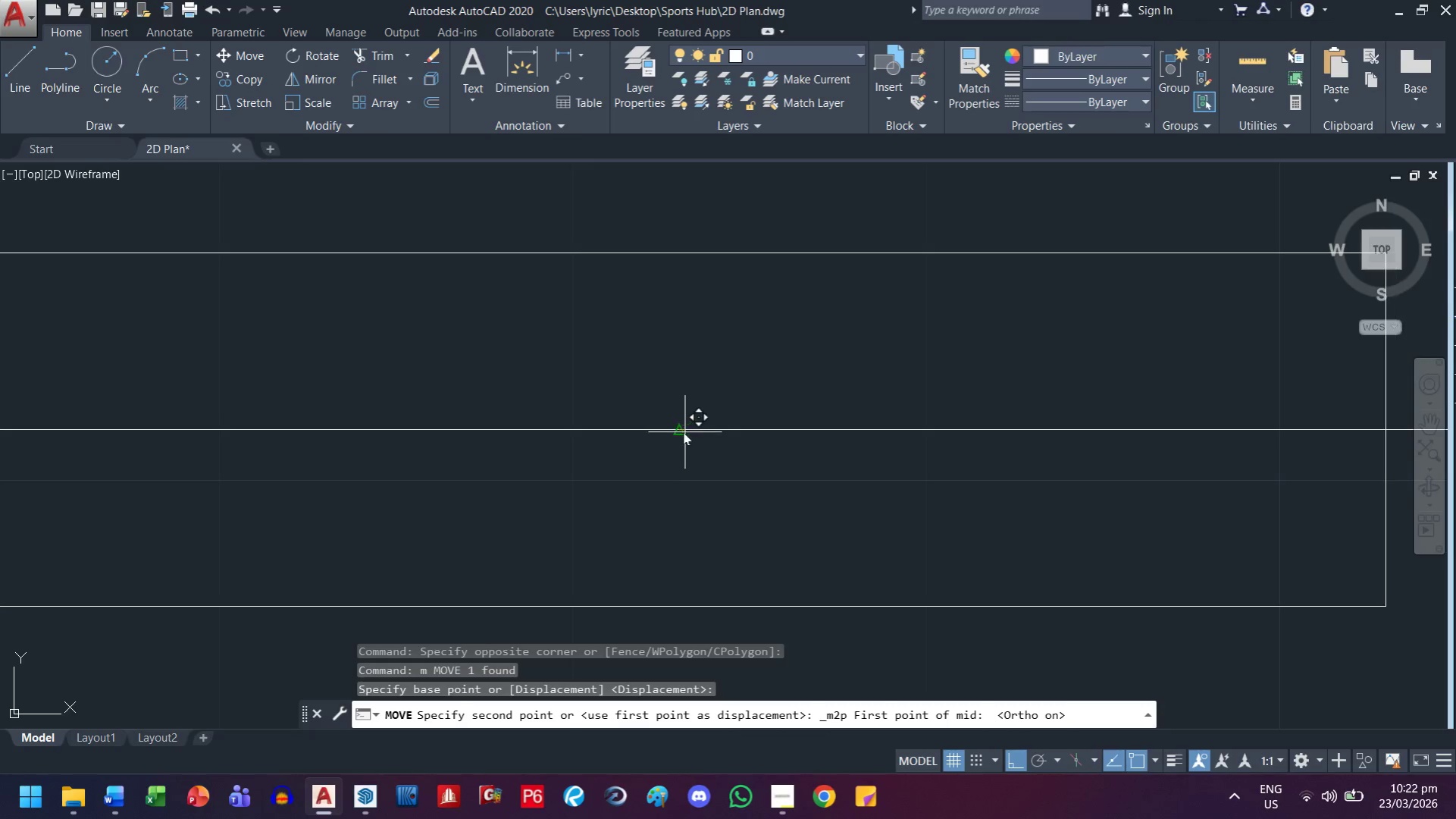 
left_click([676, 430])
 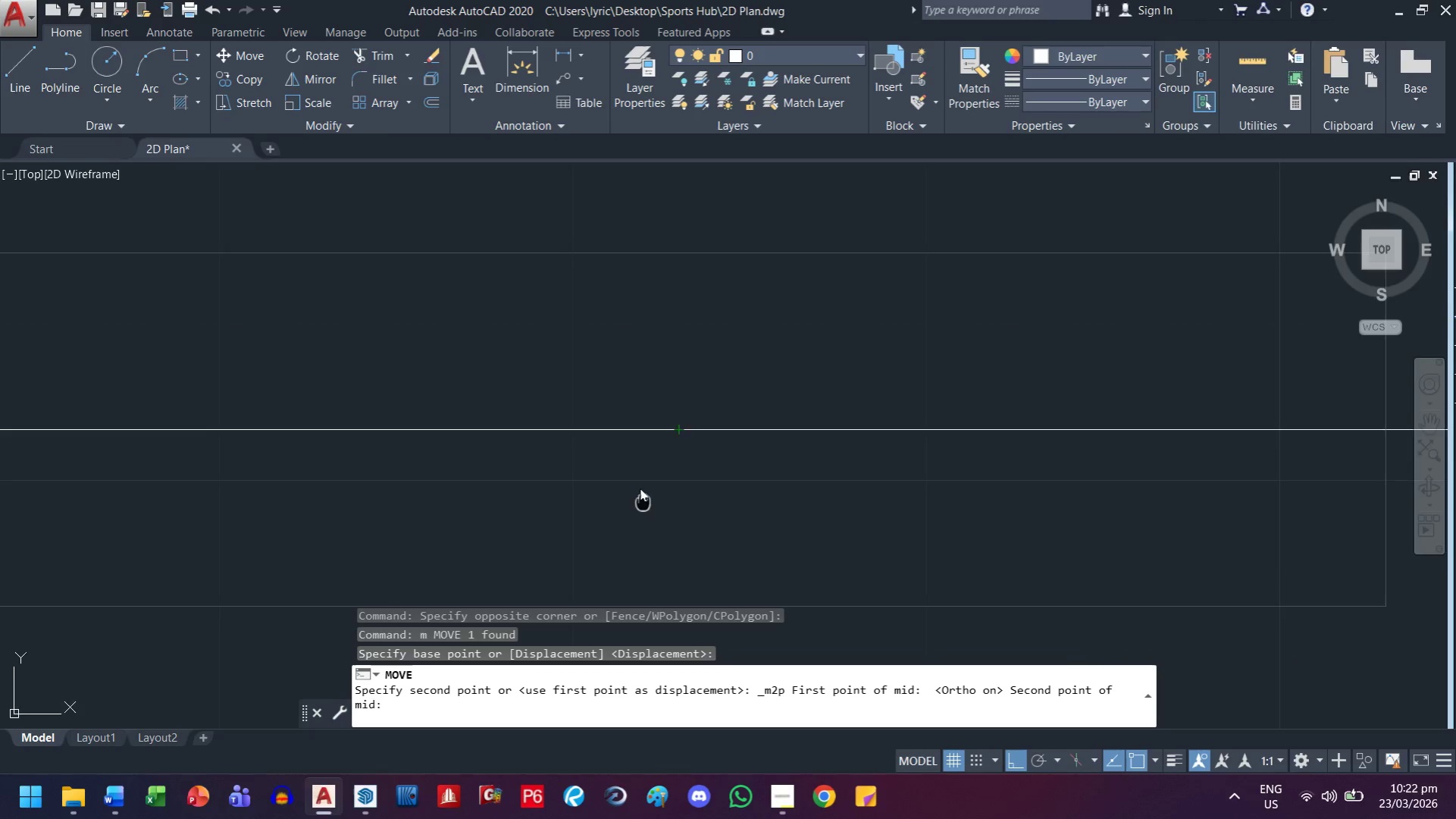 
scroll: coordinate [683, 400], scroll_direction: none, amount: 0.0
 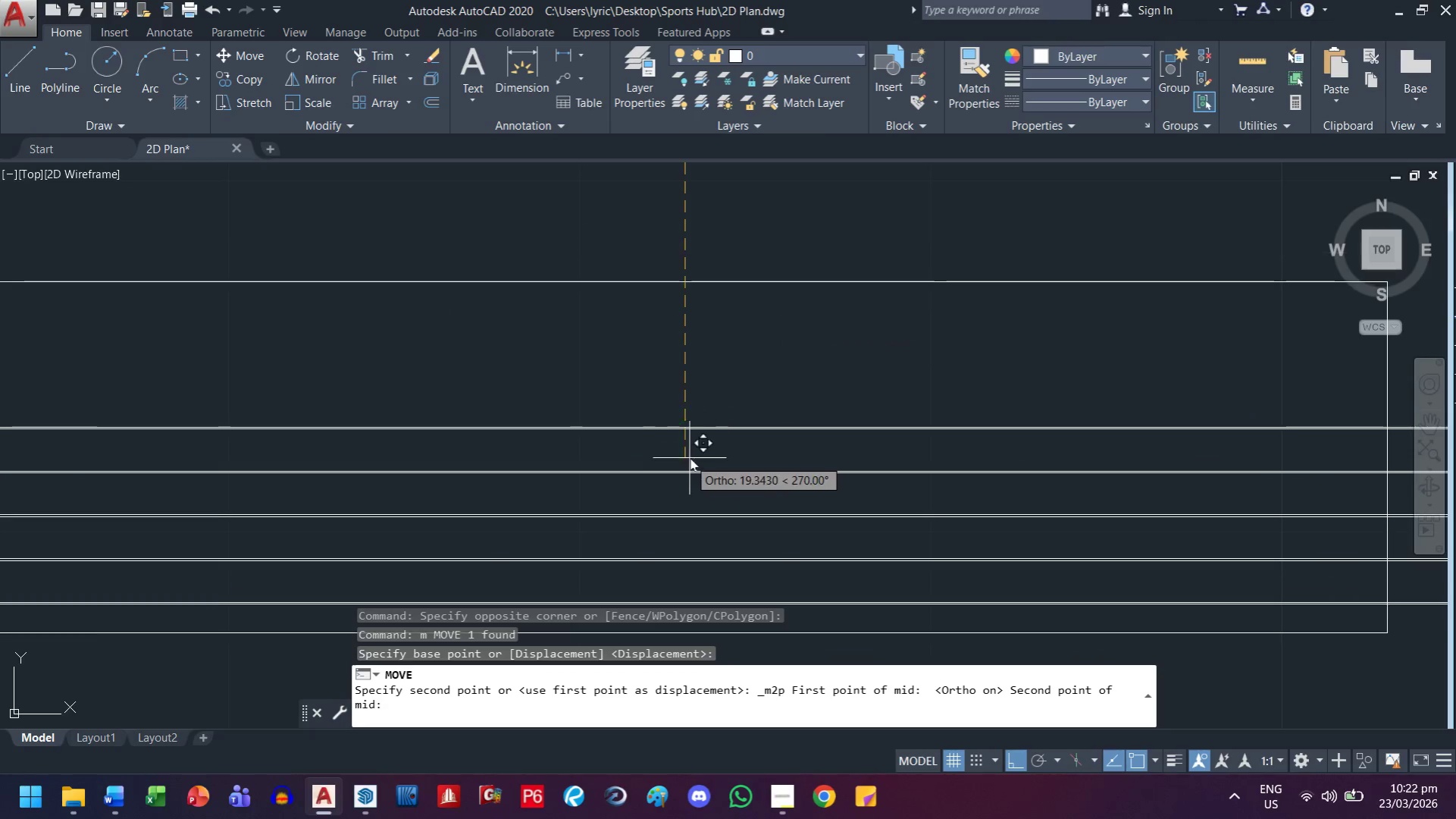 
scroll: coordinate [678, 434], scroll_direction: up, amount: 2.0
 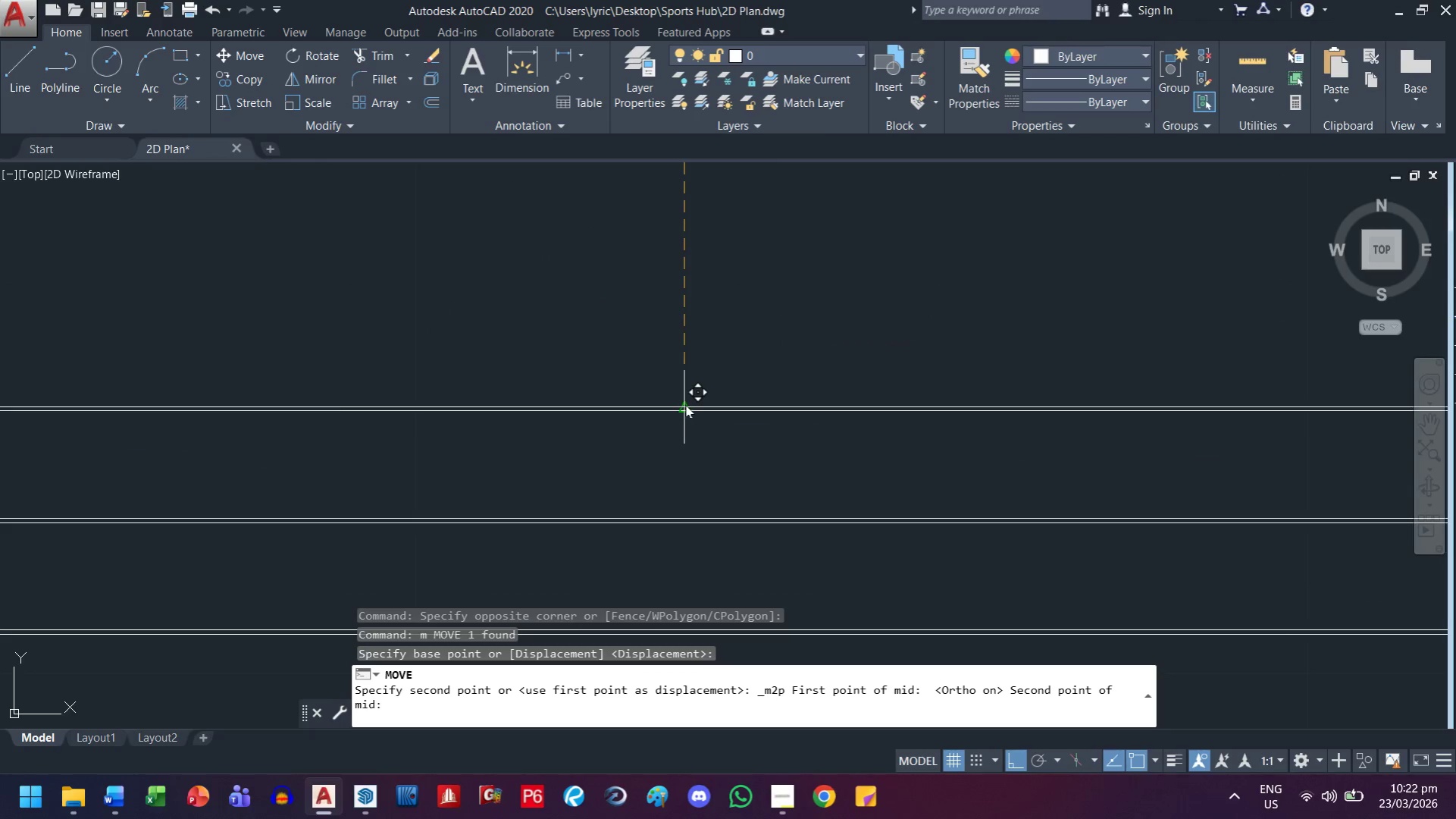 
left_click([685, 405])
 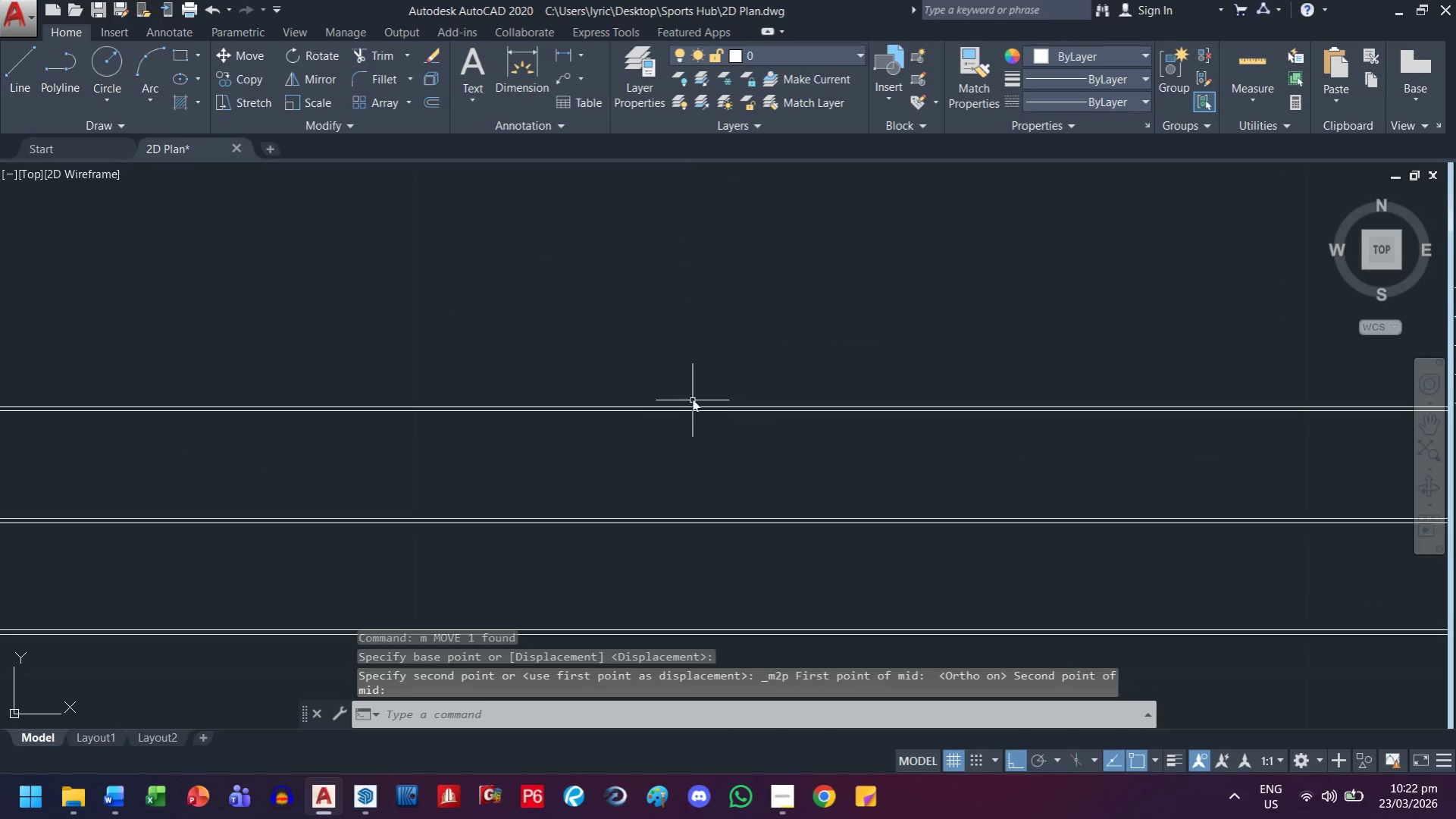 
scroll: coordinate [693, 399], scroll_direction: down, amount: 3.0
 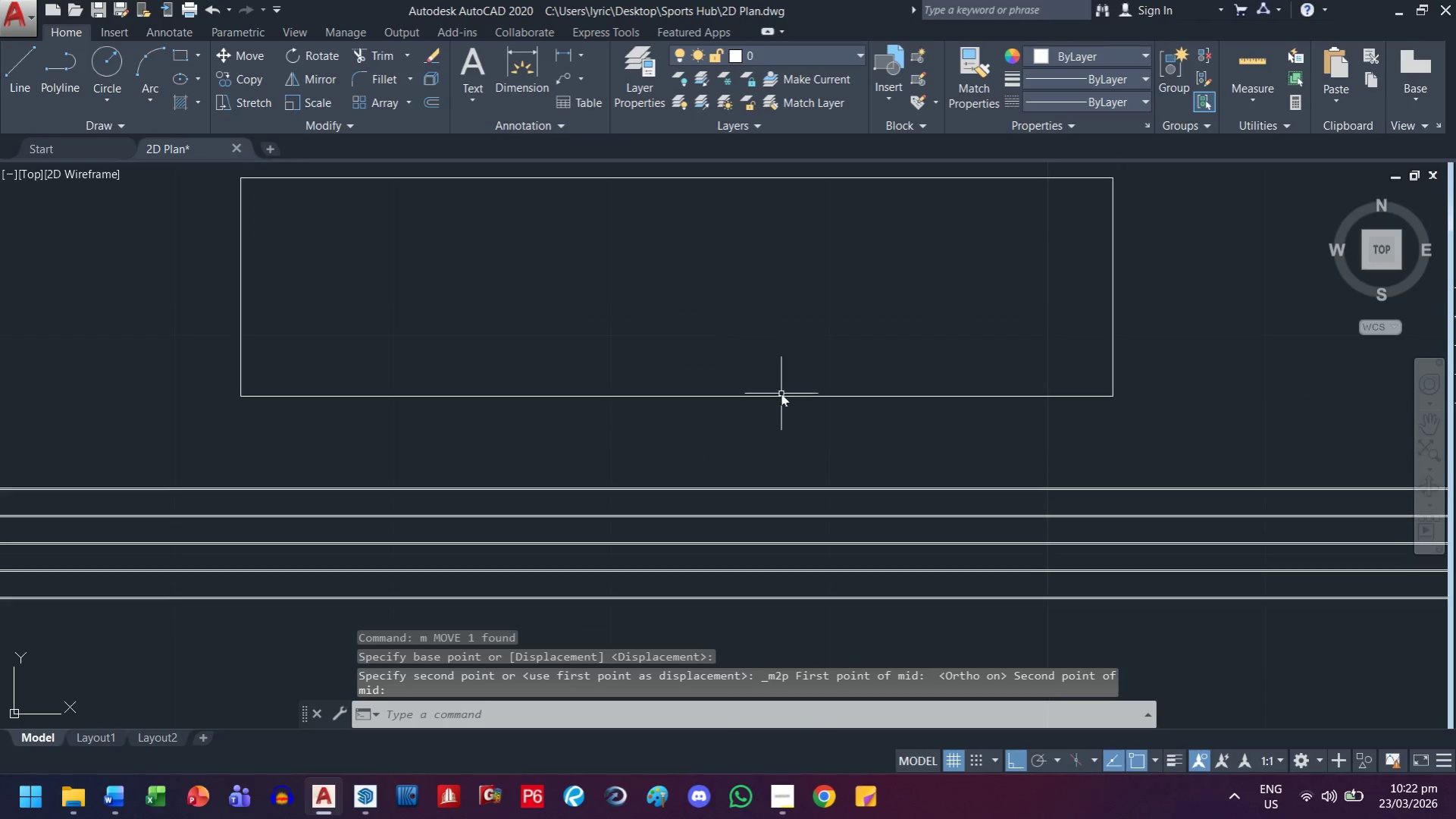 
key(Escape)
 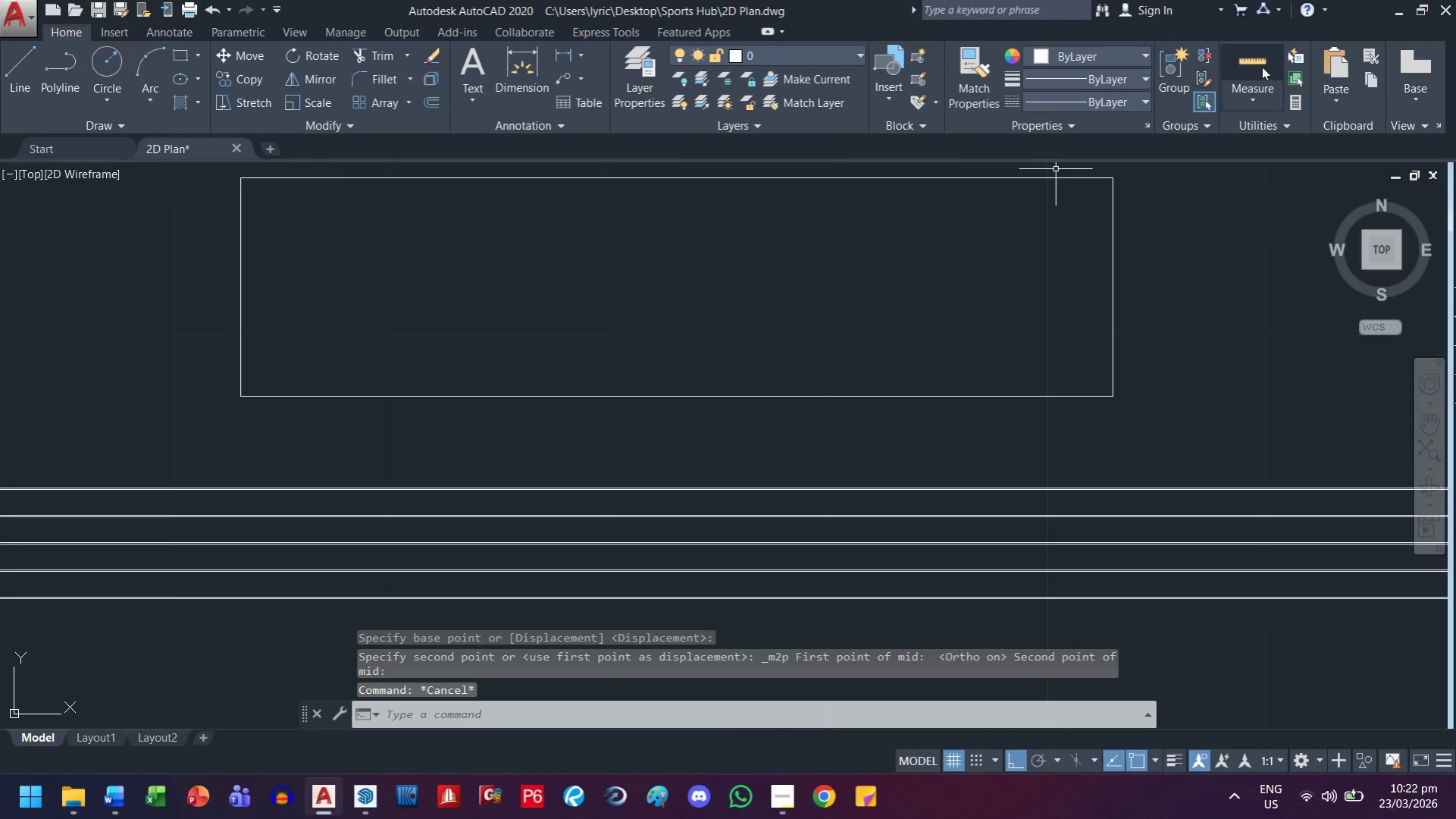 
left_click_drag(start_coordinate=[1262, 64], to_coordinate=[1256, 71])
 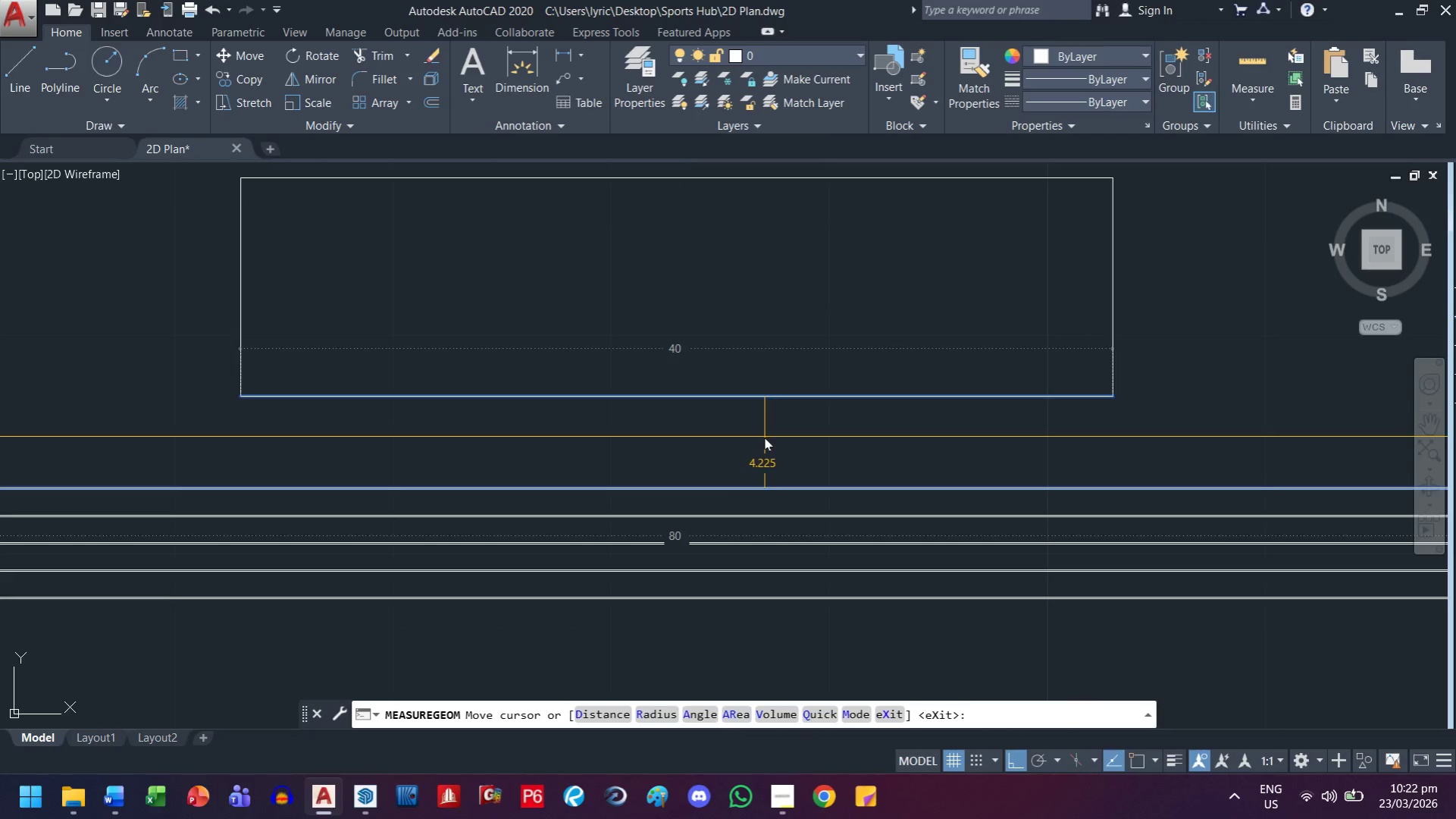 
key(Escape)
 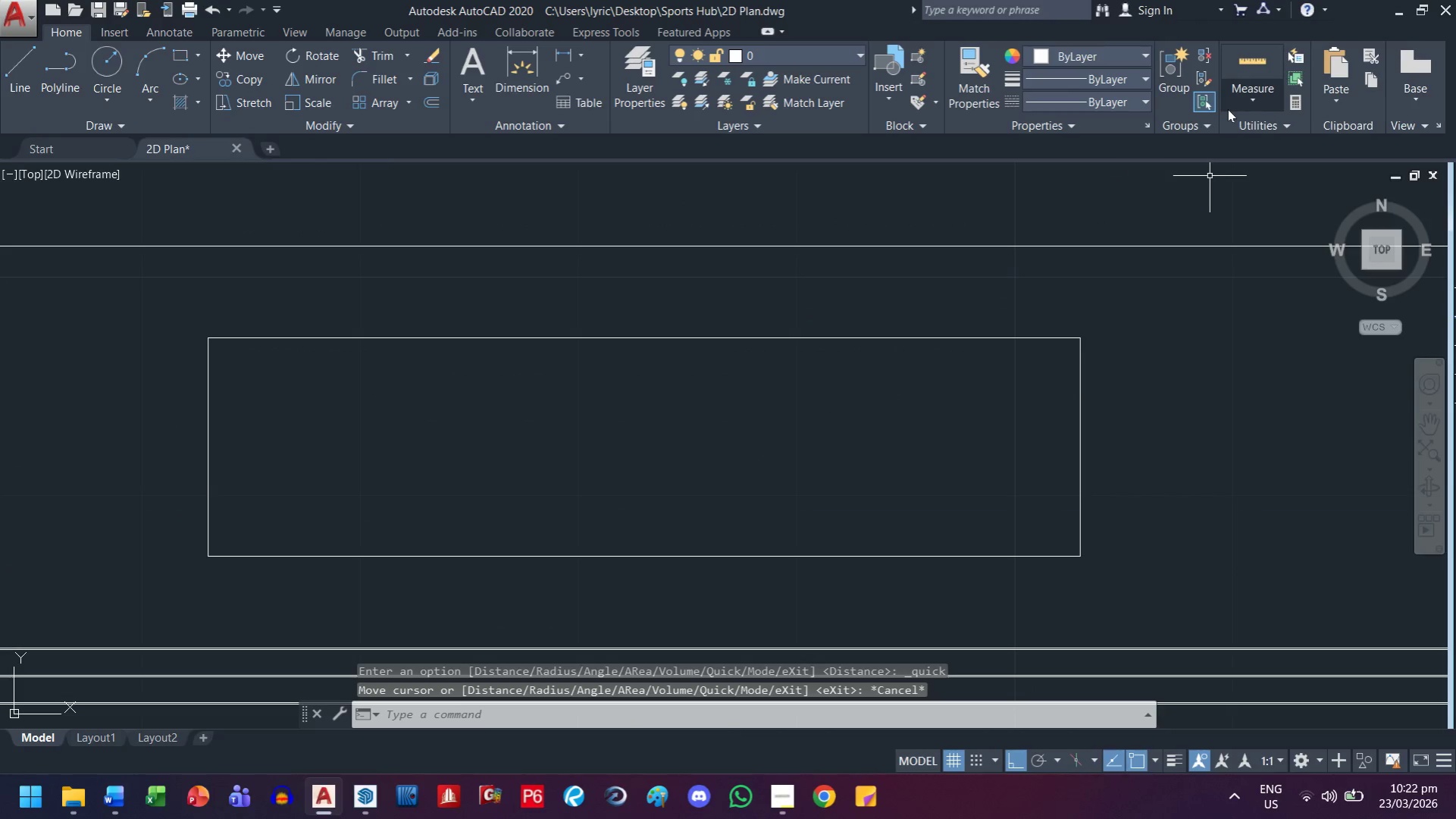 
left_click_drag(start_coordinate=[1253, 52], to_coordinate=[1235, 71])
 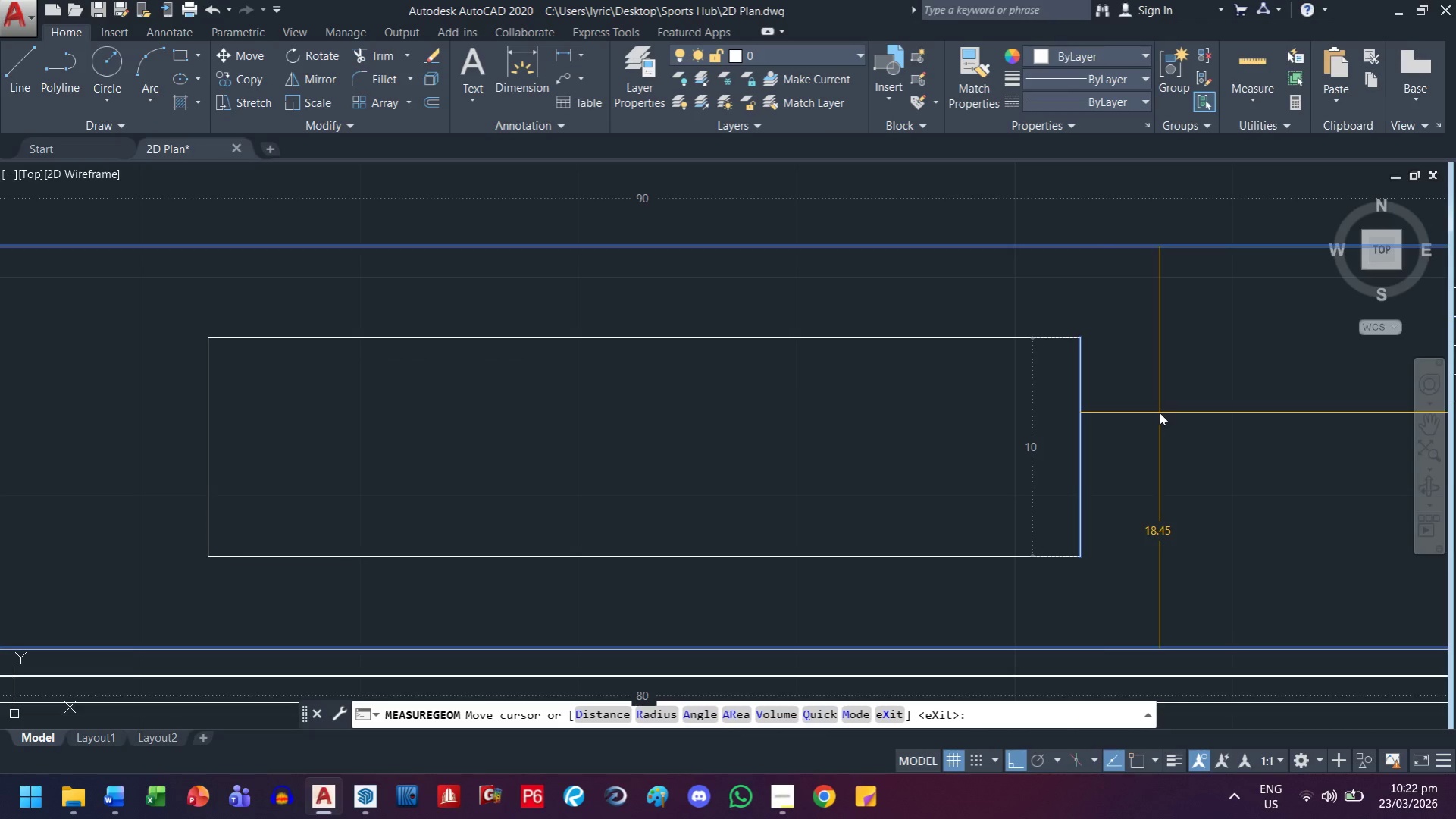 
key(Escape)
 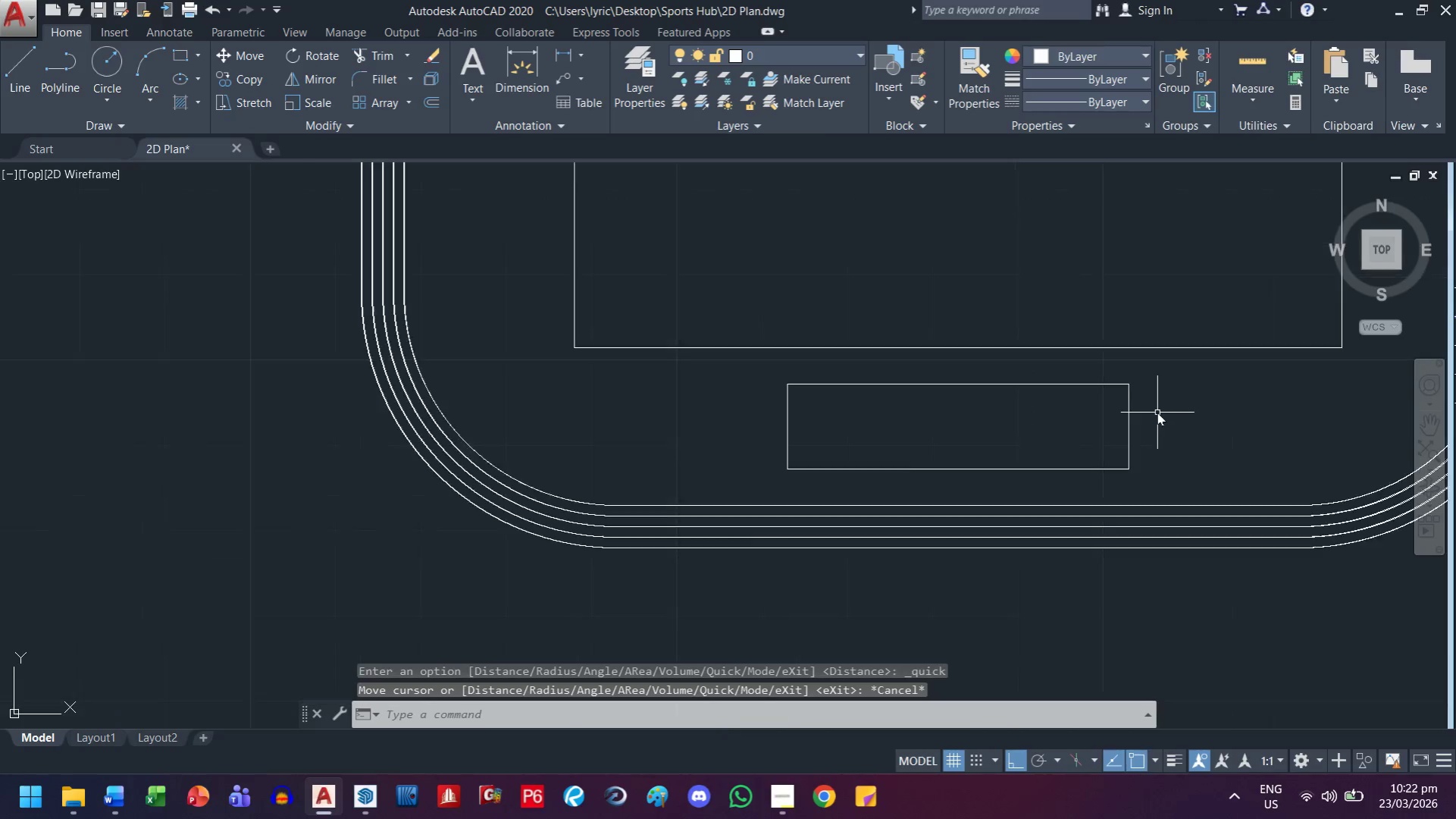 
key(Escape)
 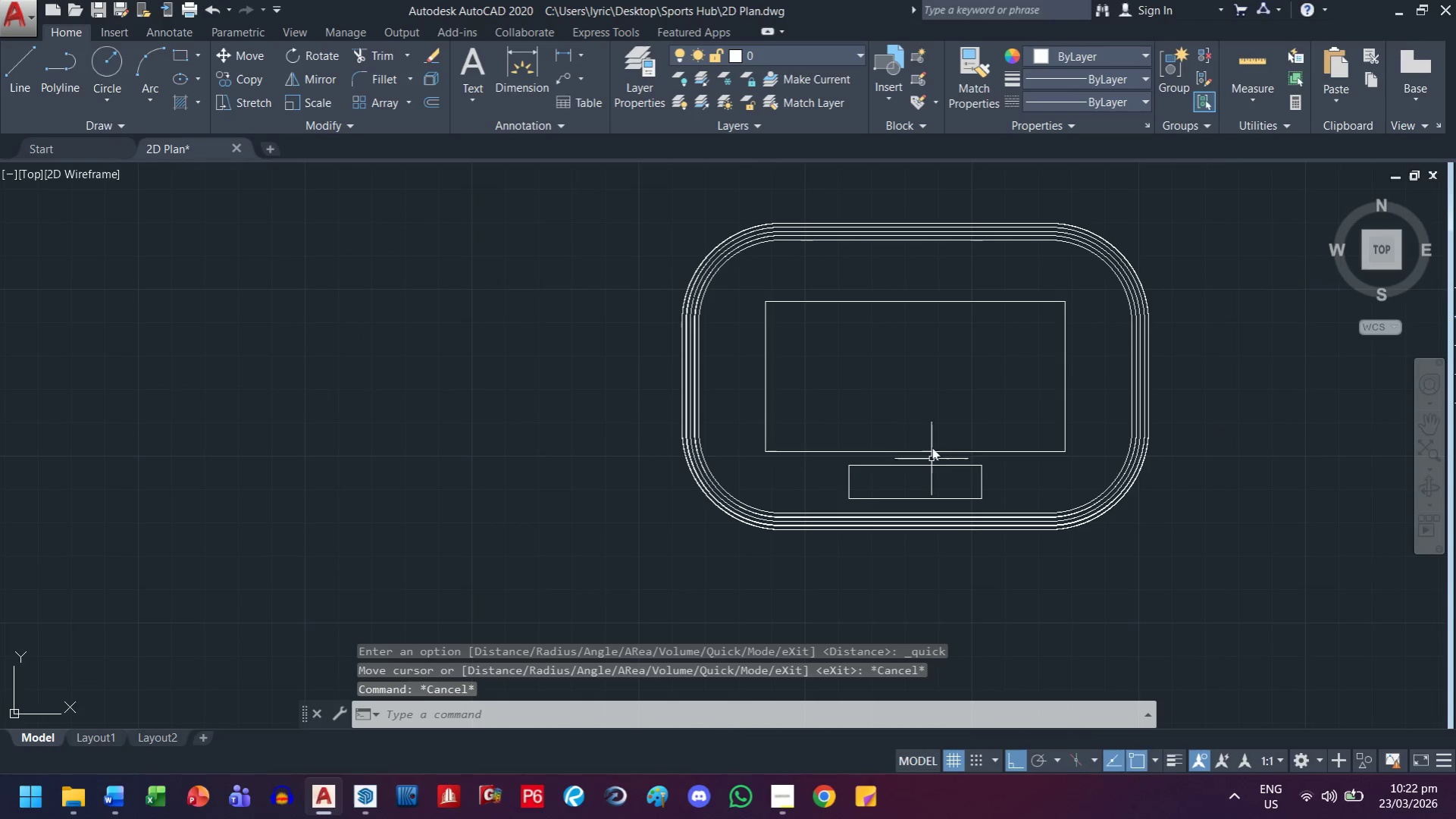 
scroll: coordinate [1155, 413], scroll_direction: down, amount: 4.0
 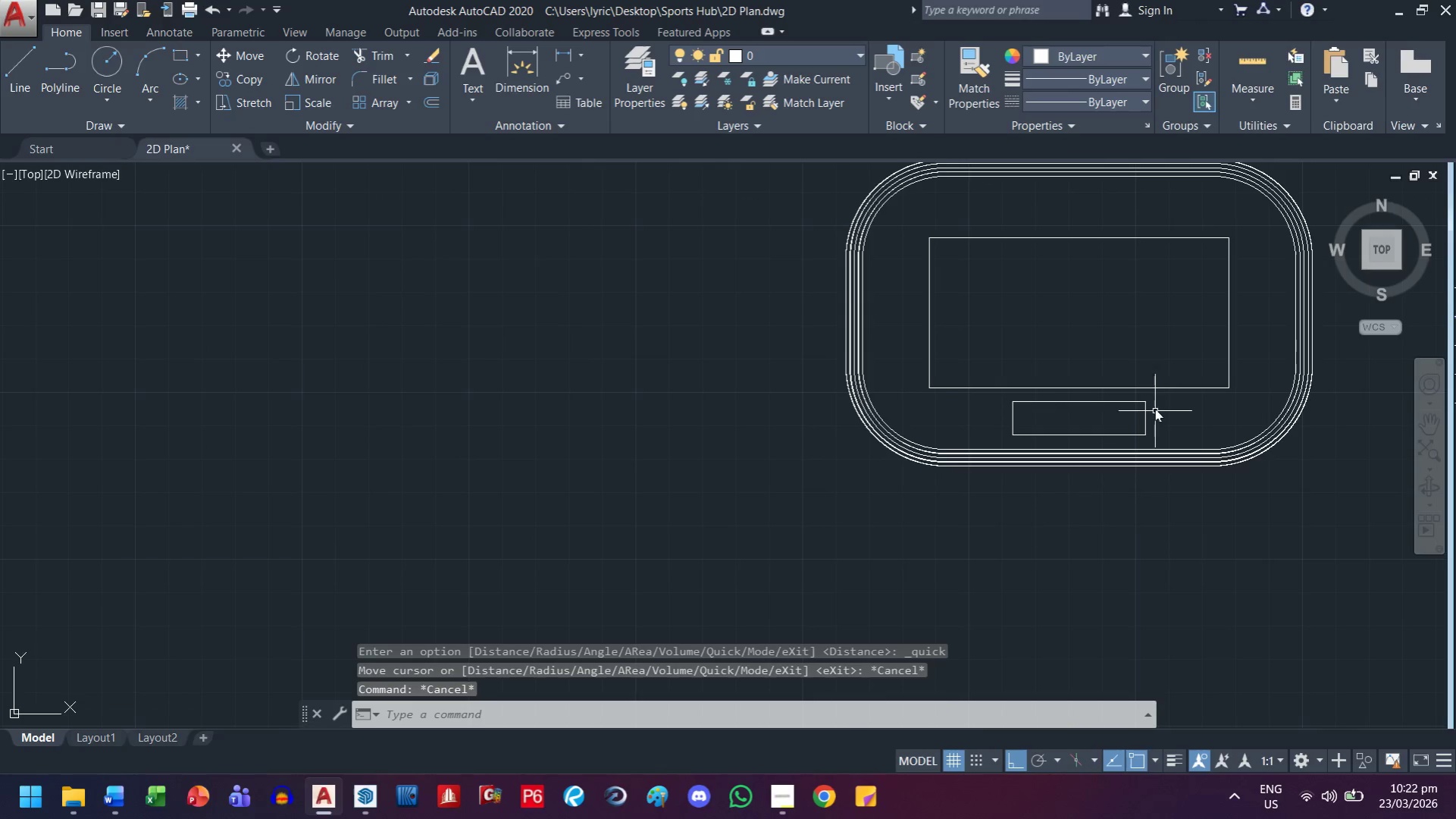 
scroll: coordinate [919, 378], scroll_direction: up, amount: 1.0
 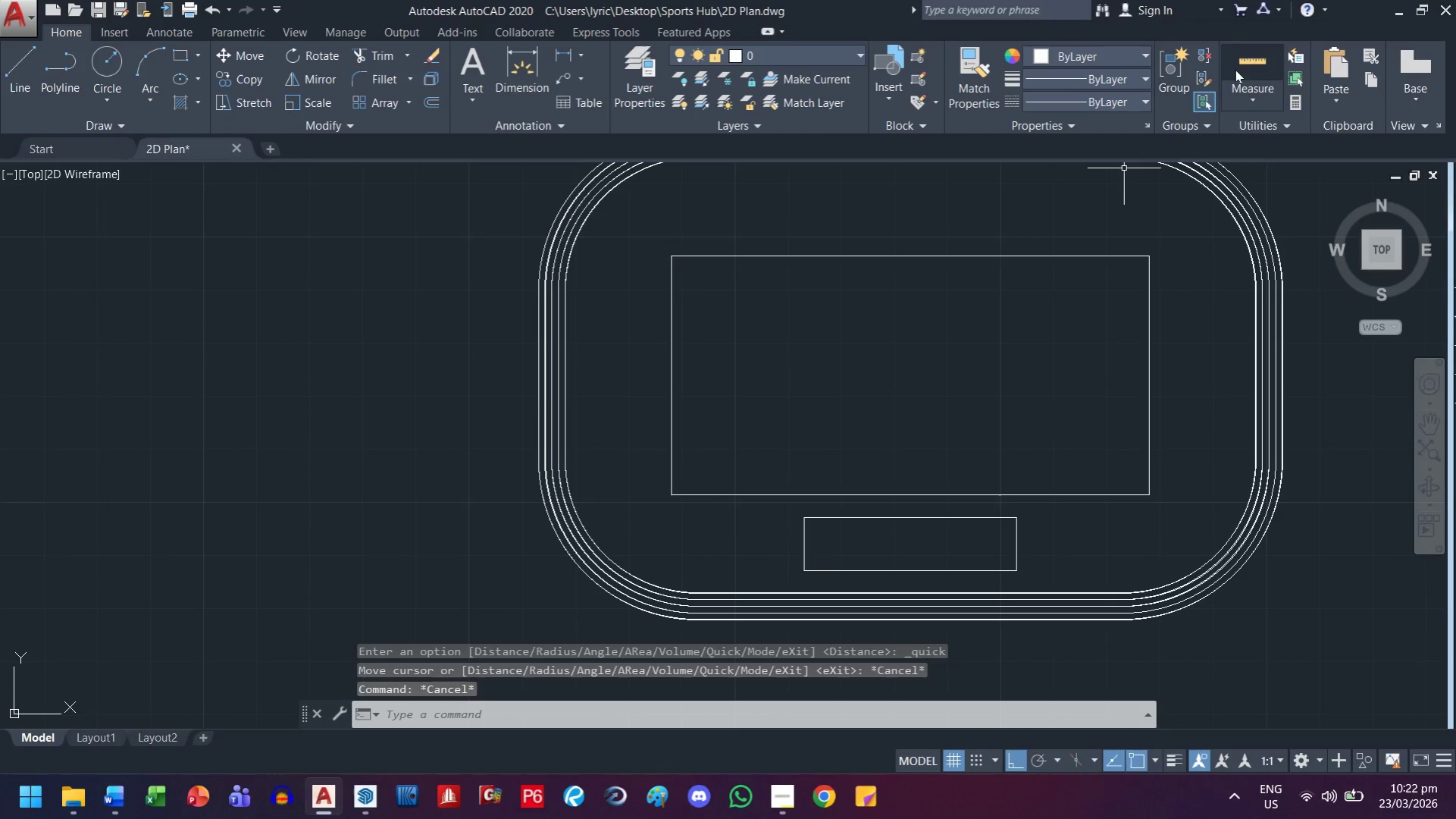 
left_click_drag(start_coordinate=[1245, 66], to_coordinate=[1238, 77])
 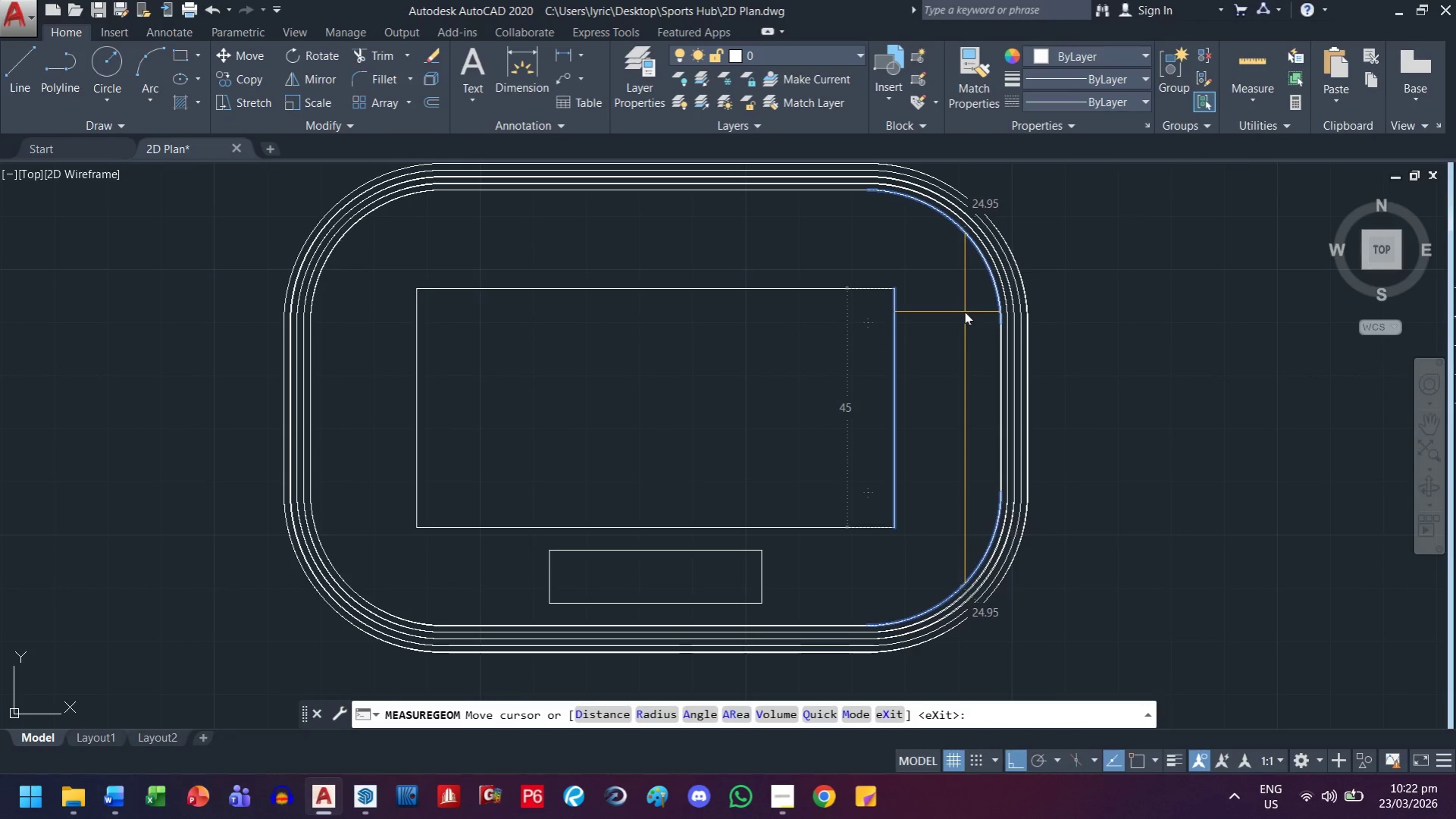 
key(Escape)
 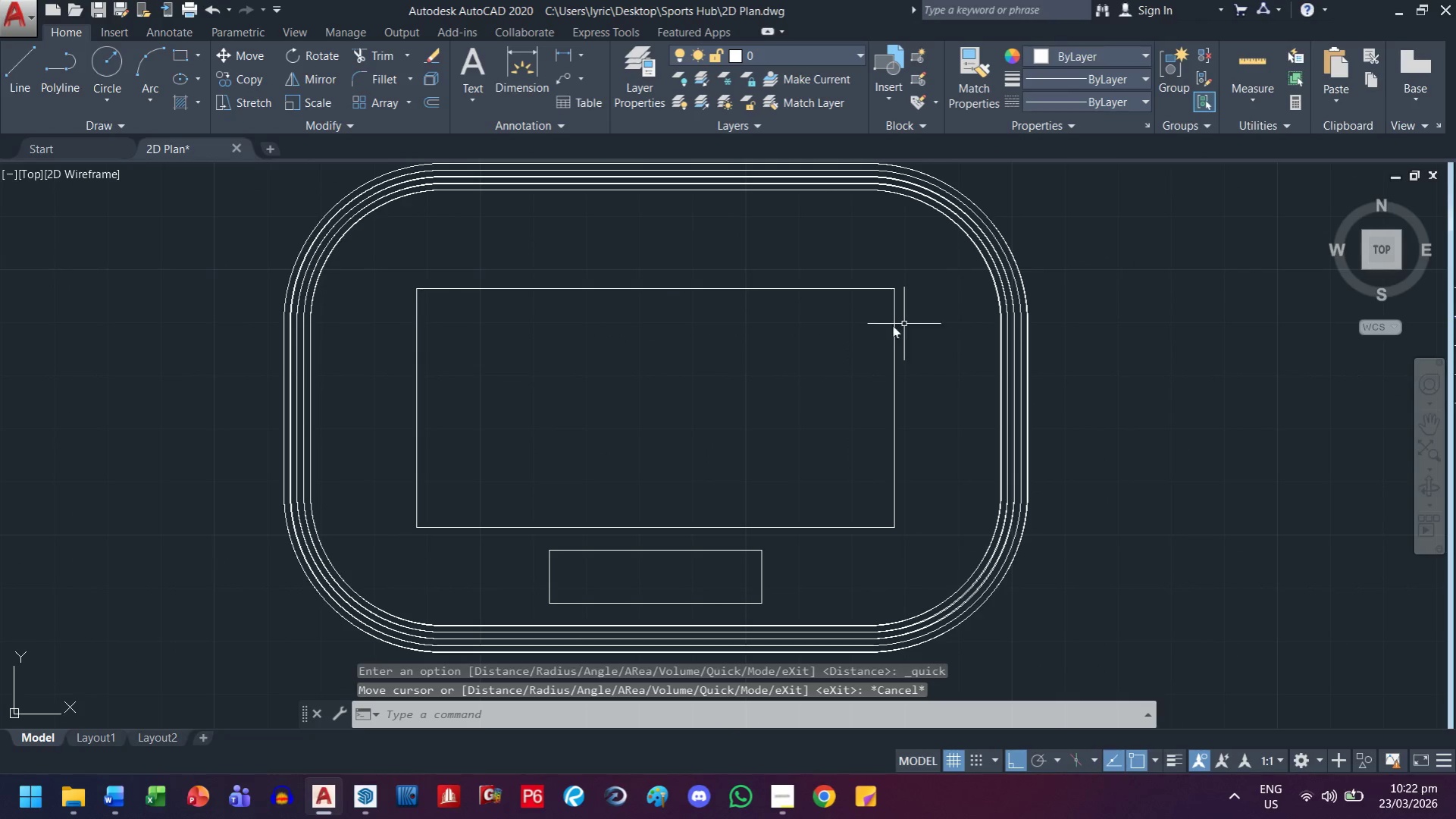 
scroll: coordinate [671, 367], scroll_direction: down, amount: 1.0
 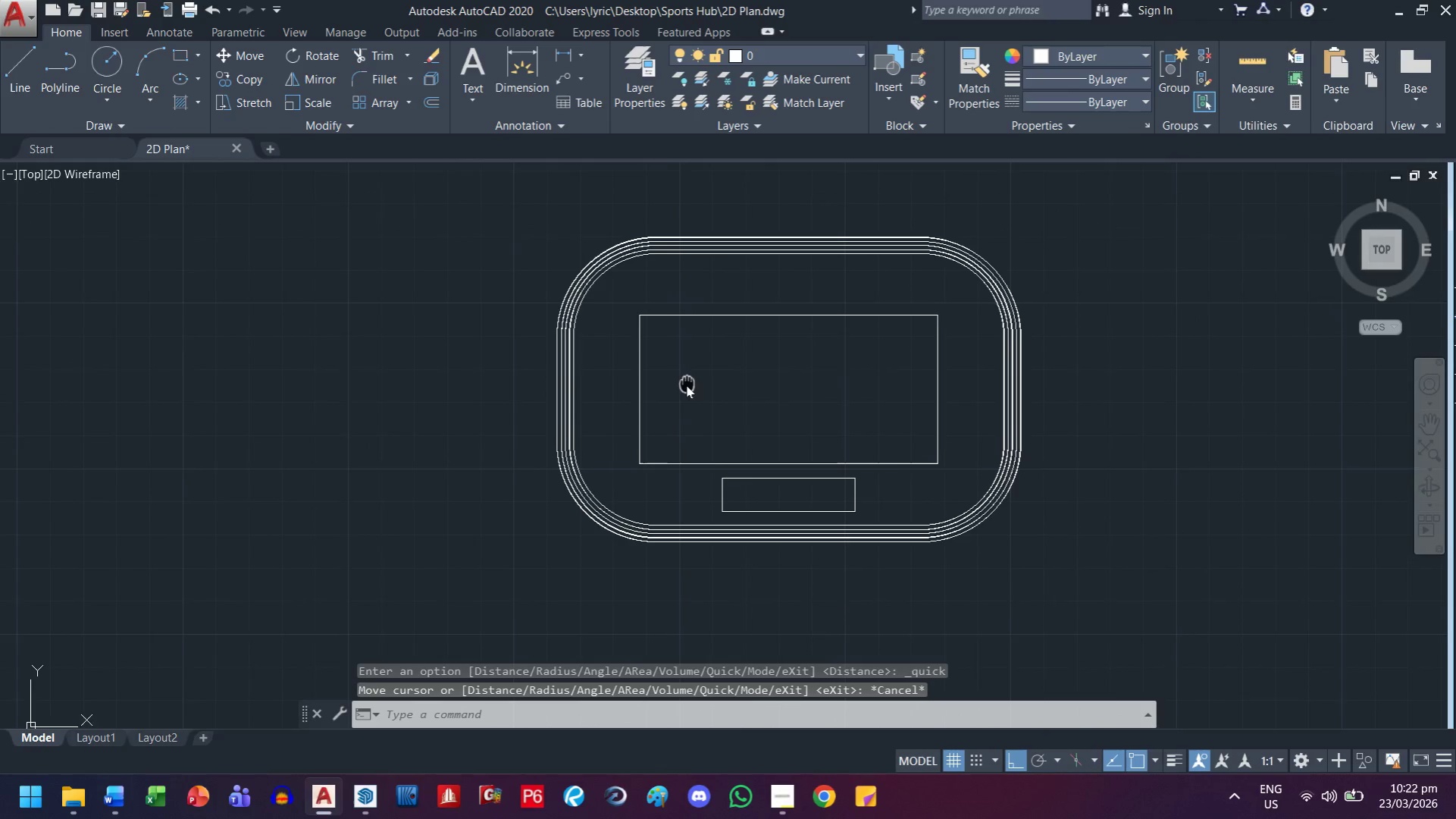 
key(Control+ControlLeft)
 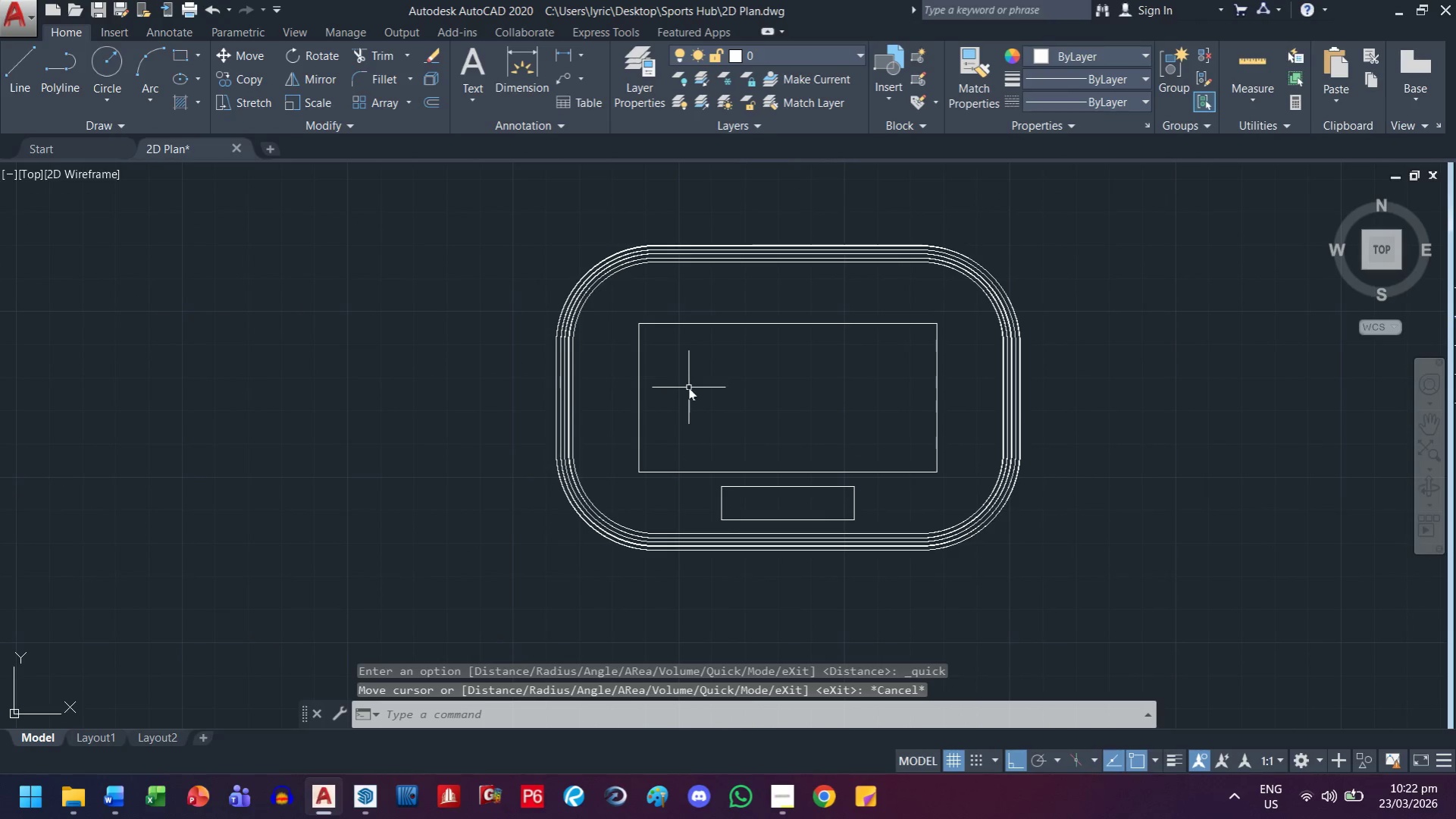 
key(Control+S)
 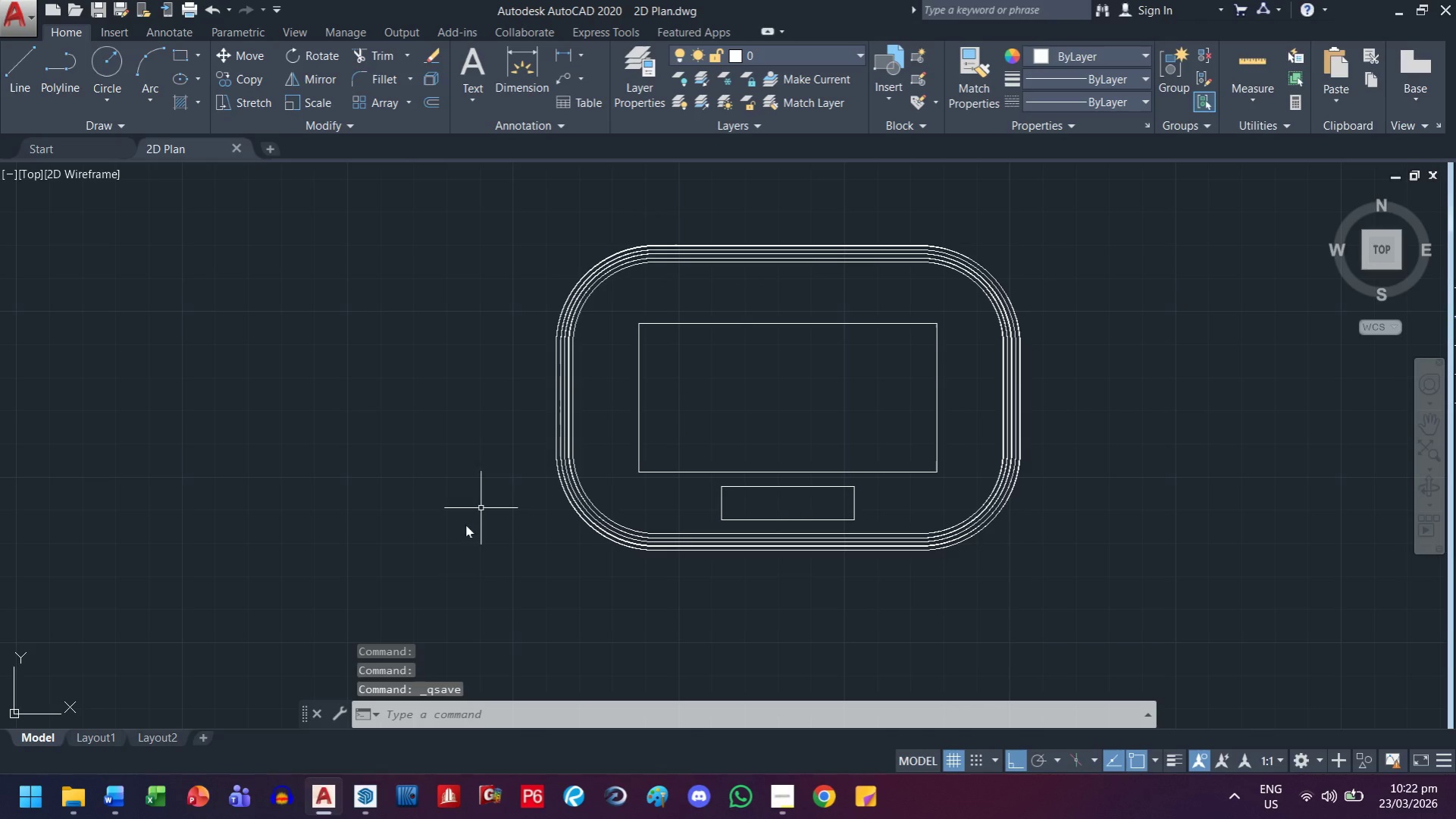 
left_click([106, 810])
 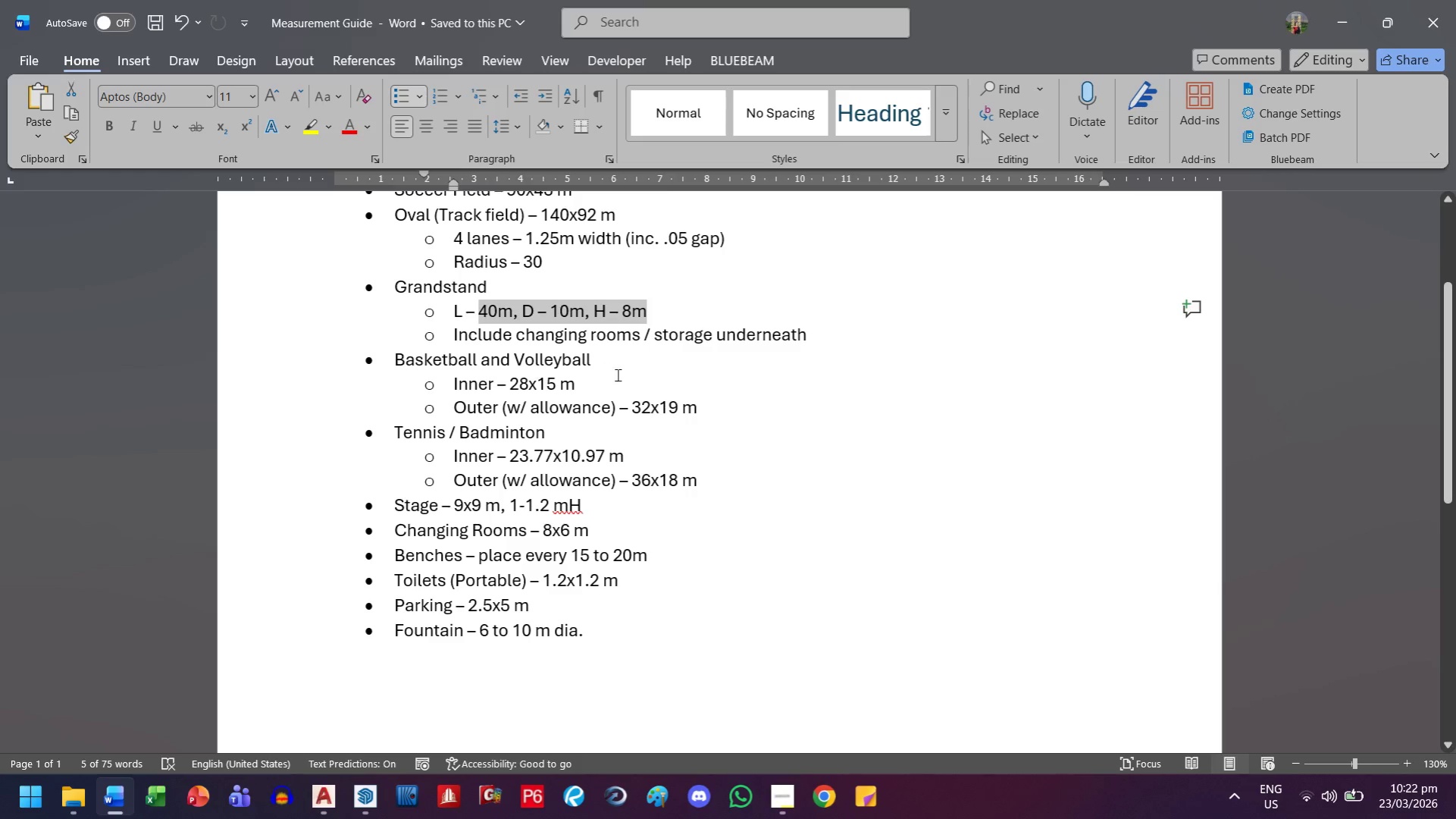 
left_click_drag(start_coordinate=[628, 364], to_coordinate=[497, 369])
 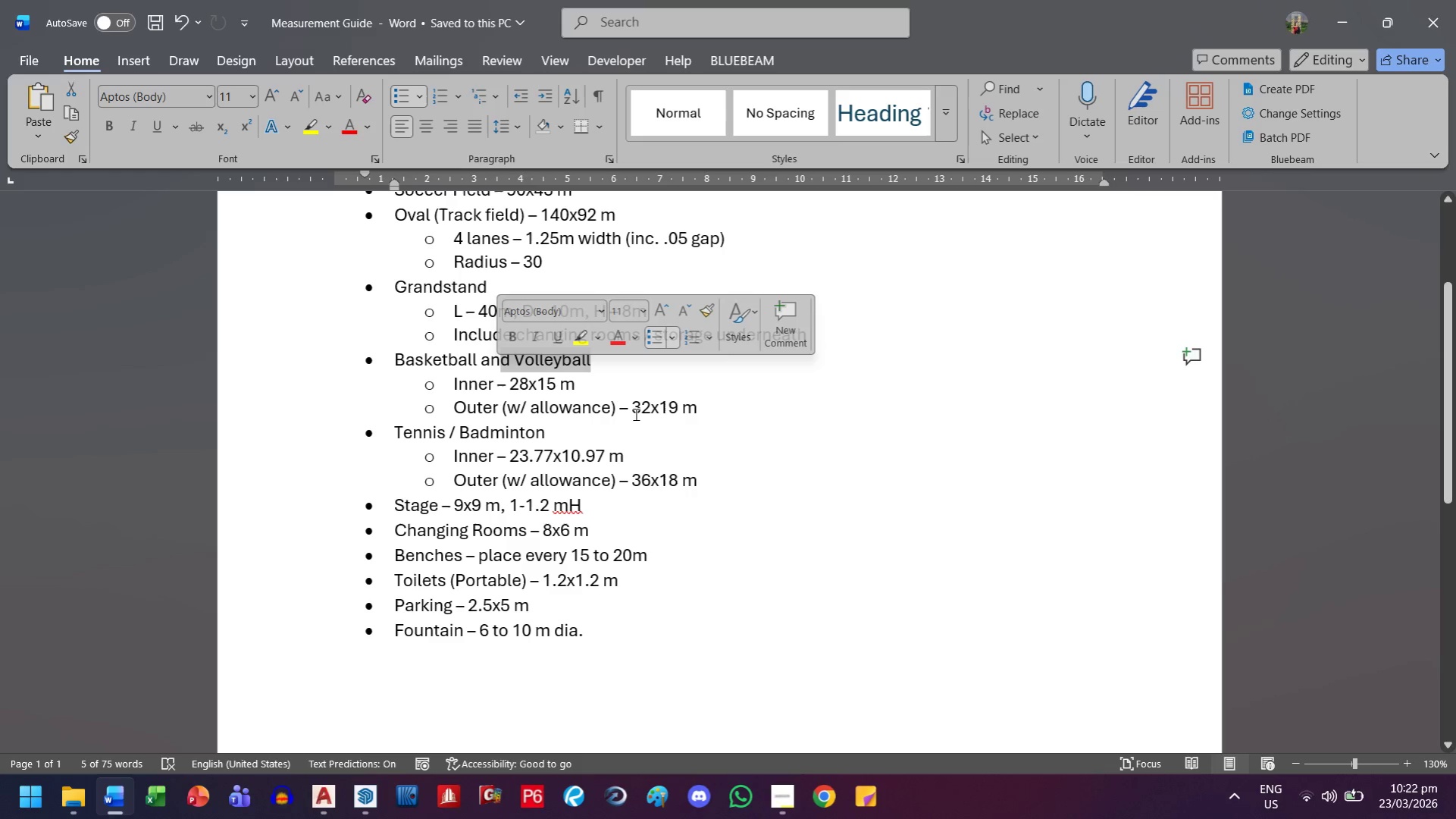 
double_click([536, 388])
 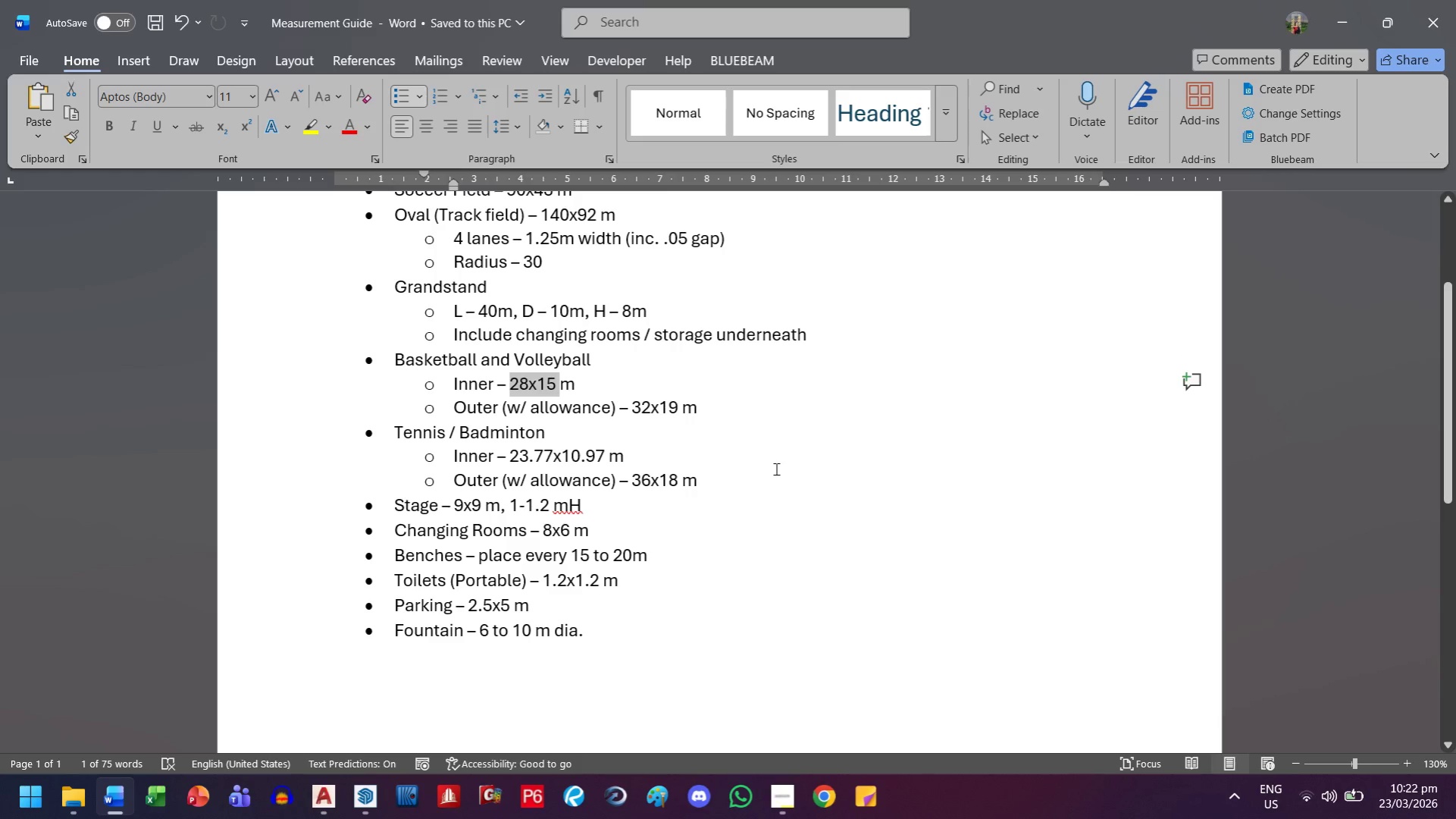 
key(Alt+AltLeft)
 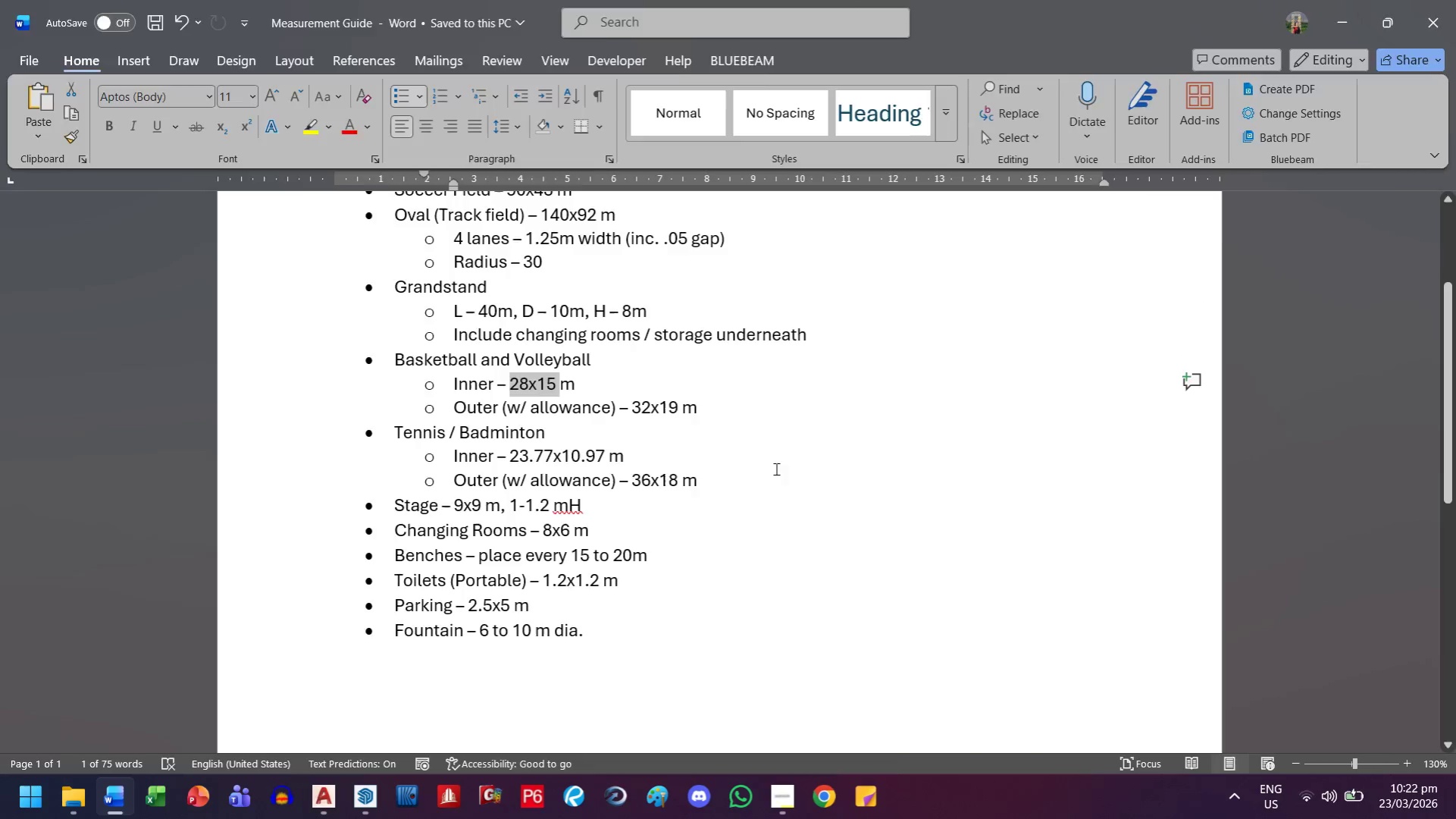 
key(Tab)
type(d 28 15 )
 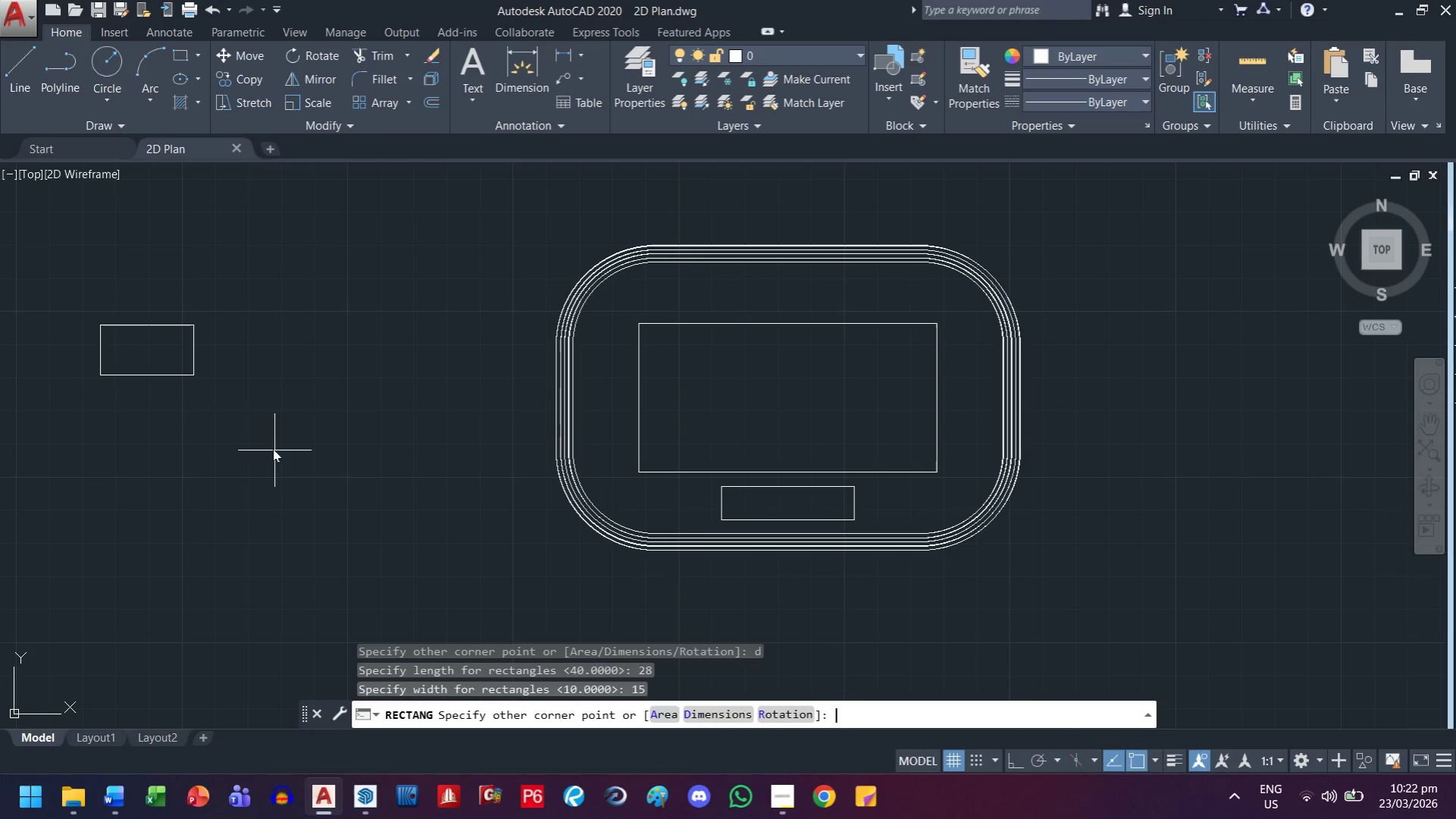 
left_click_drag(start_coordinate=[174, 56], to_coordinate=[173, 64])
 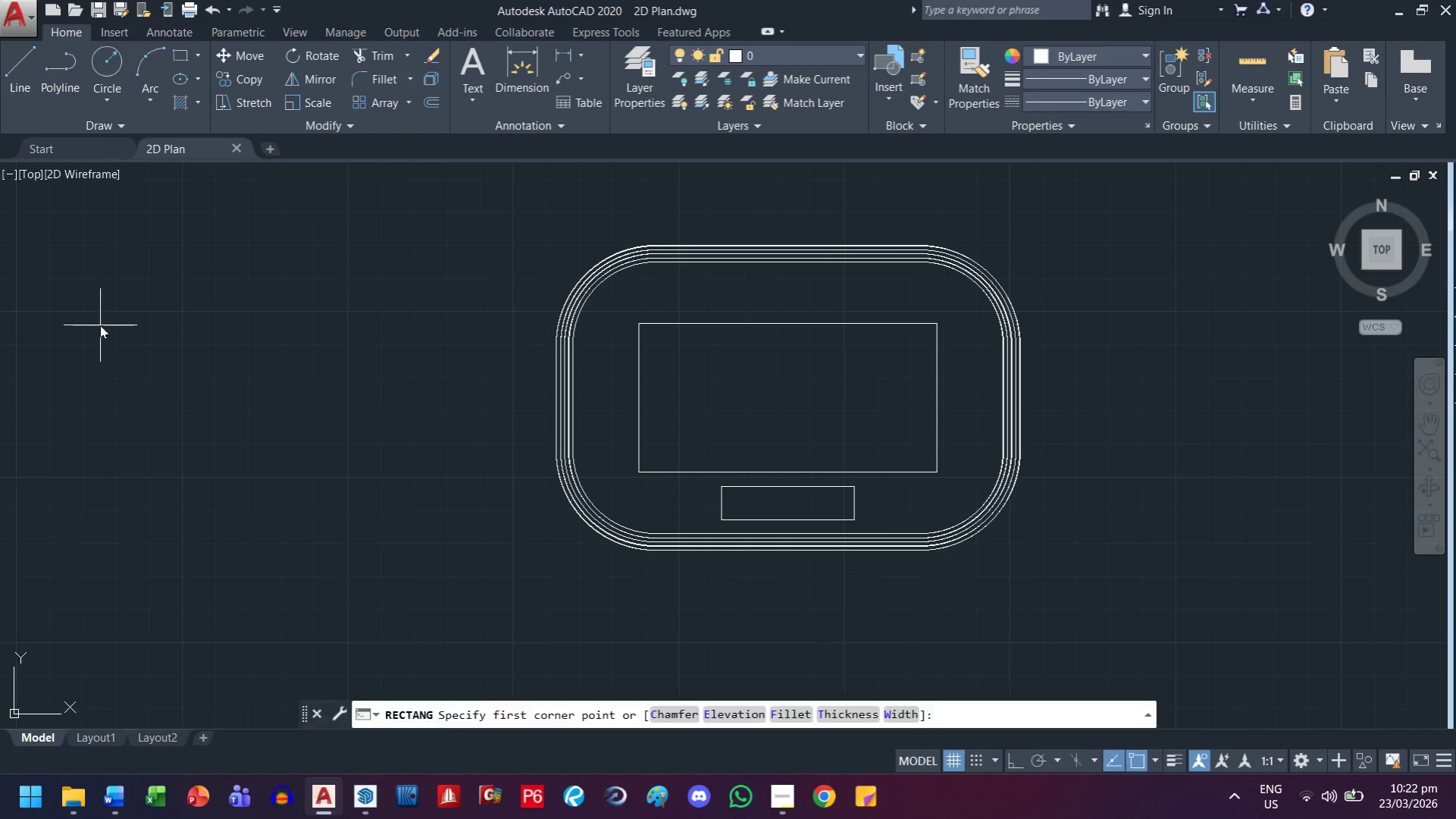 
left_click_drag(start_coordinate=[100, 325], to_coordinate=[106, 329])
 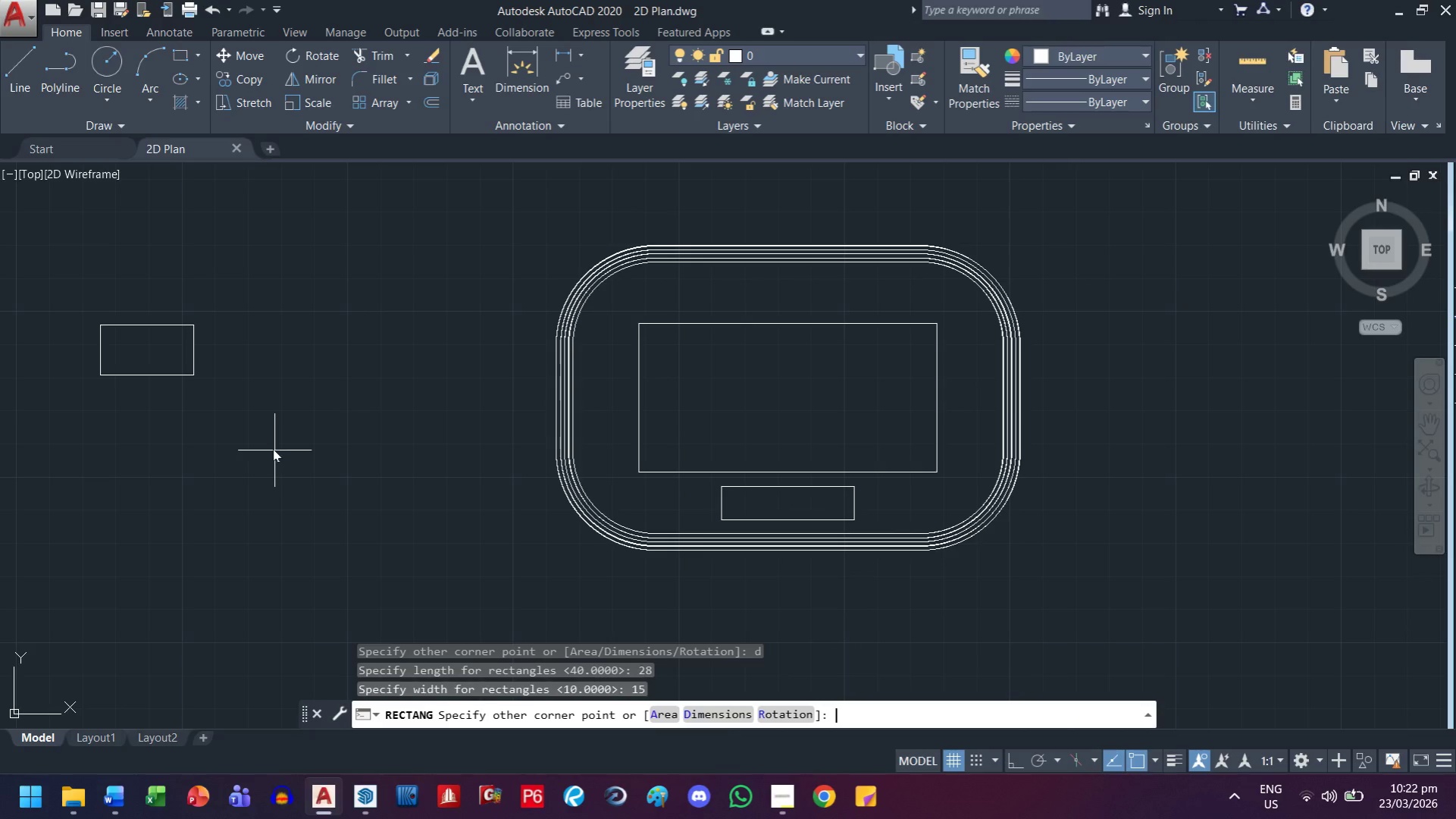 
key(Escape)
 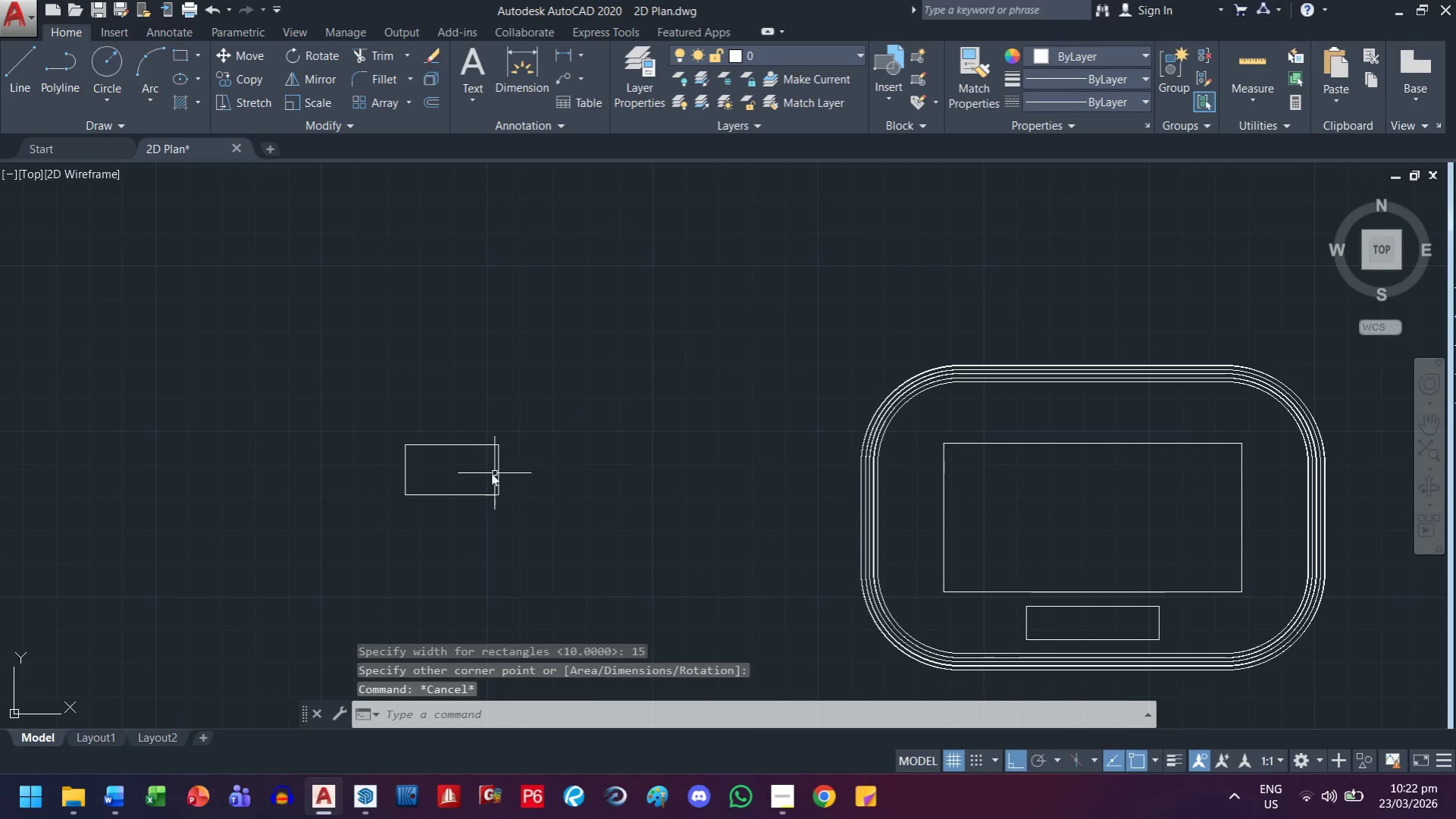 
scroll: coordinate [482, 472], scroll_direction: up, amount: 3.0
 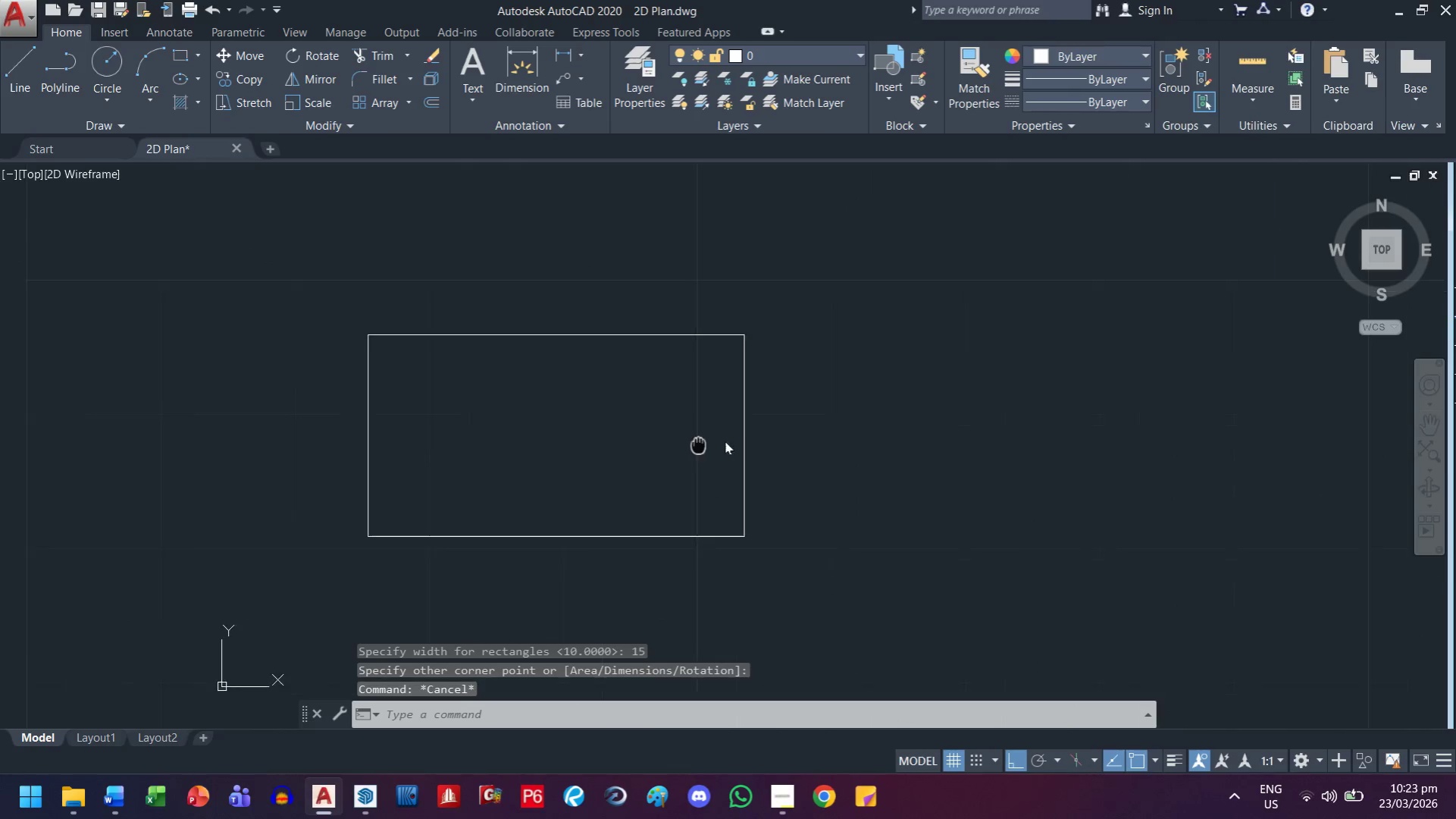 
scroll: coordinate [694, 422], scroll_direction: down, amount: 2.0
 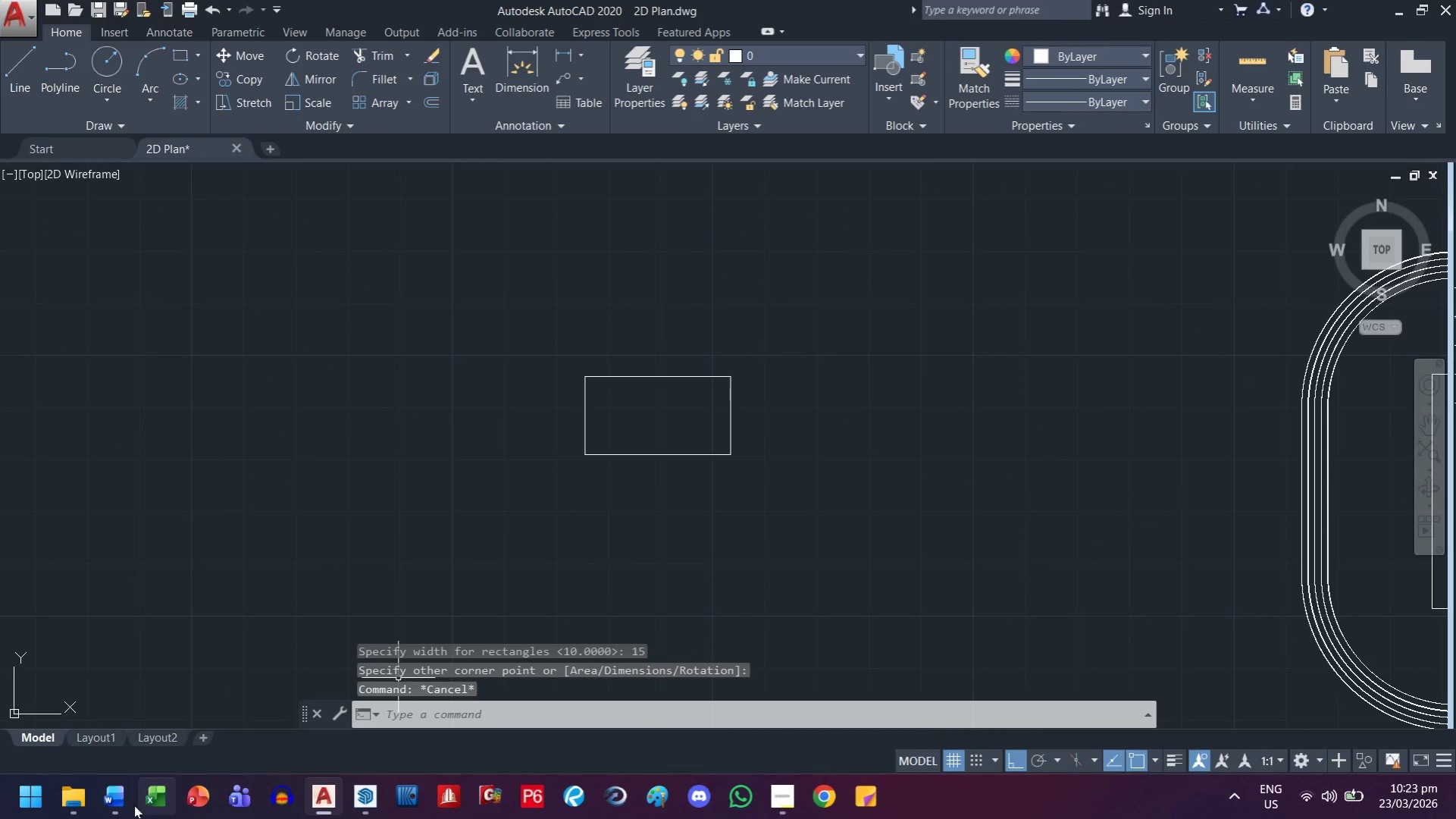 
left_click([111, 808])
 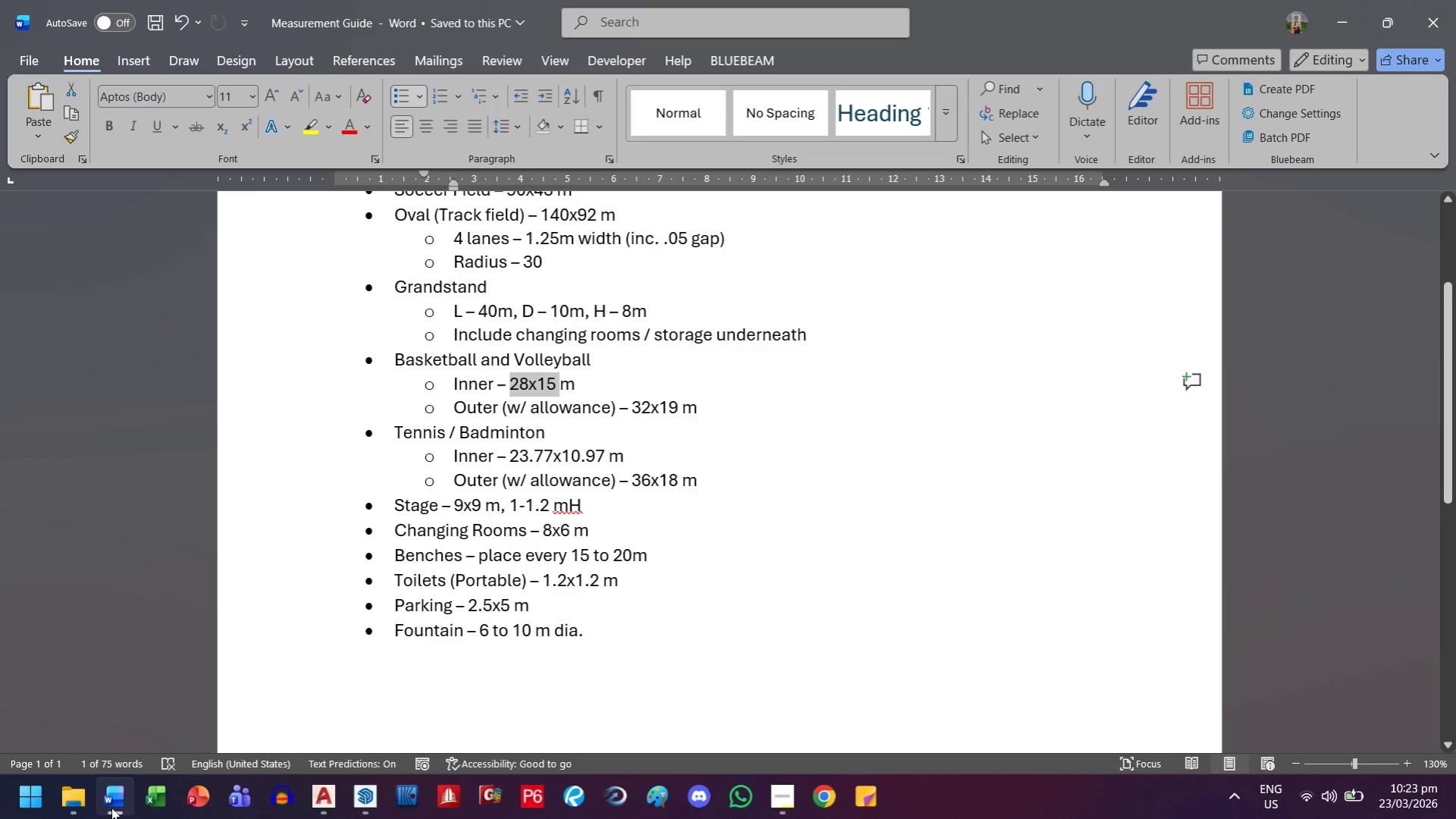 
left_click([111, 808])
 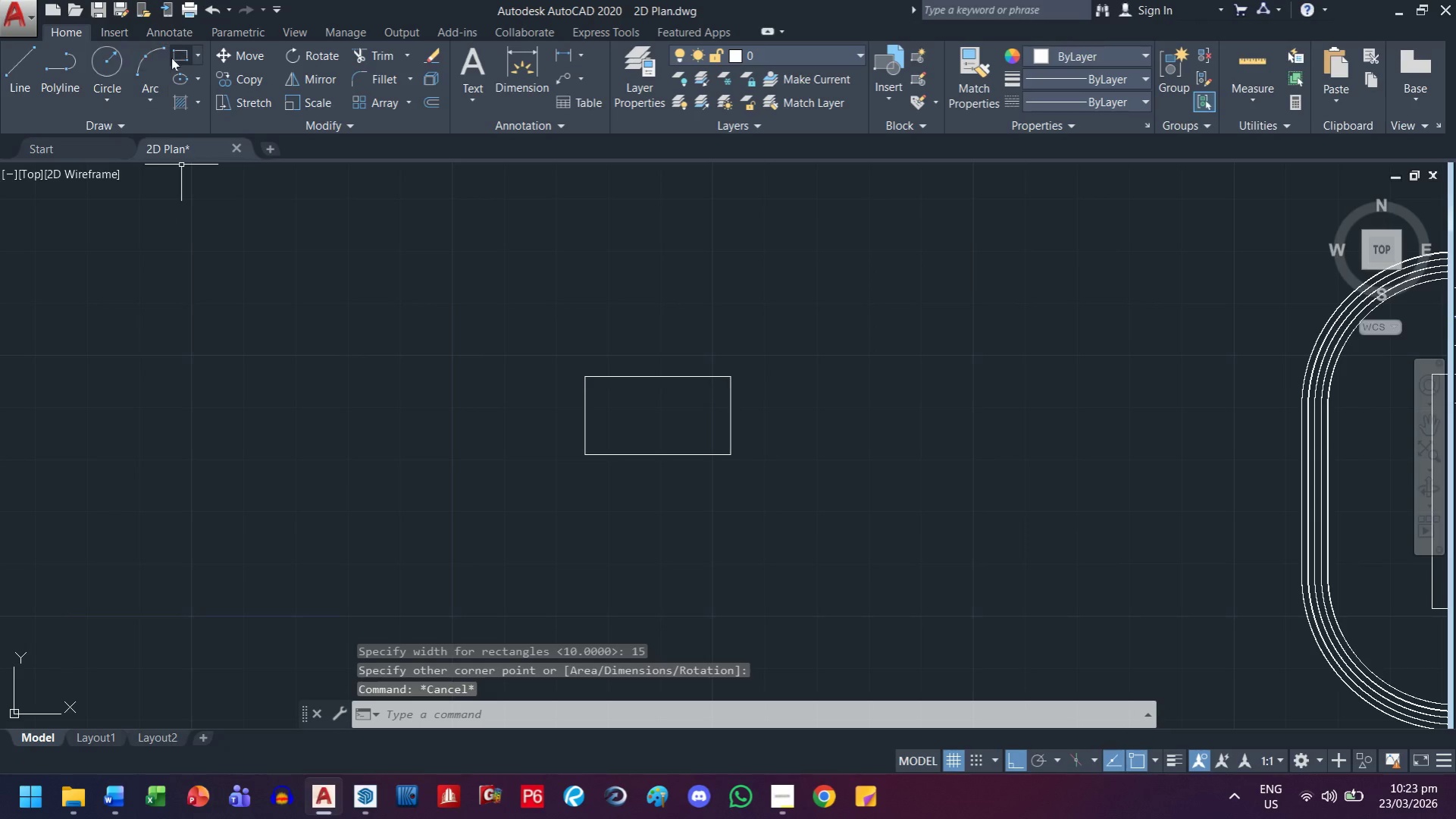 
left_click([171, 58])
 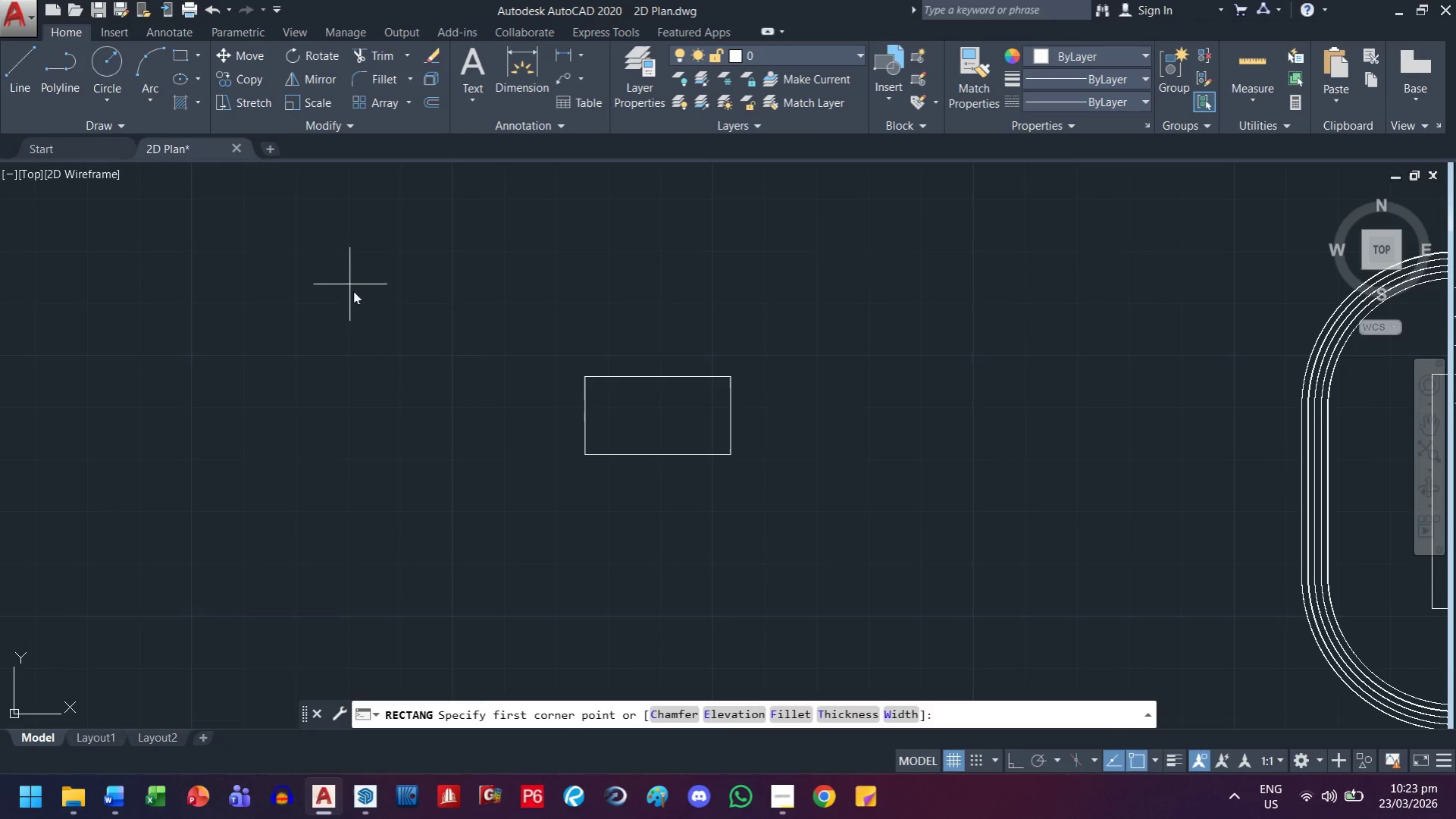 
left_click_drag(start_coordinate=[354, 296], to_coordinate=[376, 309])
 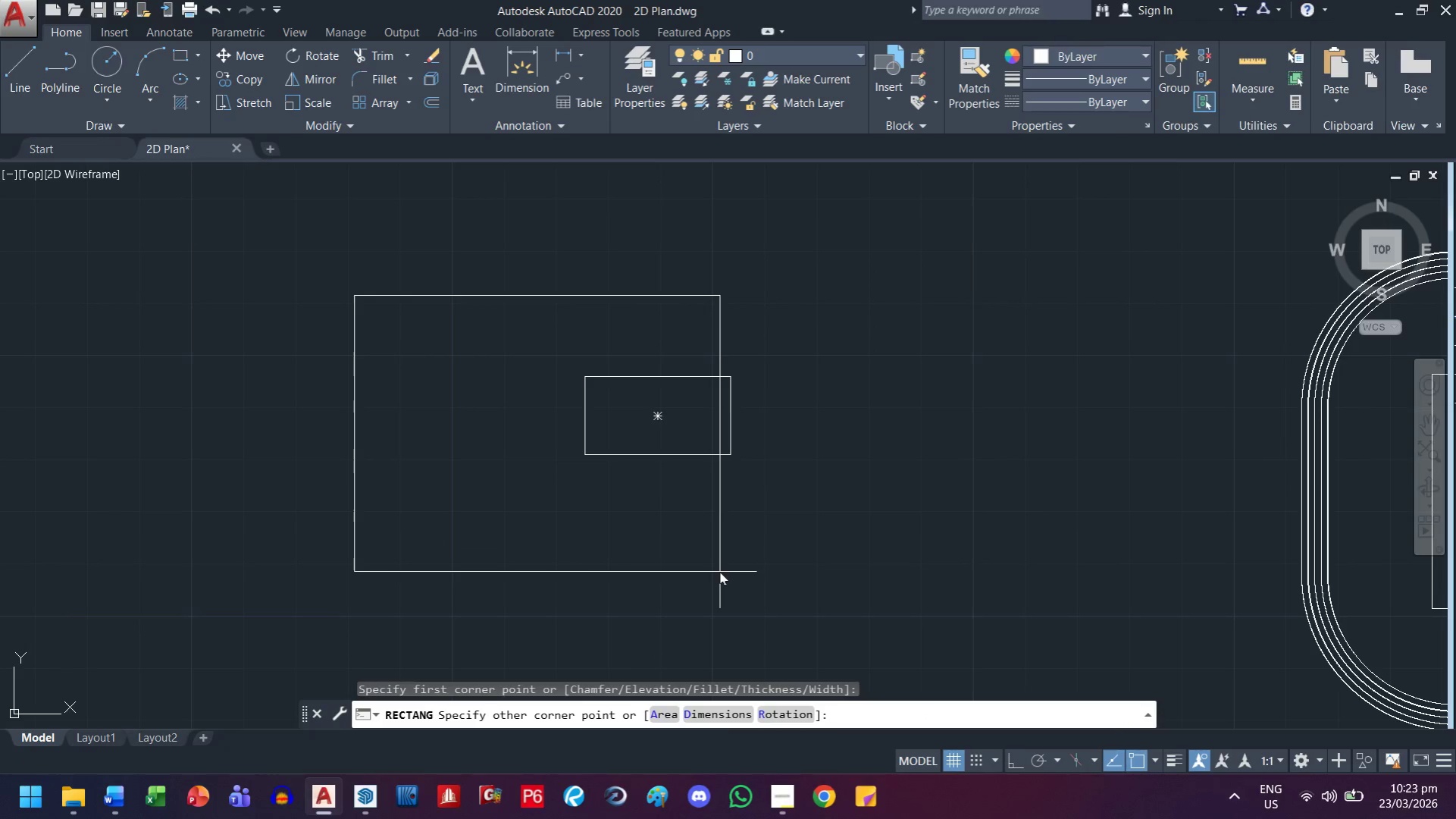 
type(d 32)
 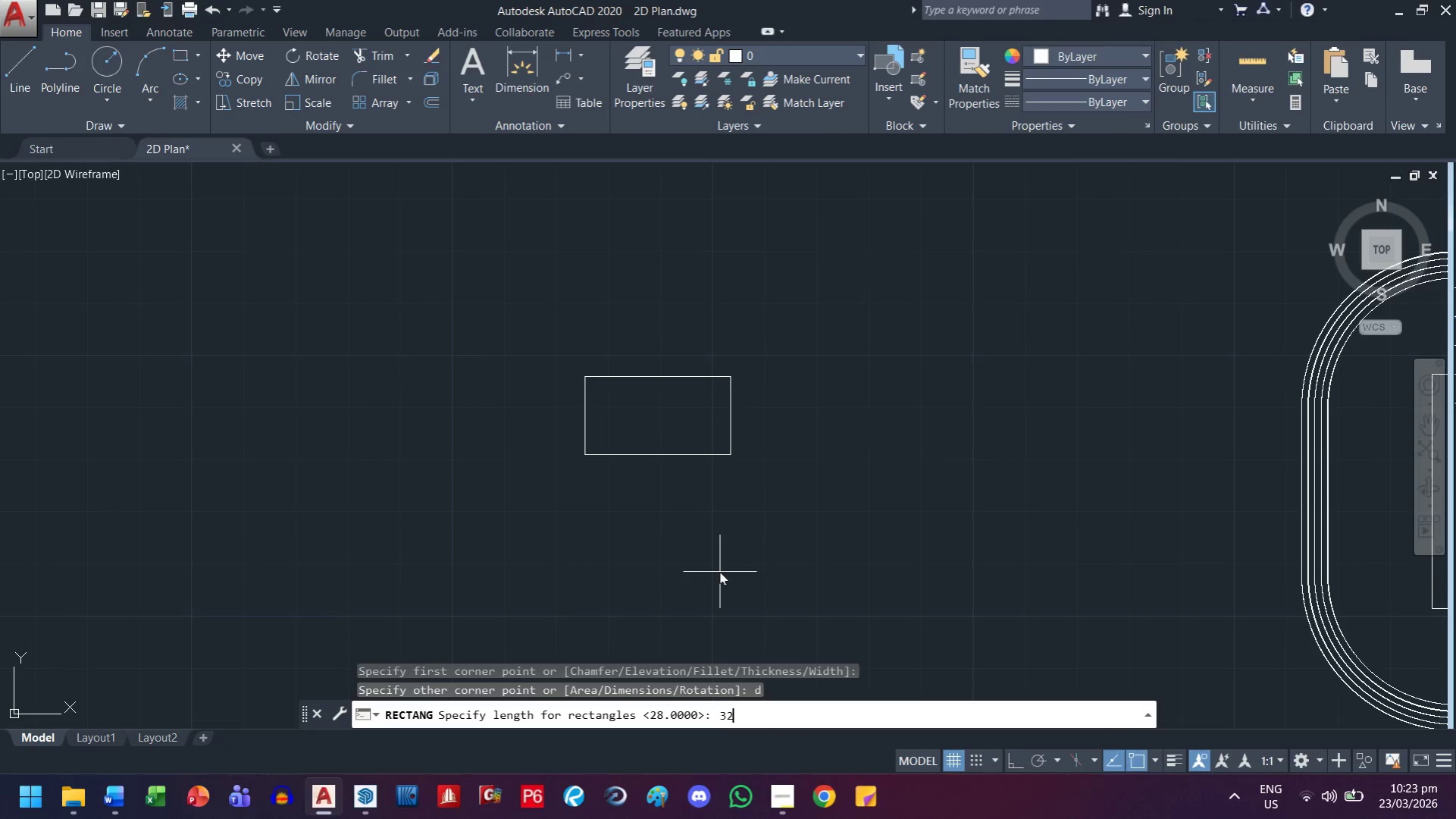 
key(Enter)
 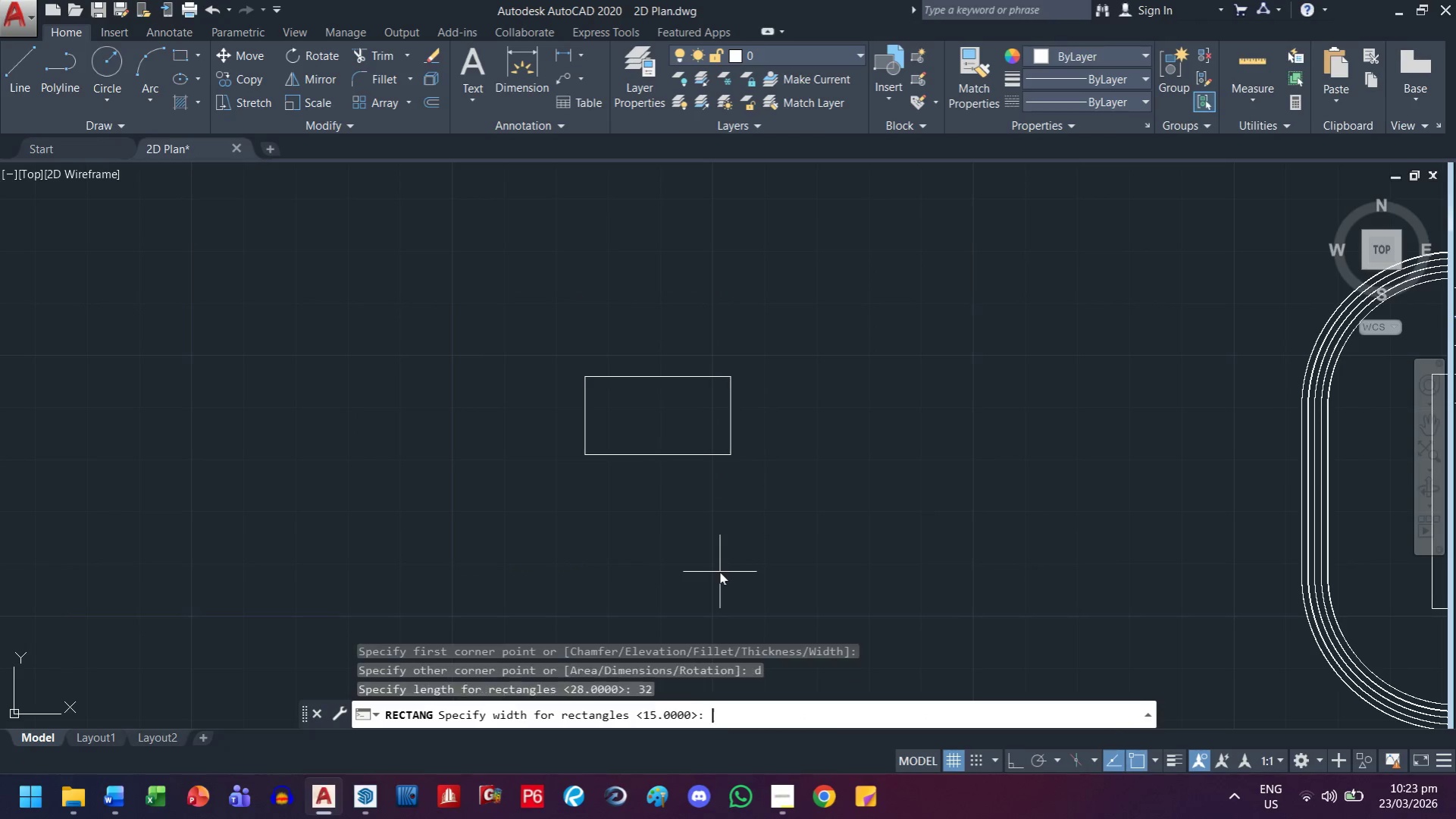 
type(19 )
 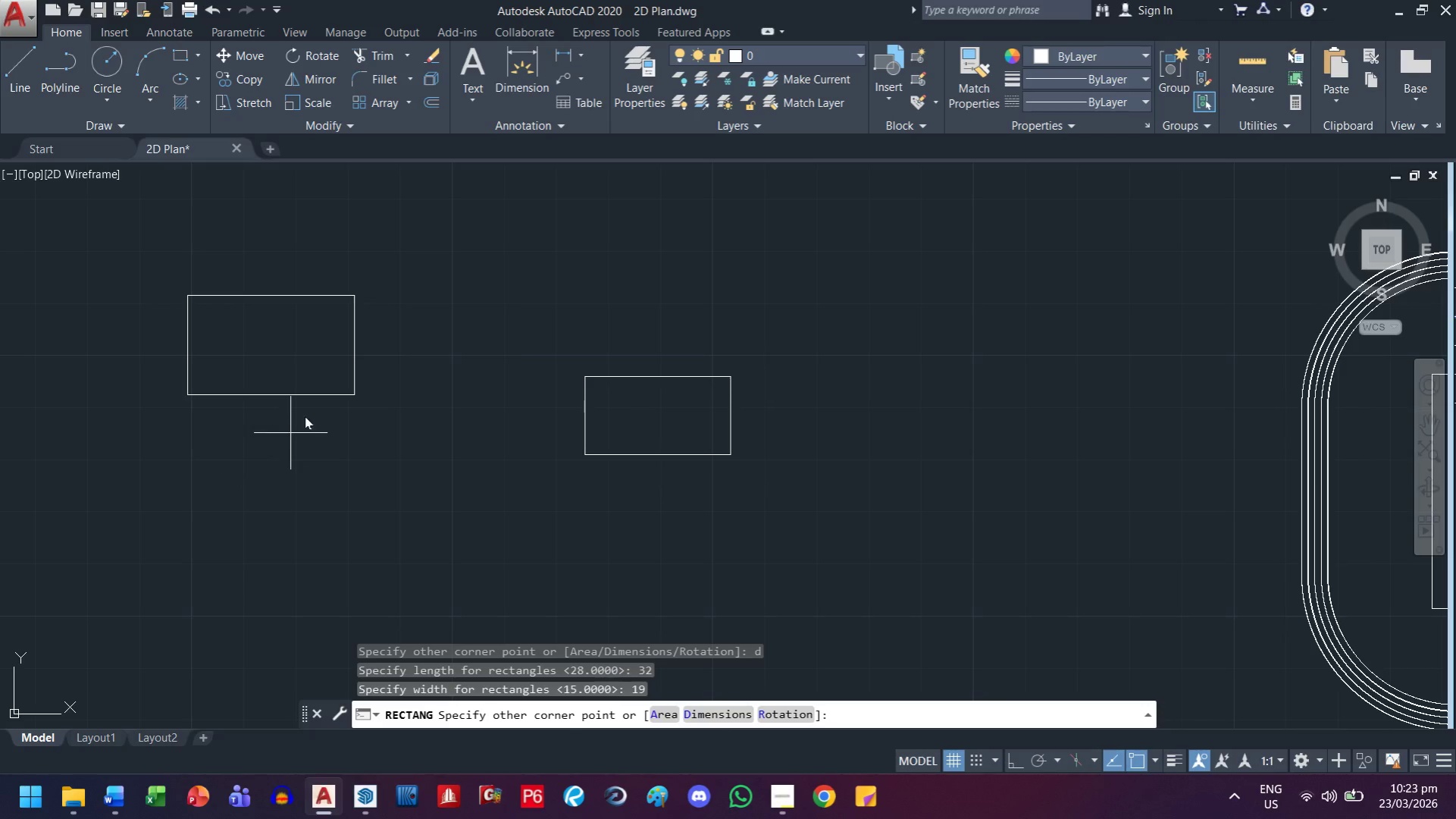 
left_click([527, 269])
 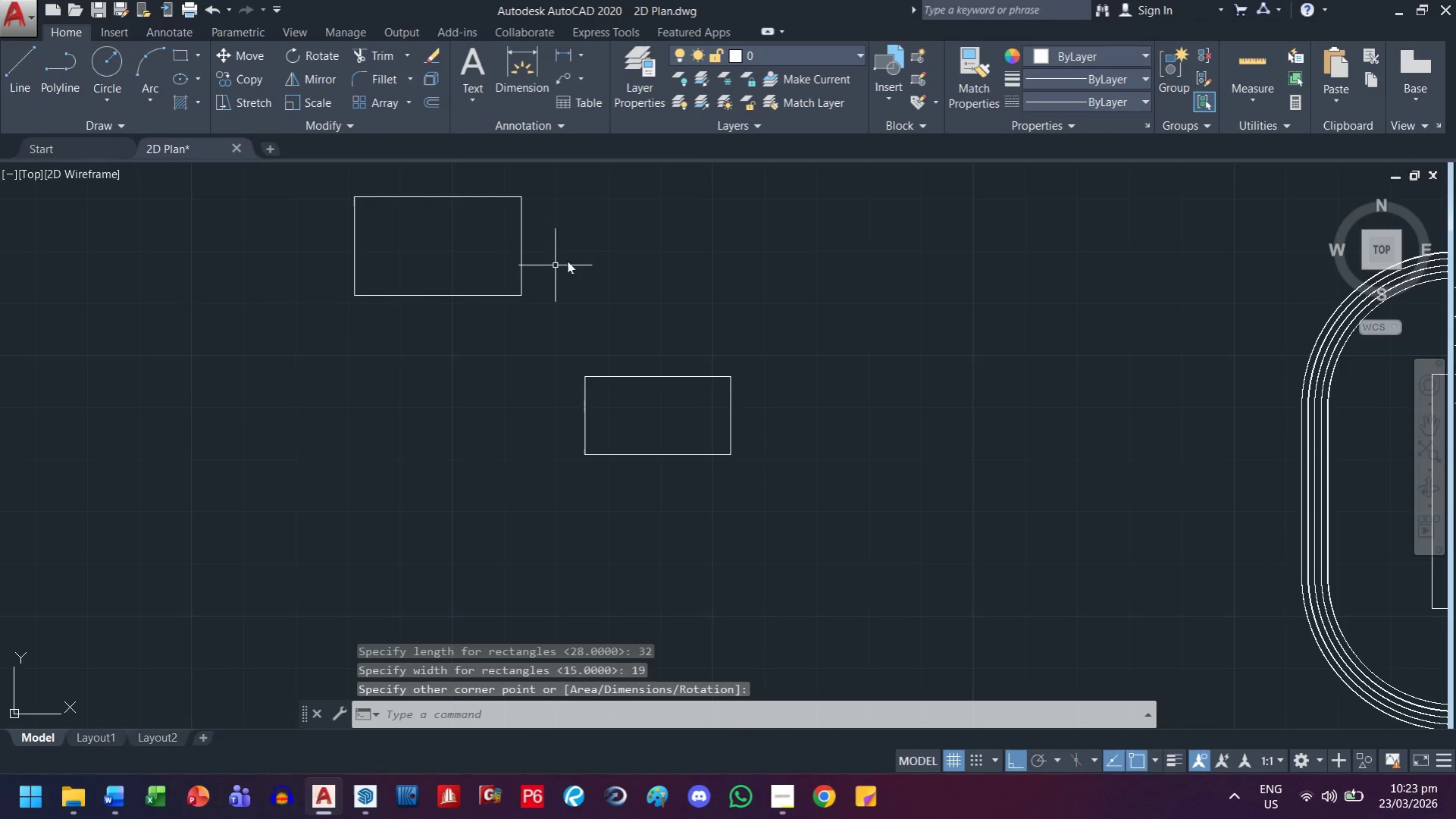 
left_click_drag(start_coordinate=[581, 249], to_coordinate=[508, 281])
 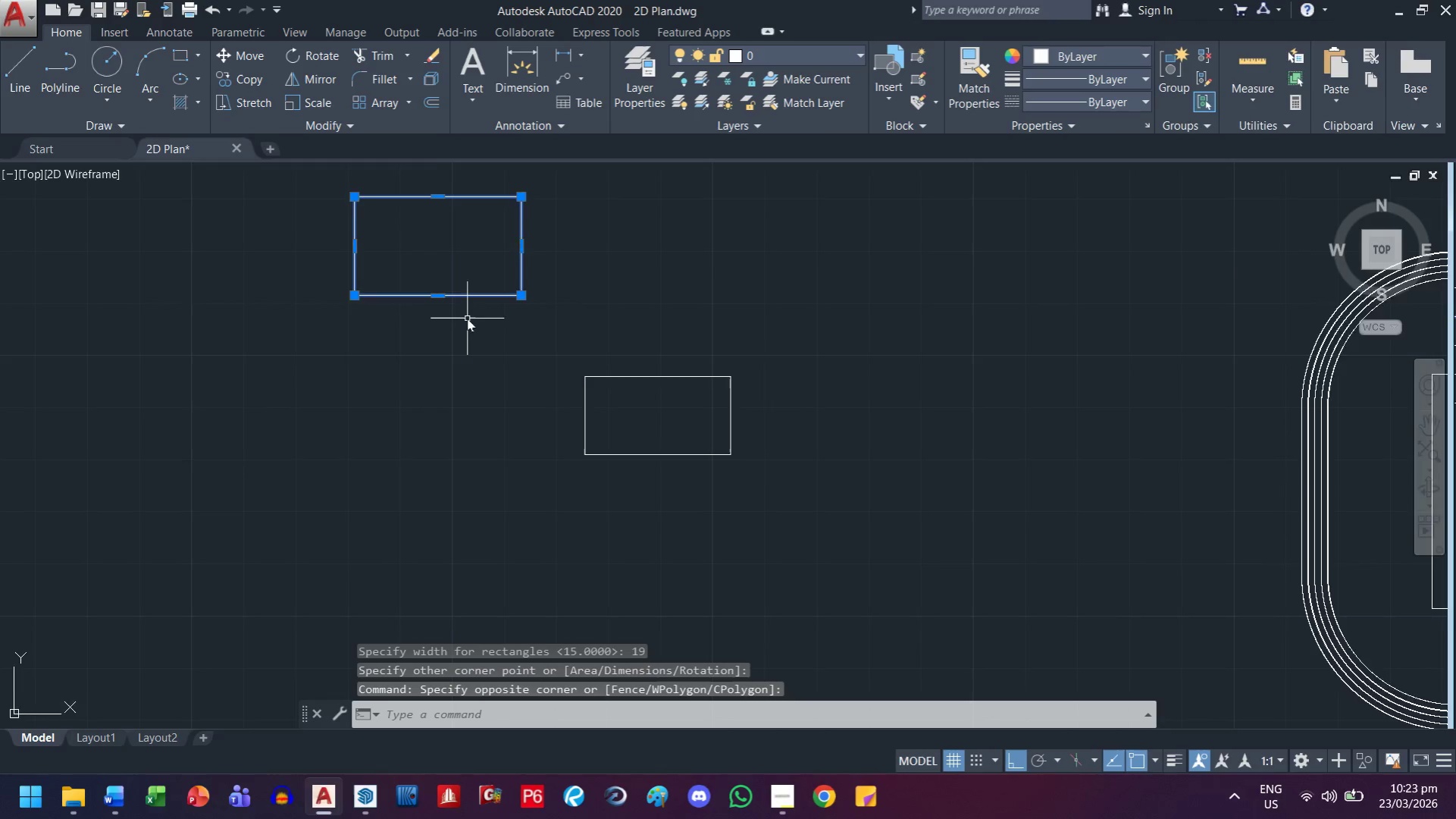 
key(M)
 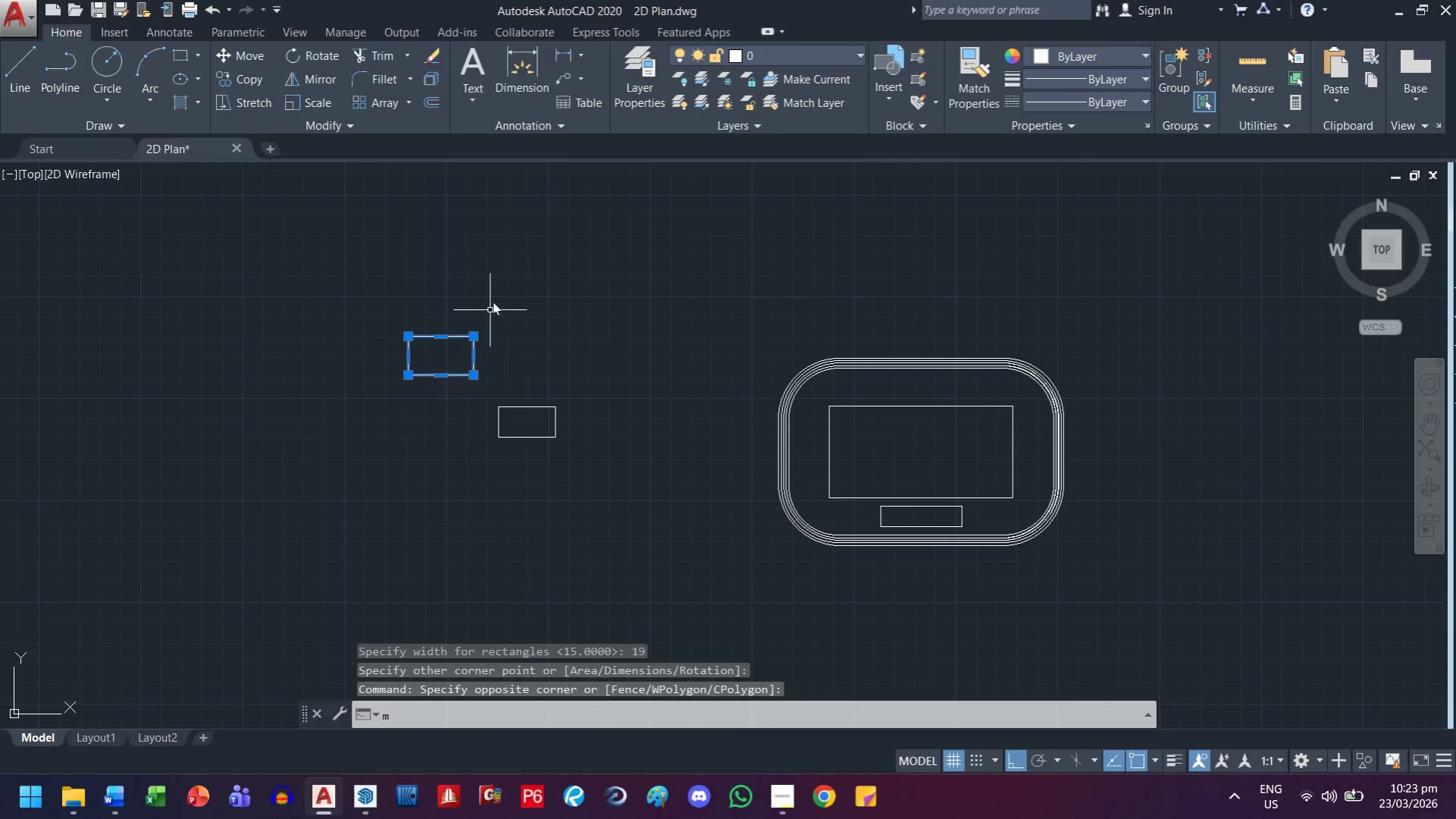 
key(Space)
 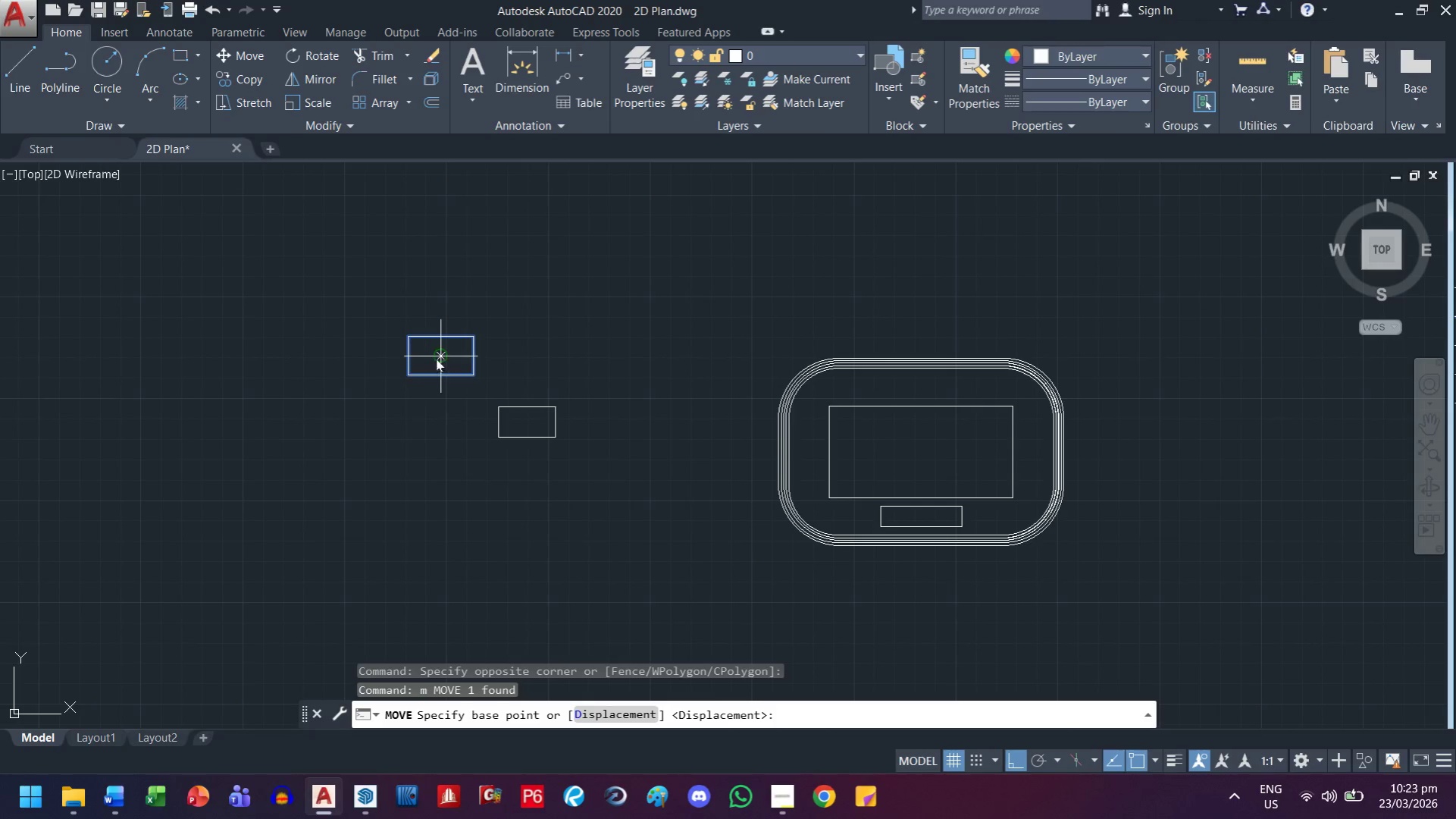 
scroll: coordinate [449, 391], scroll_direction: down, amount: 2.0
 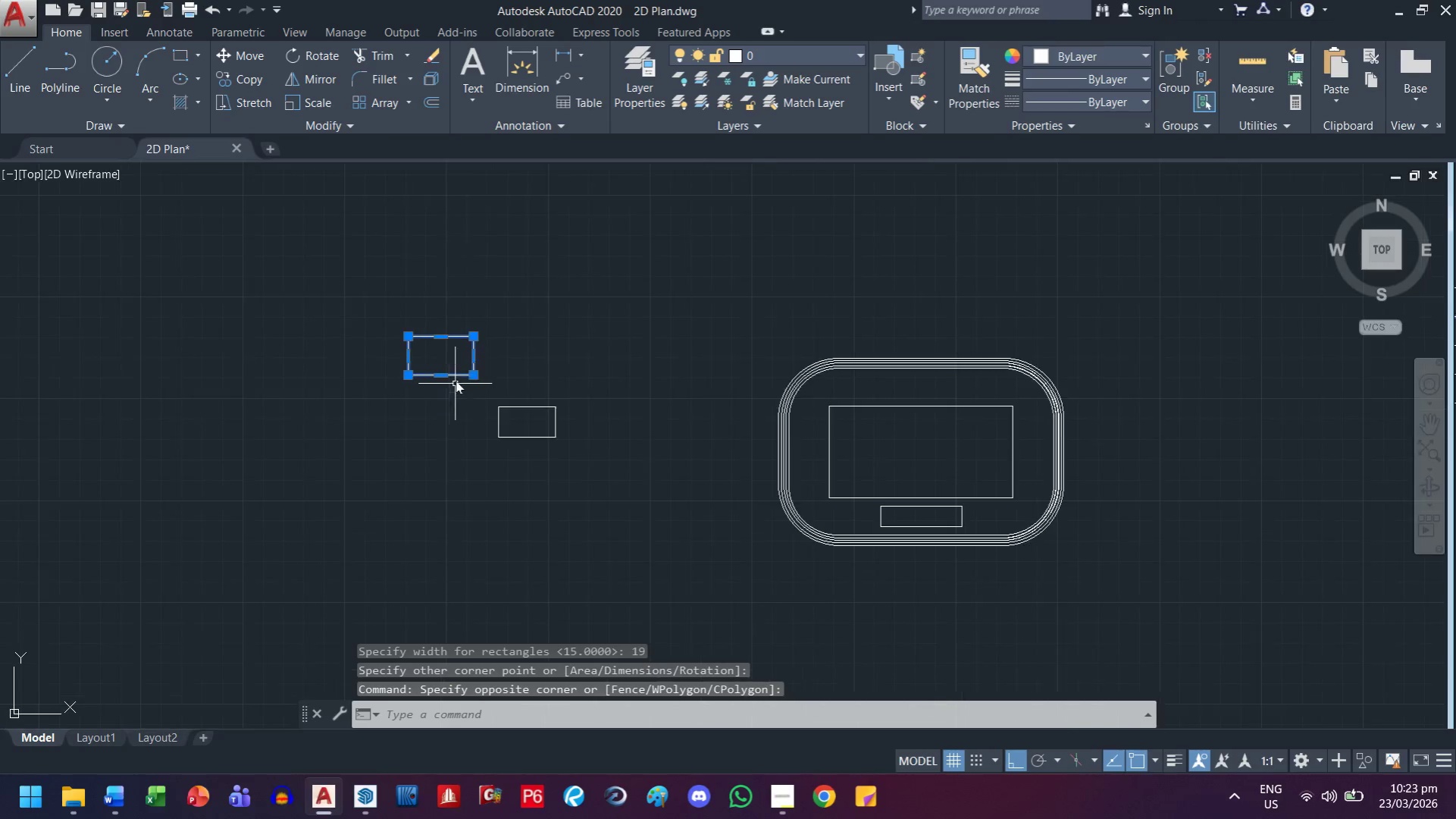 
left_click([438, 356])
 